 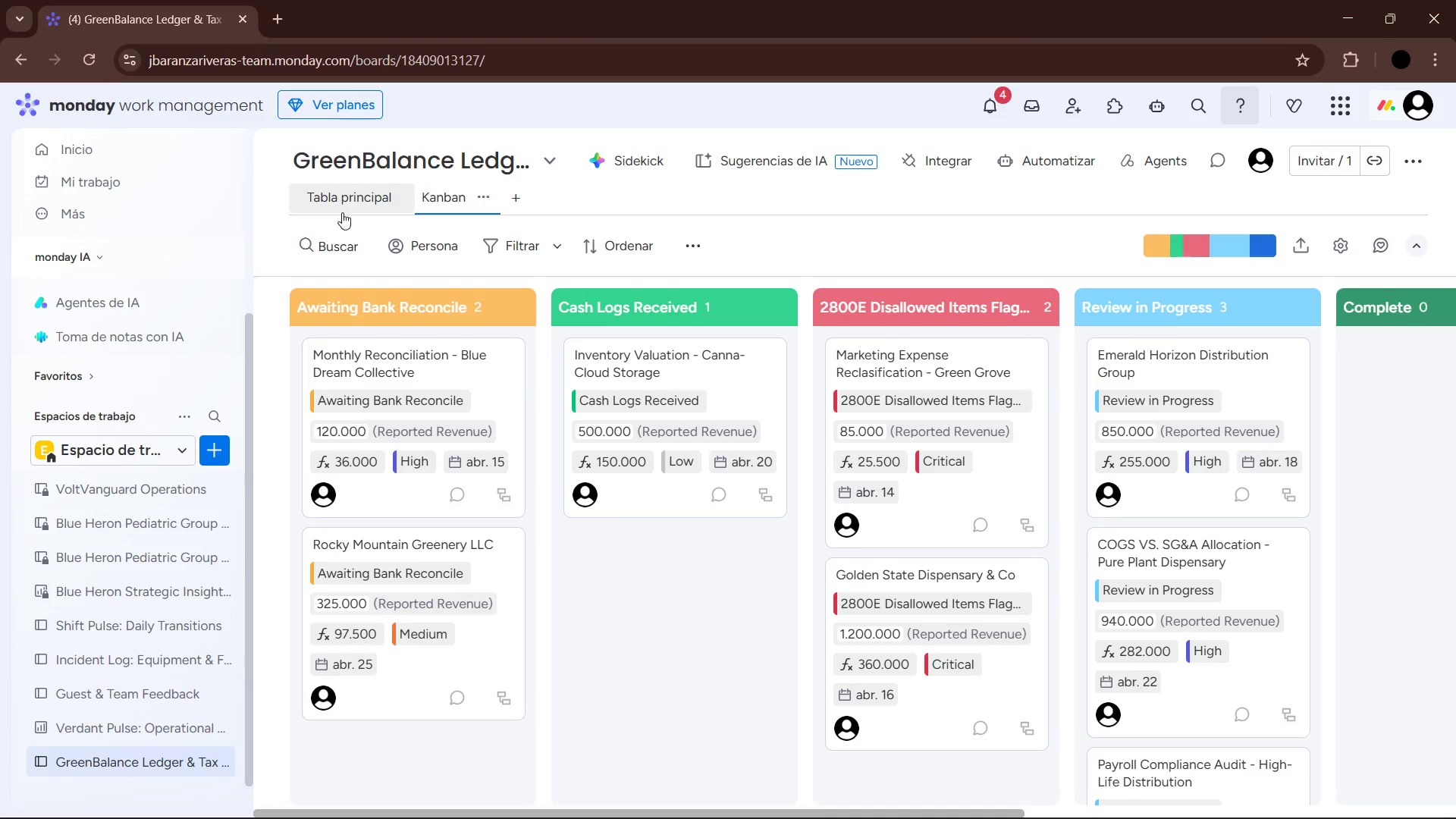 
left_click([1032, 167])
 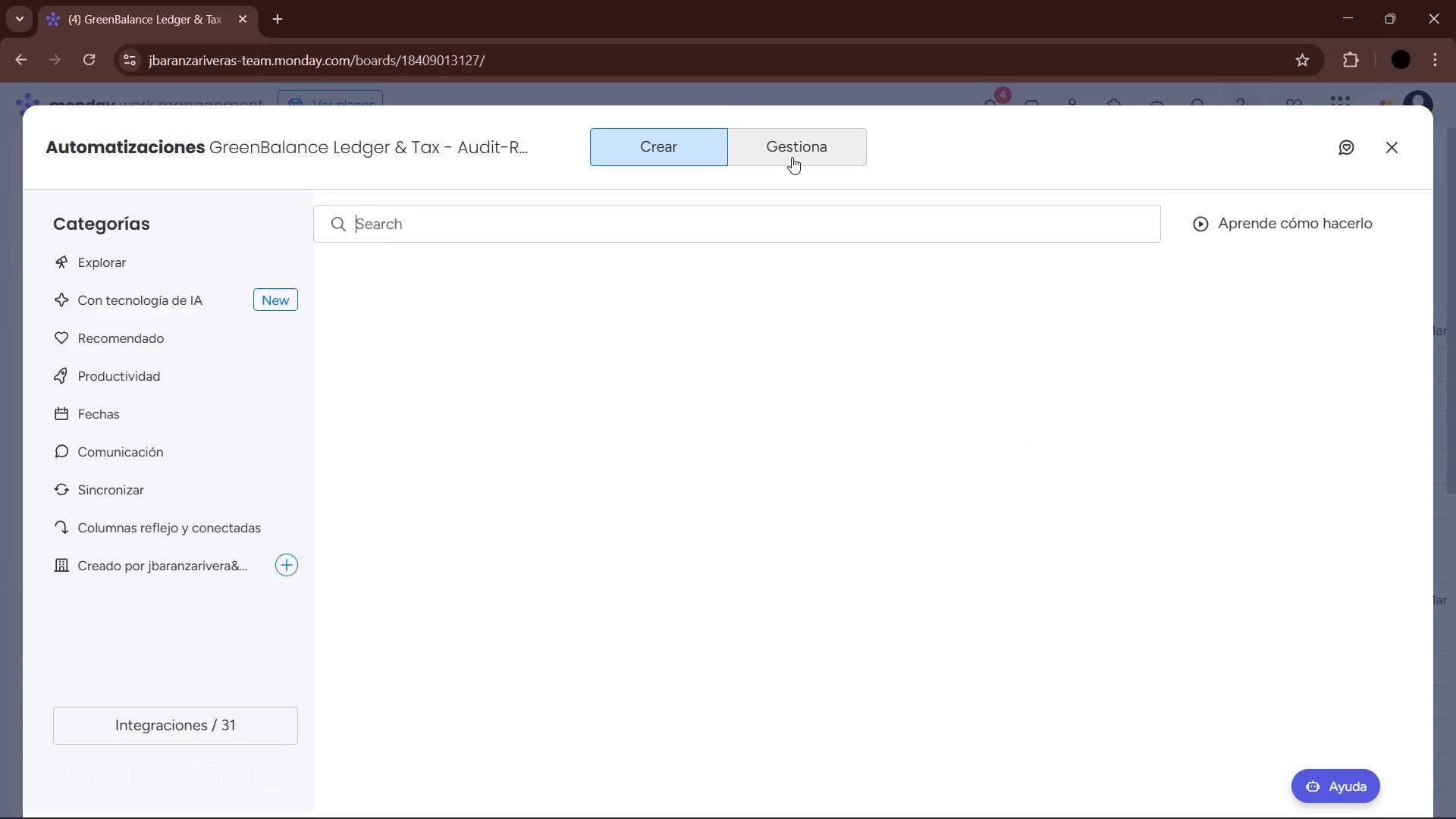 
left_click([792, 156])
 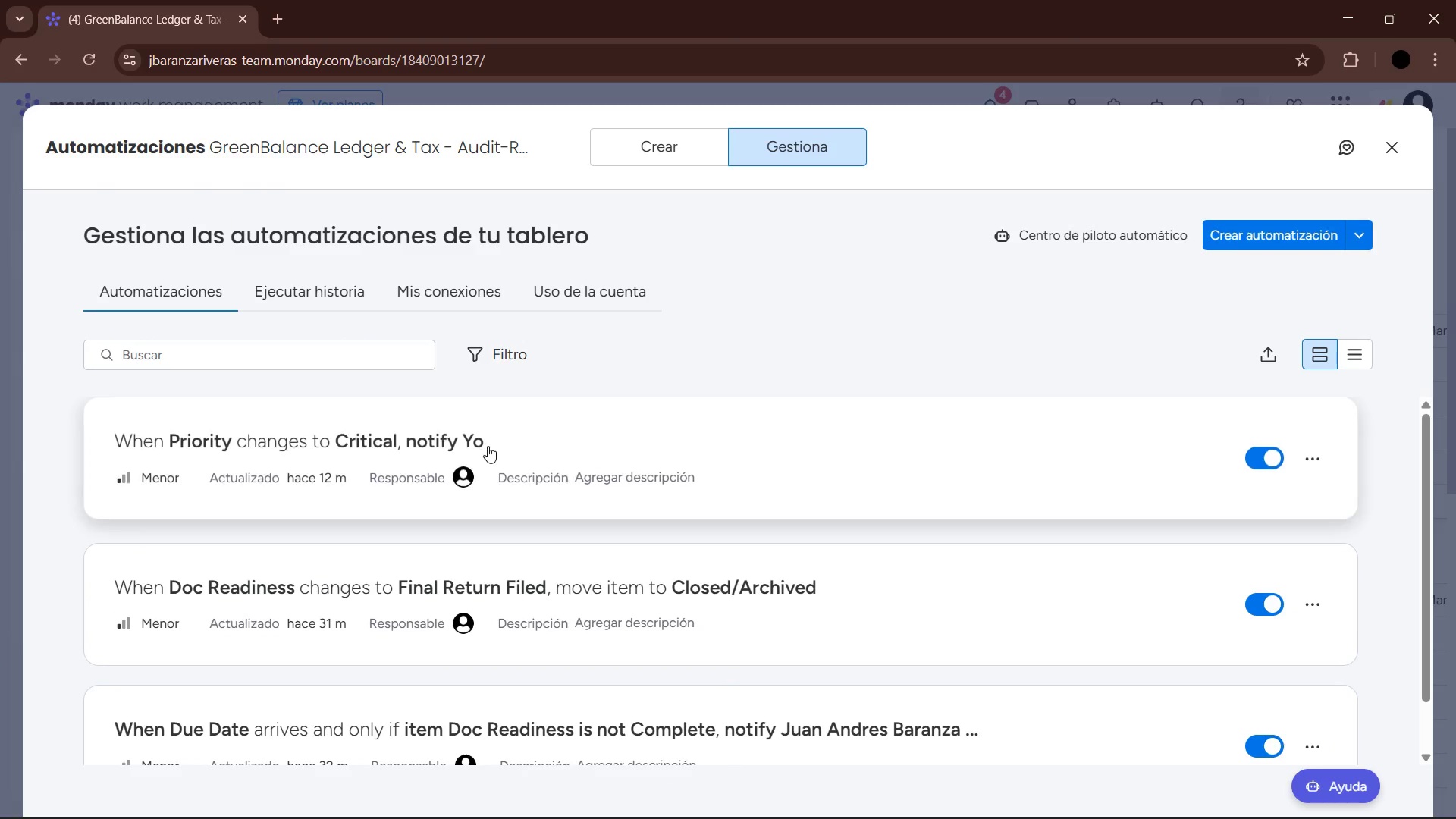 
scroll: coordinate [294, 518], scroll_direction: down, amount: 5.0
 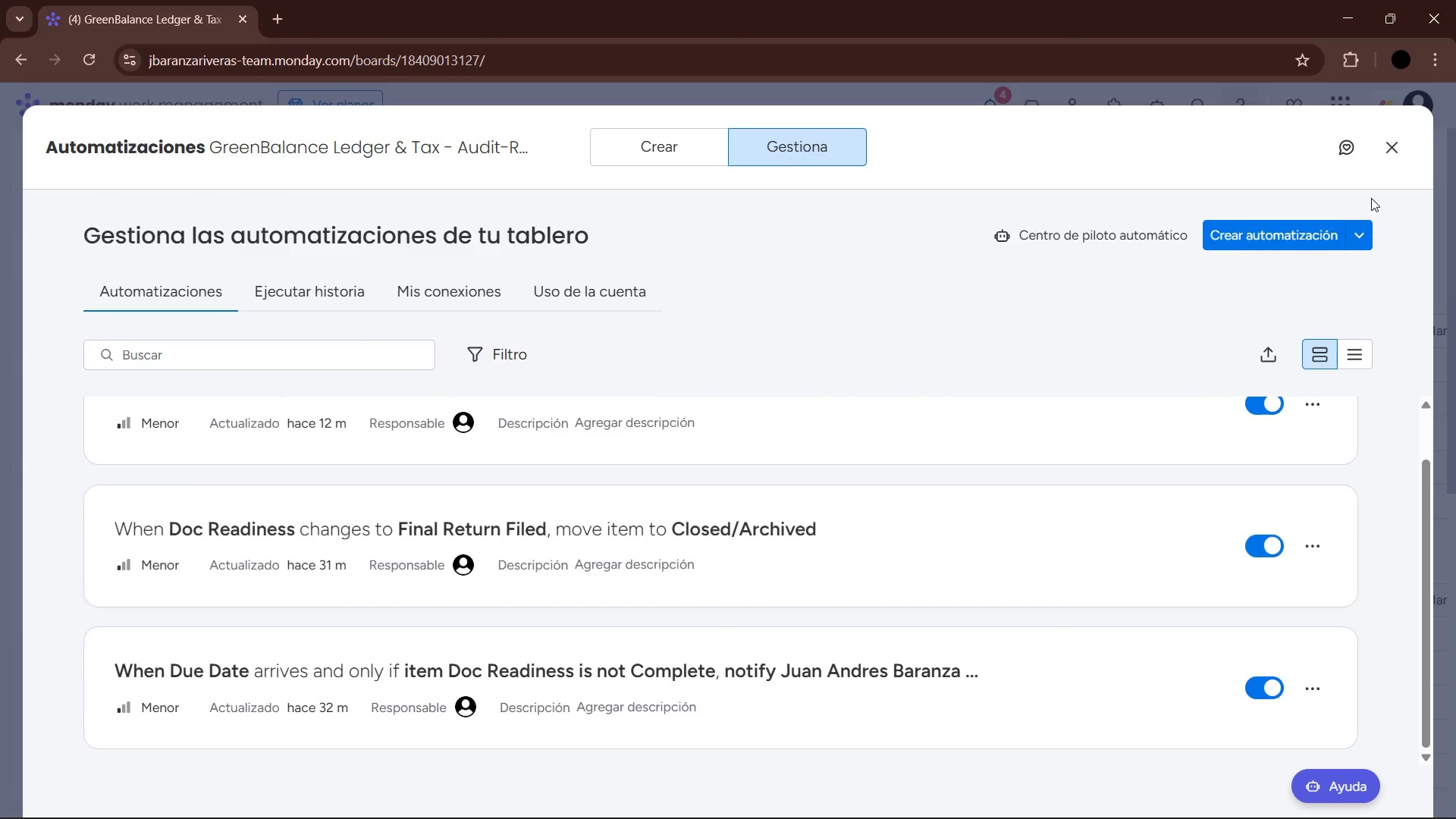 
left_click([1392, 152])
 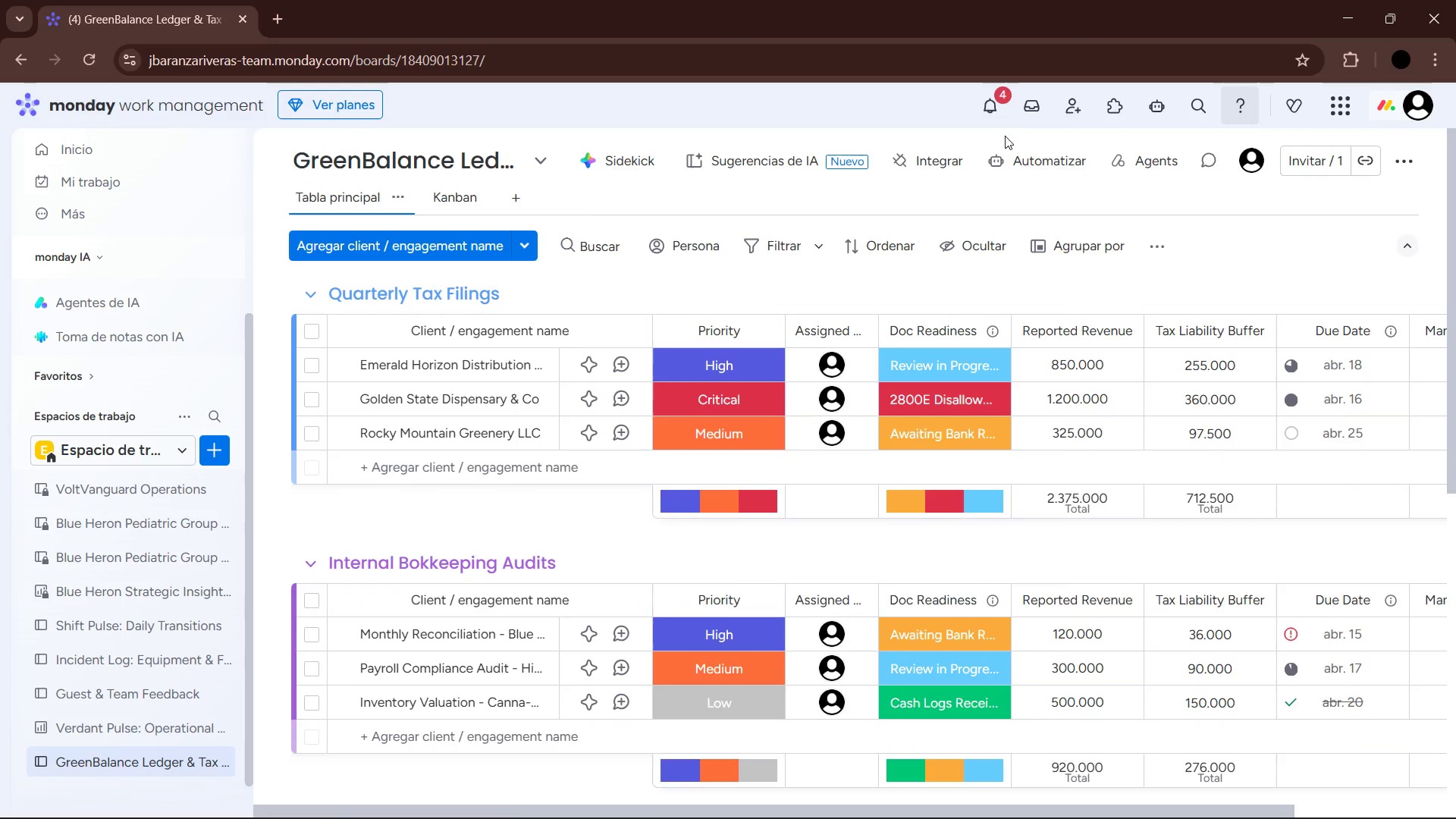 
left_click([992, 103])
 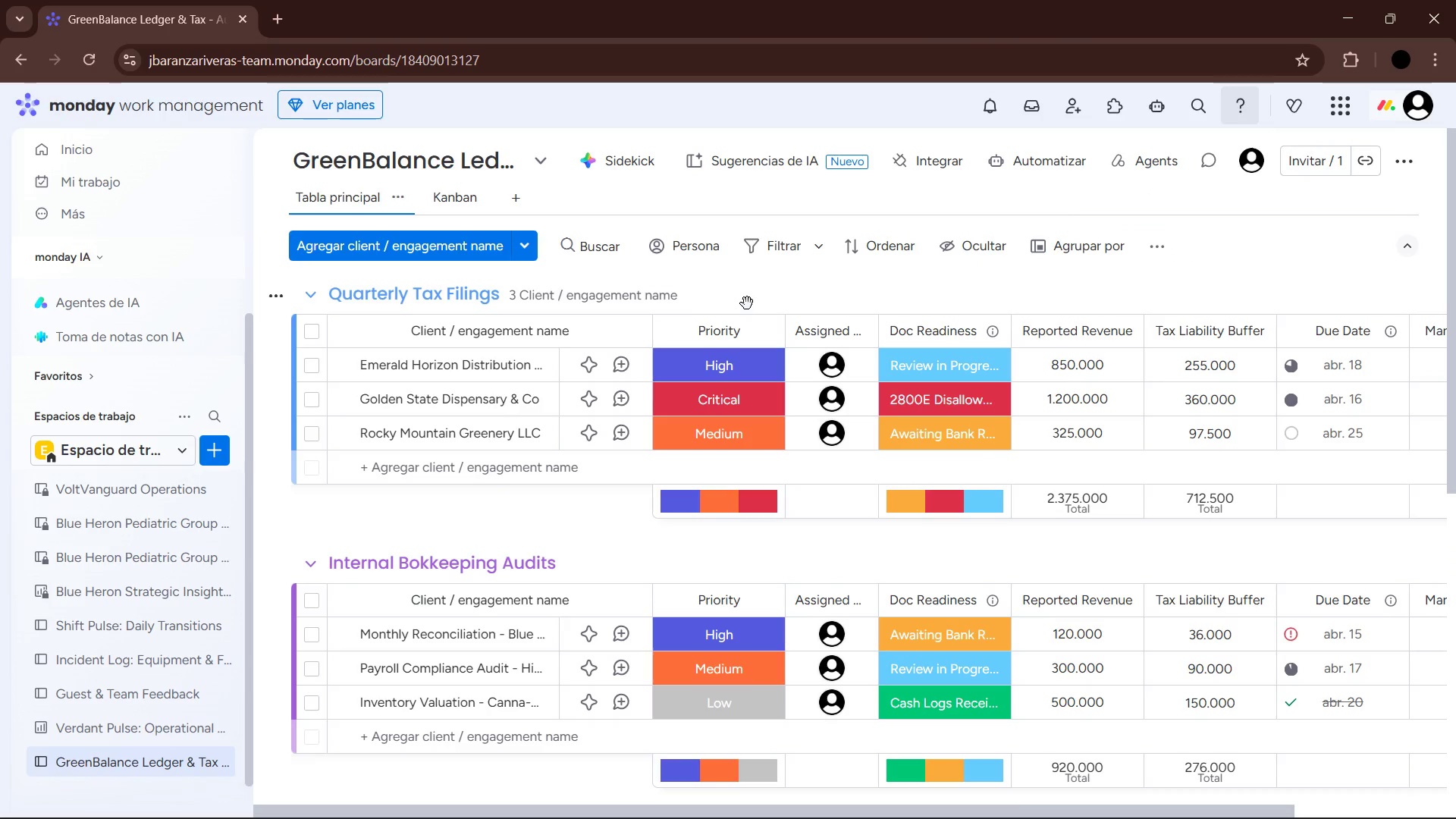 
wait(14.08)
 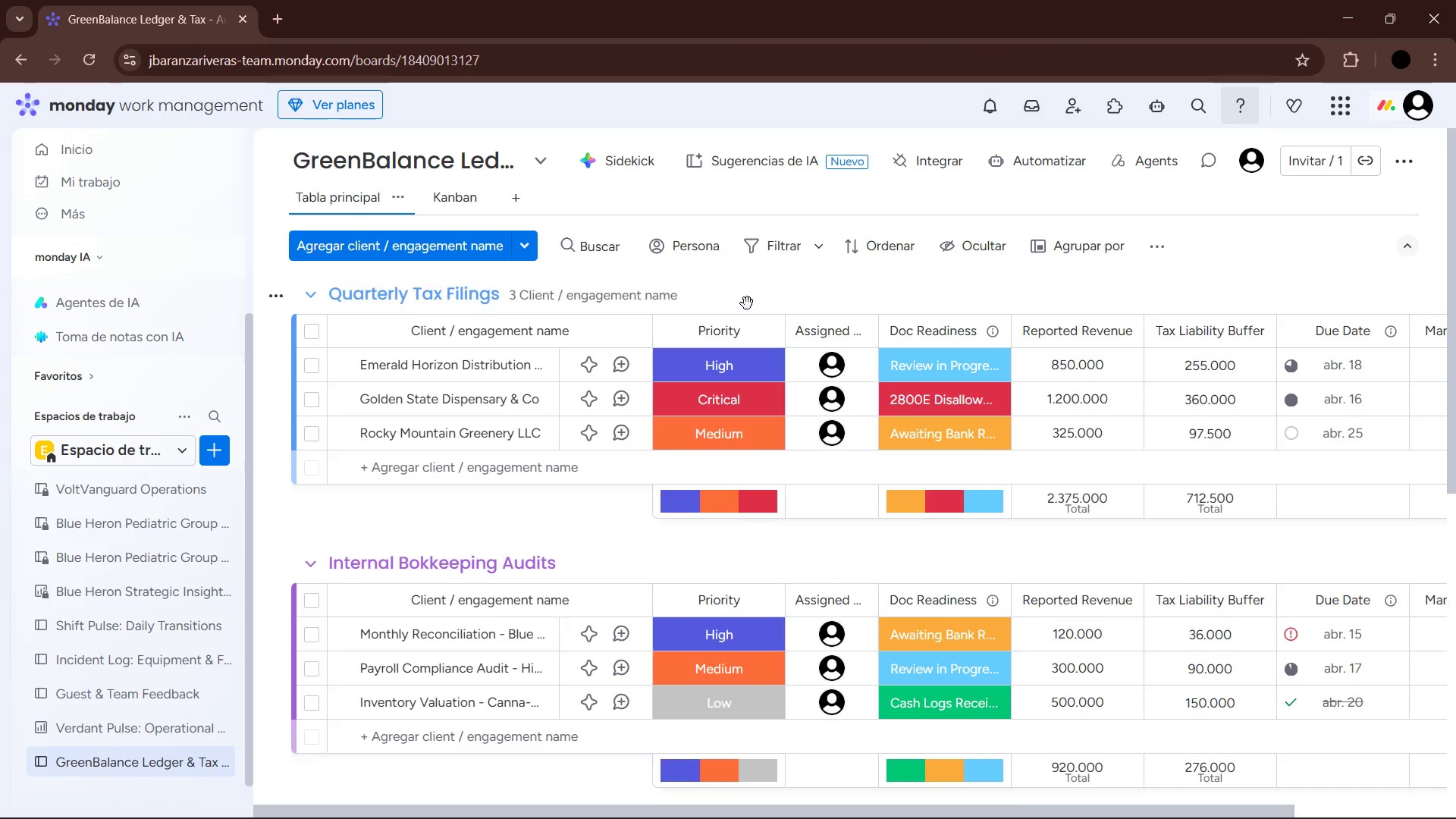 
left_click([444, 208])
 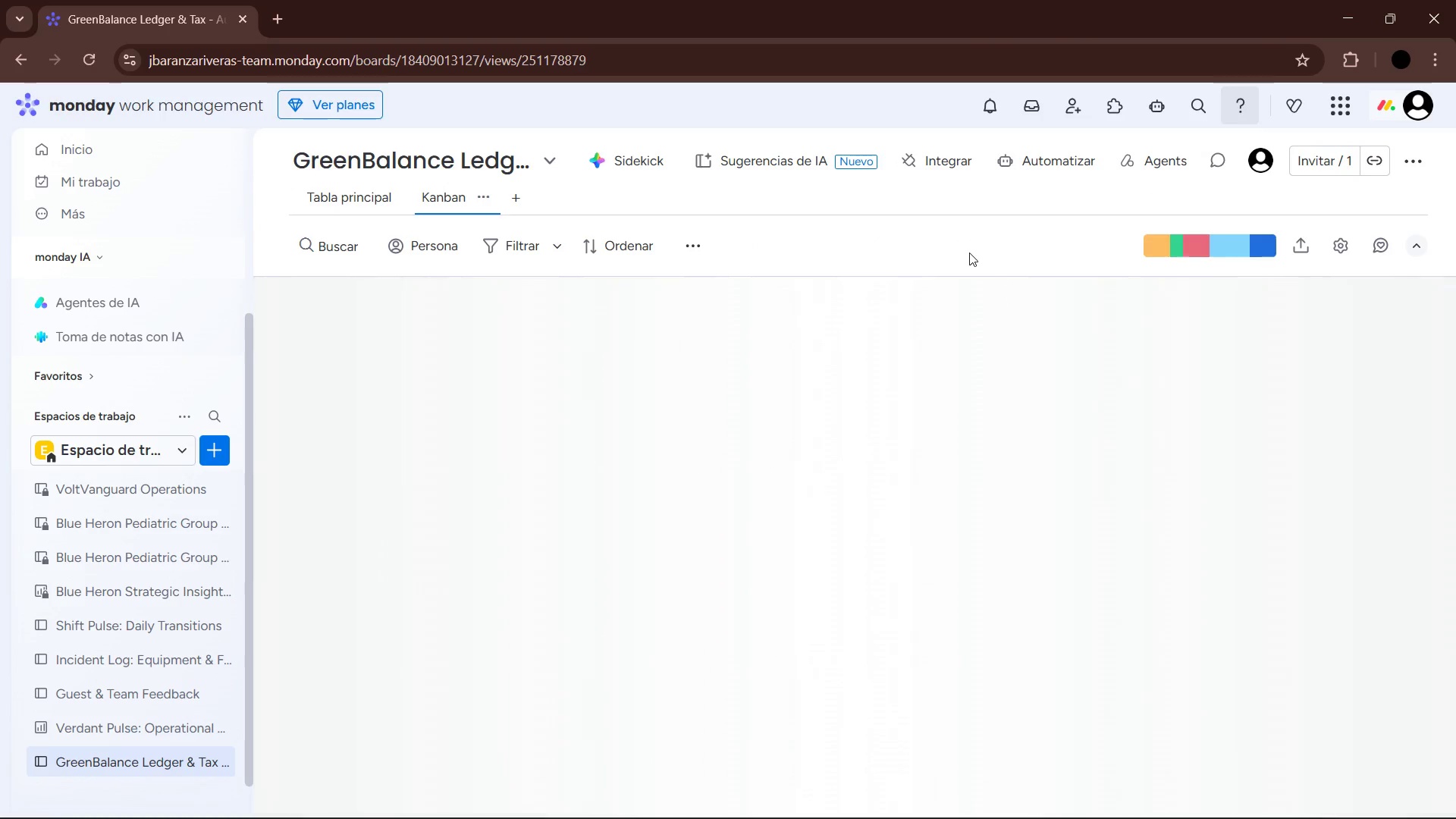 
mouse_move([953, 229])
 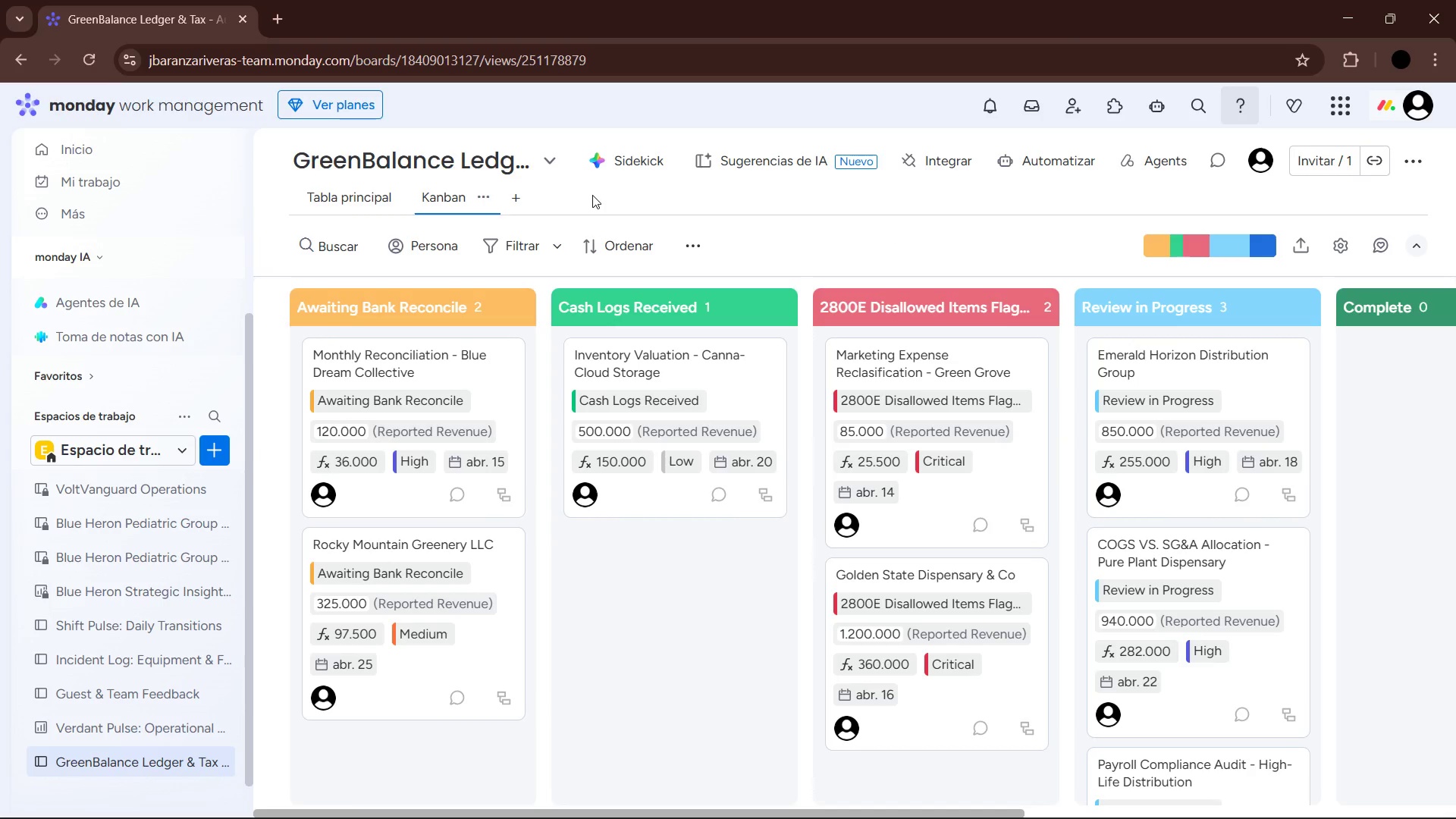 
wait(31.4)
 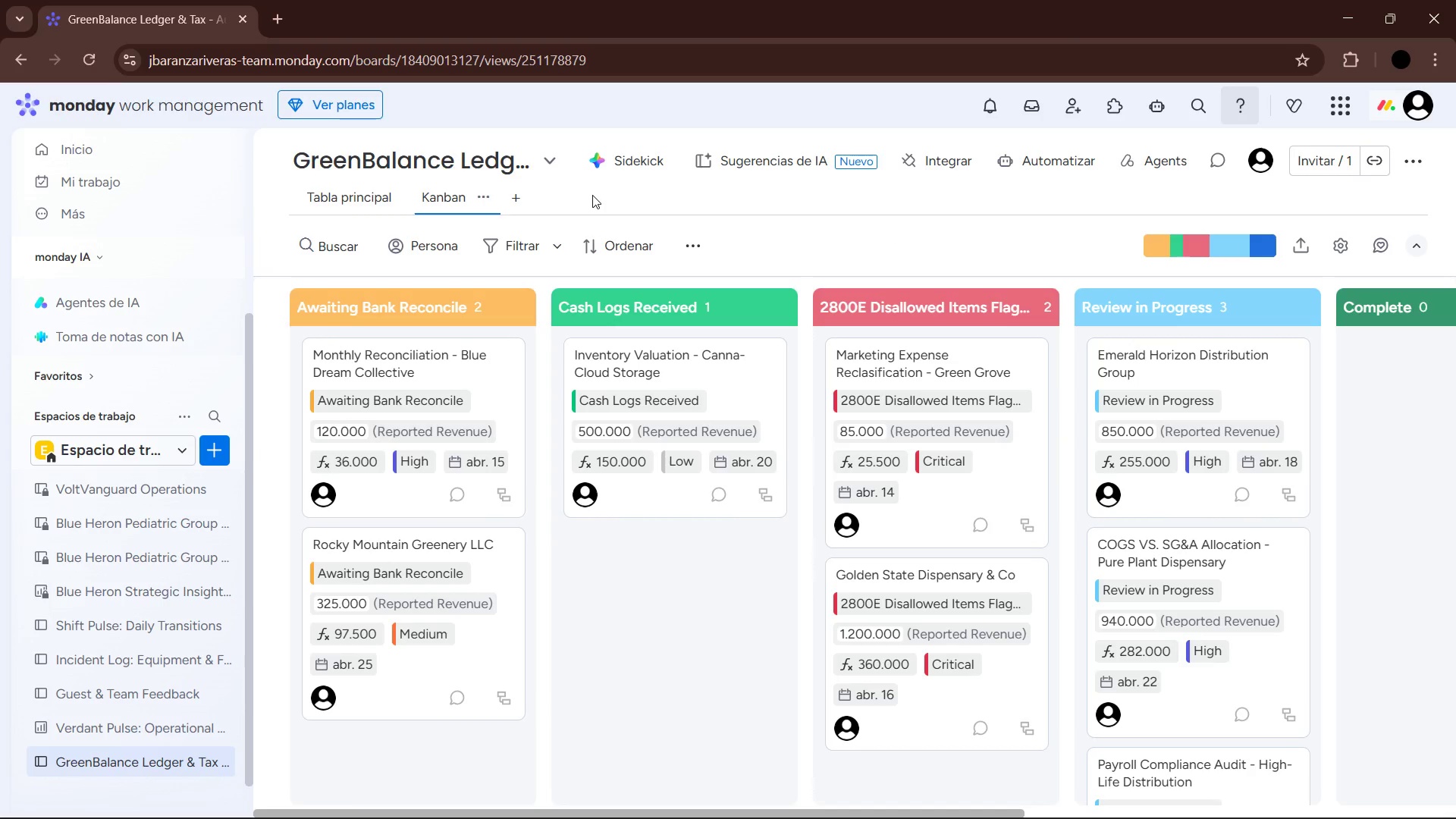 
left_click([684, 469])
 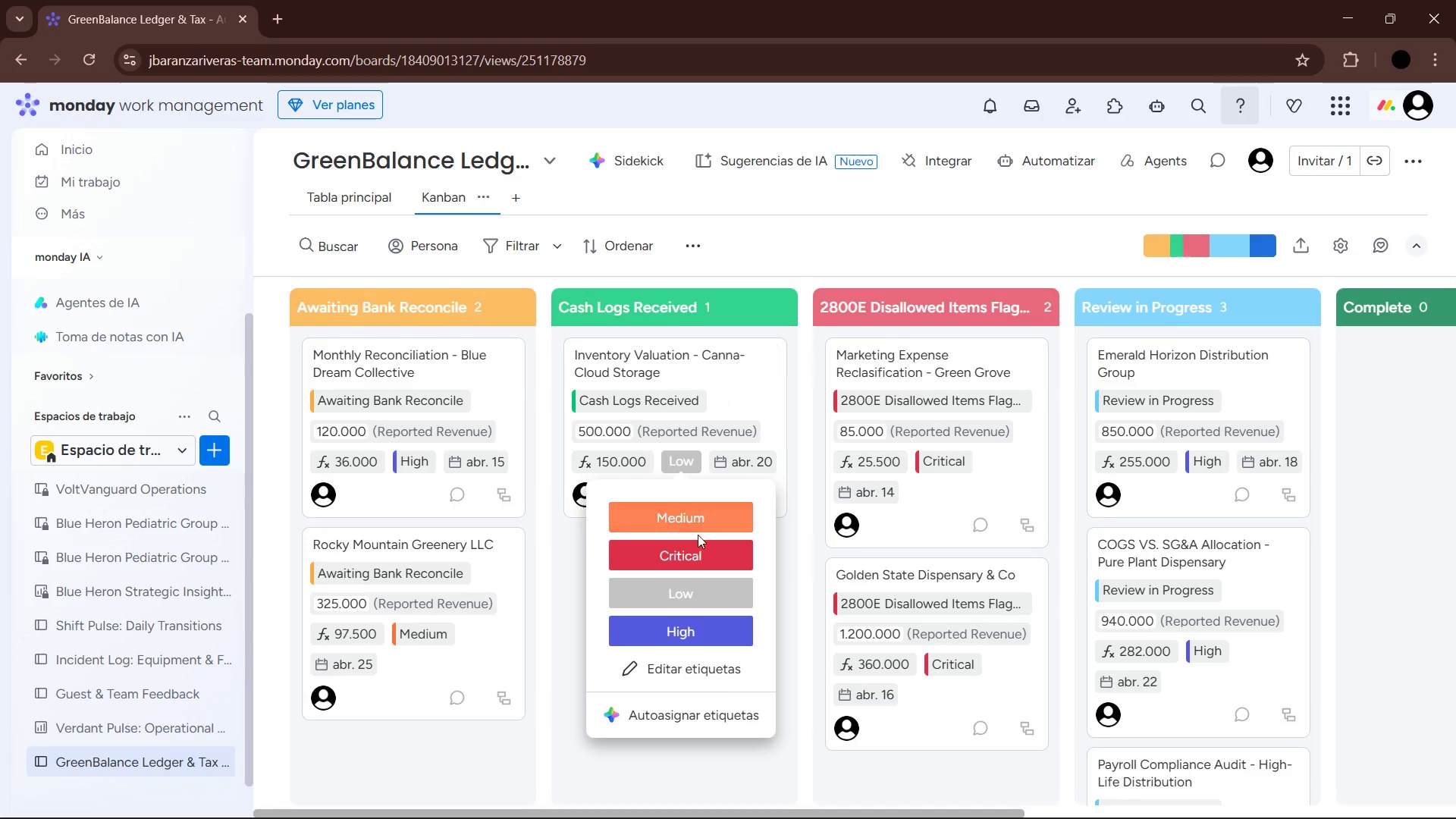 
left_click([708, 556])
 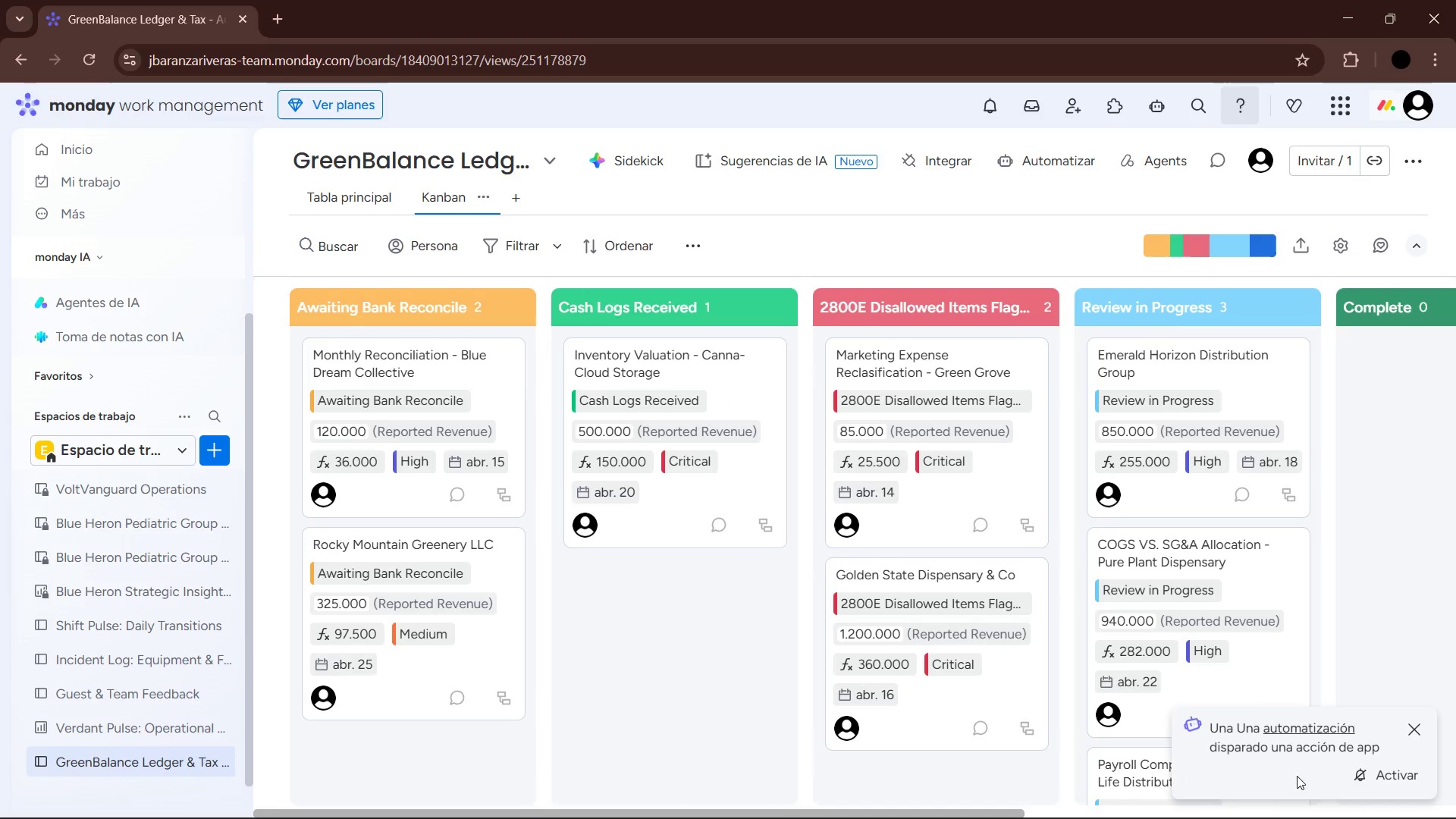 
wait(7.28)
 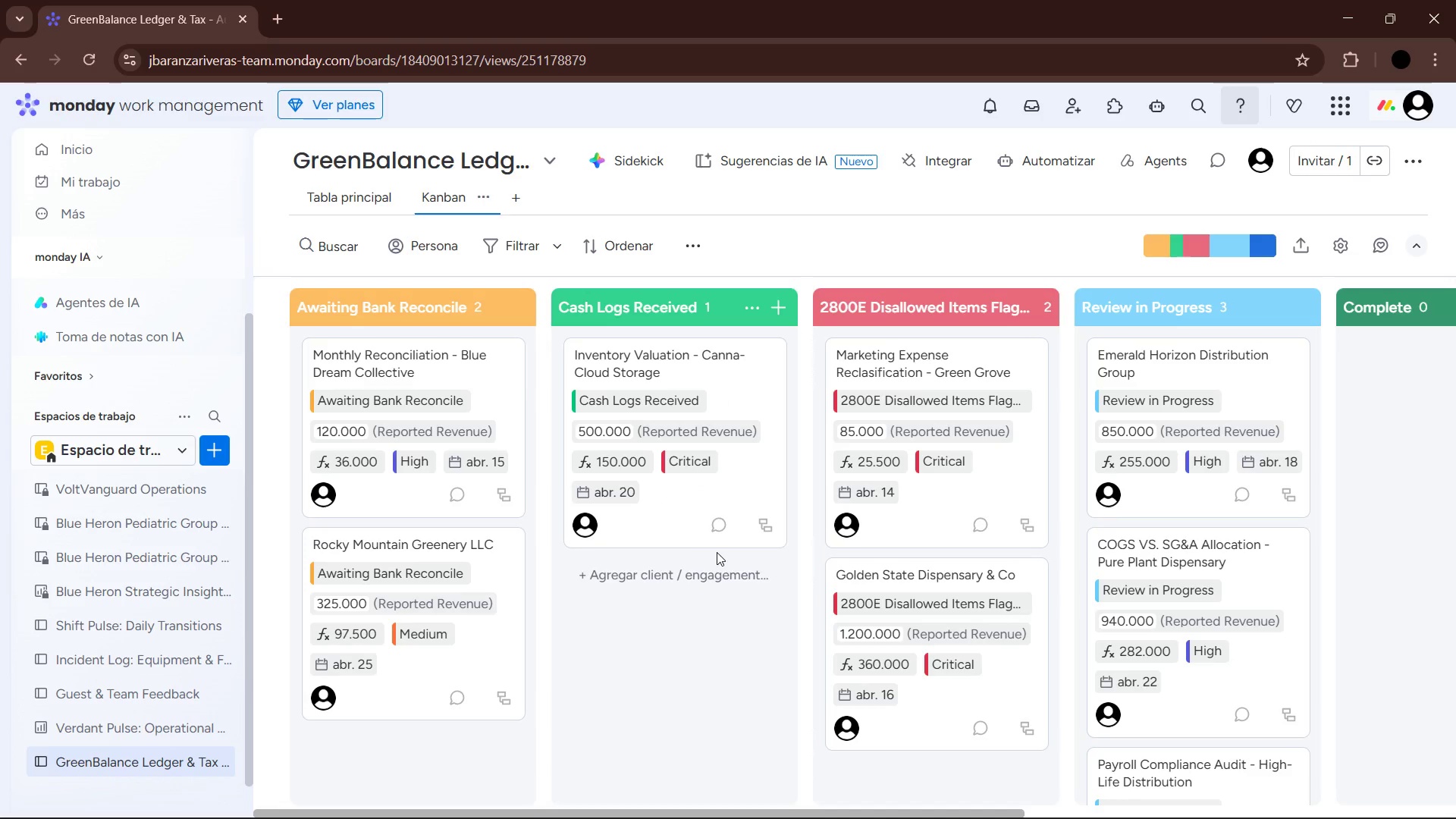 
left_click([705, 460])
 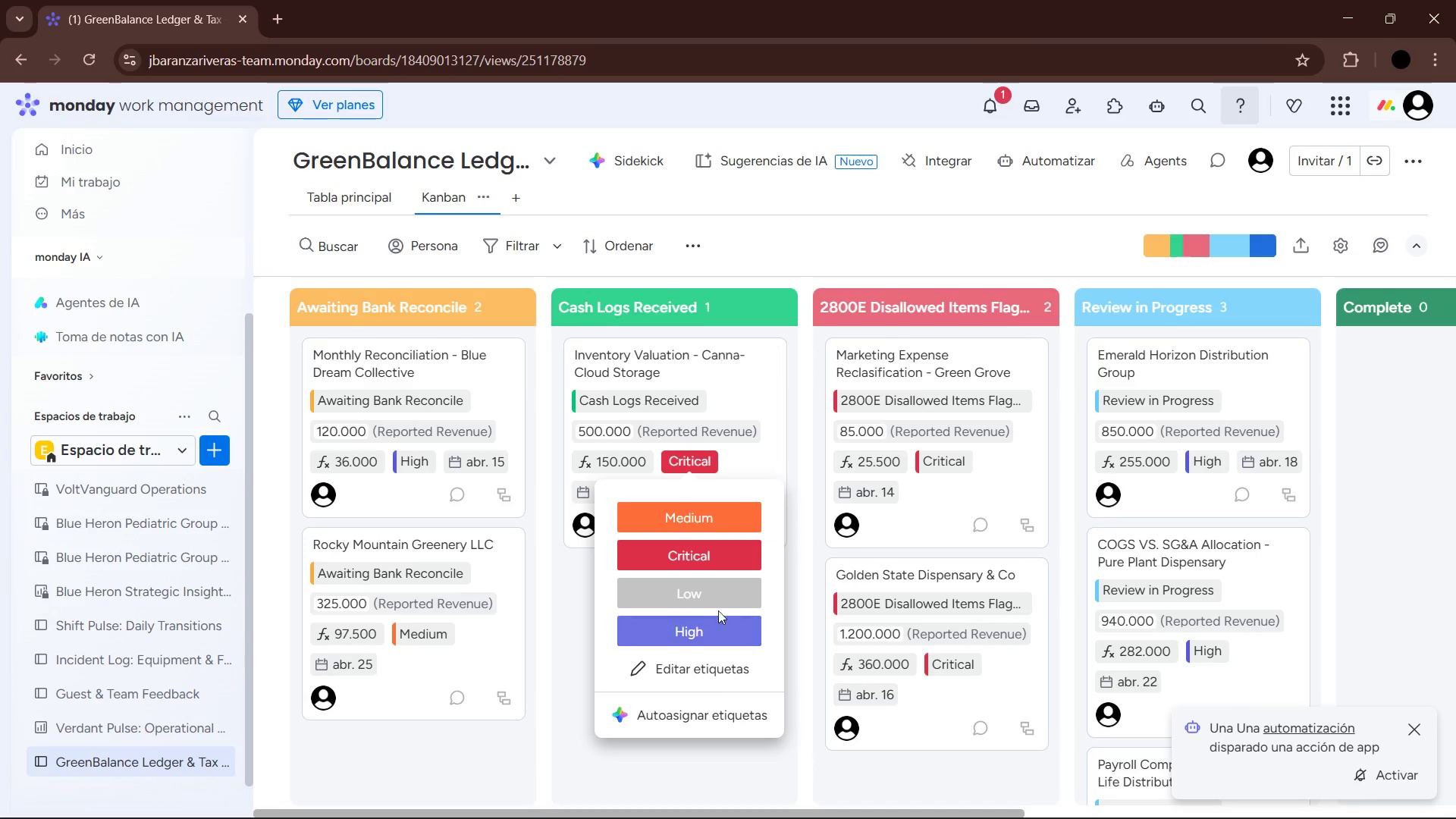 
left_click([715, 594])
 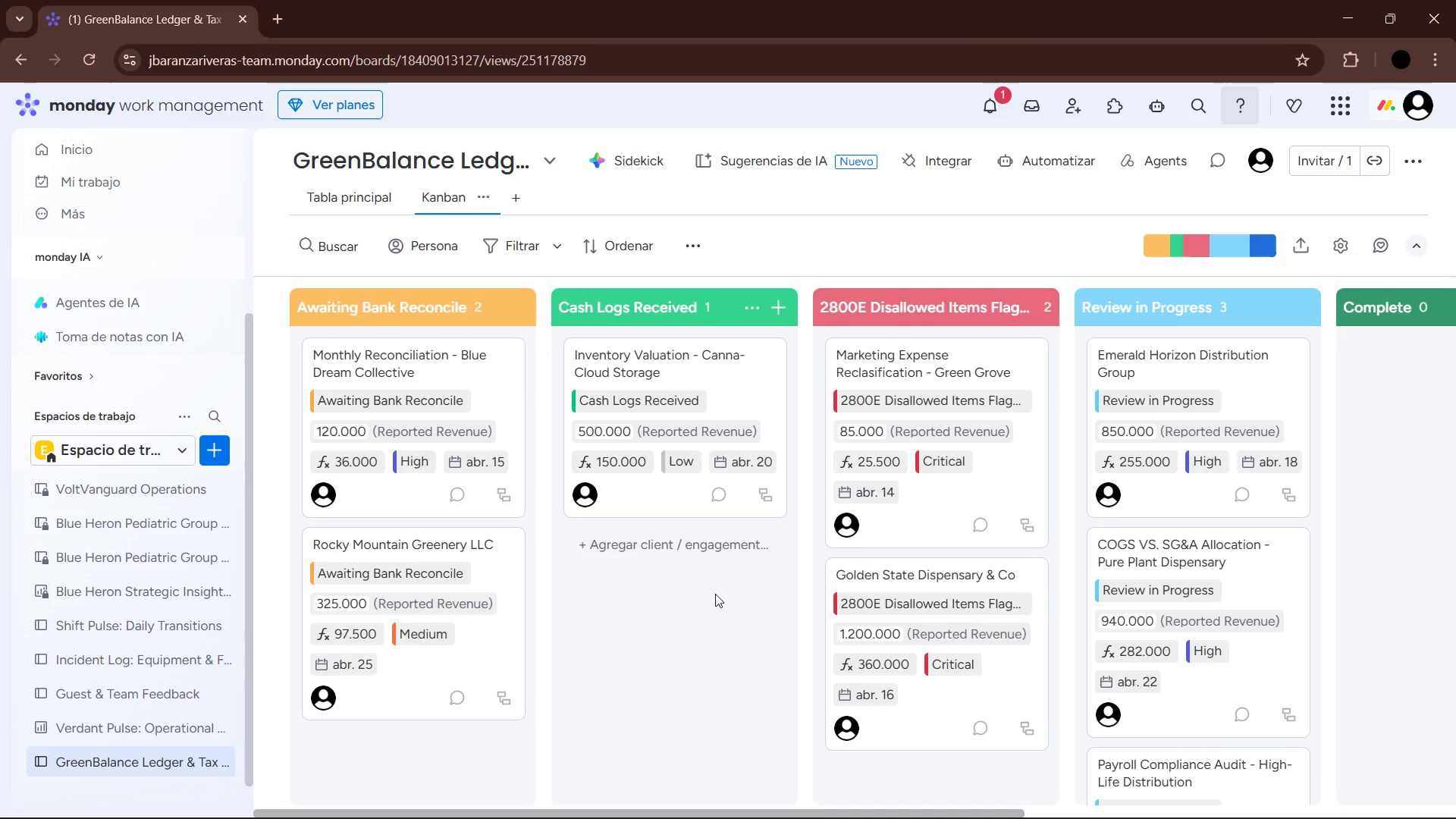 
wait(19.39)
 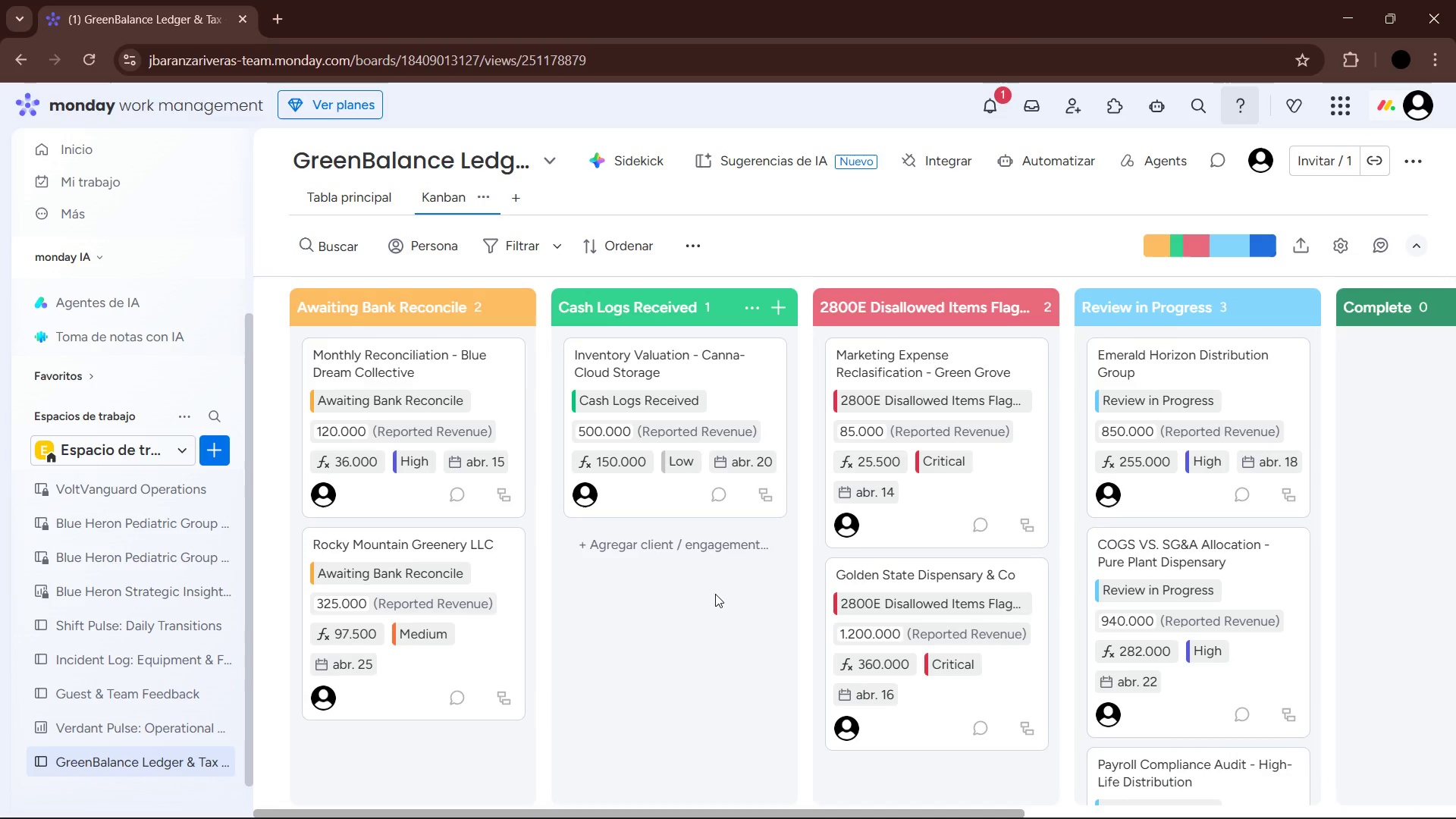 
left_click([524, 196])
 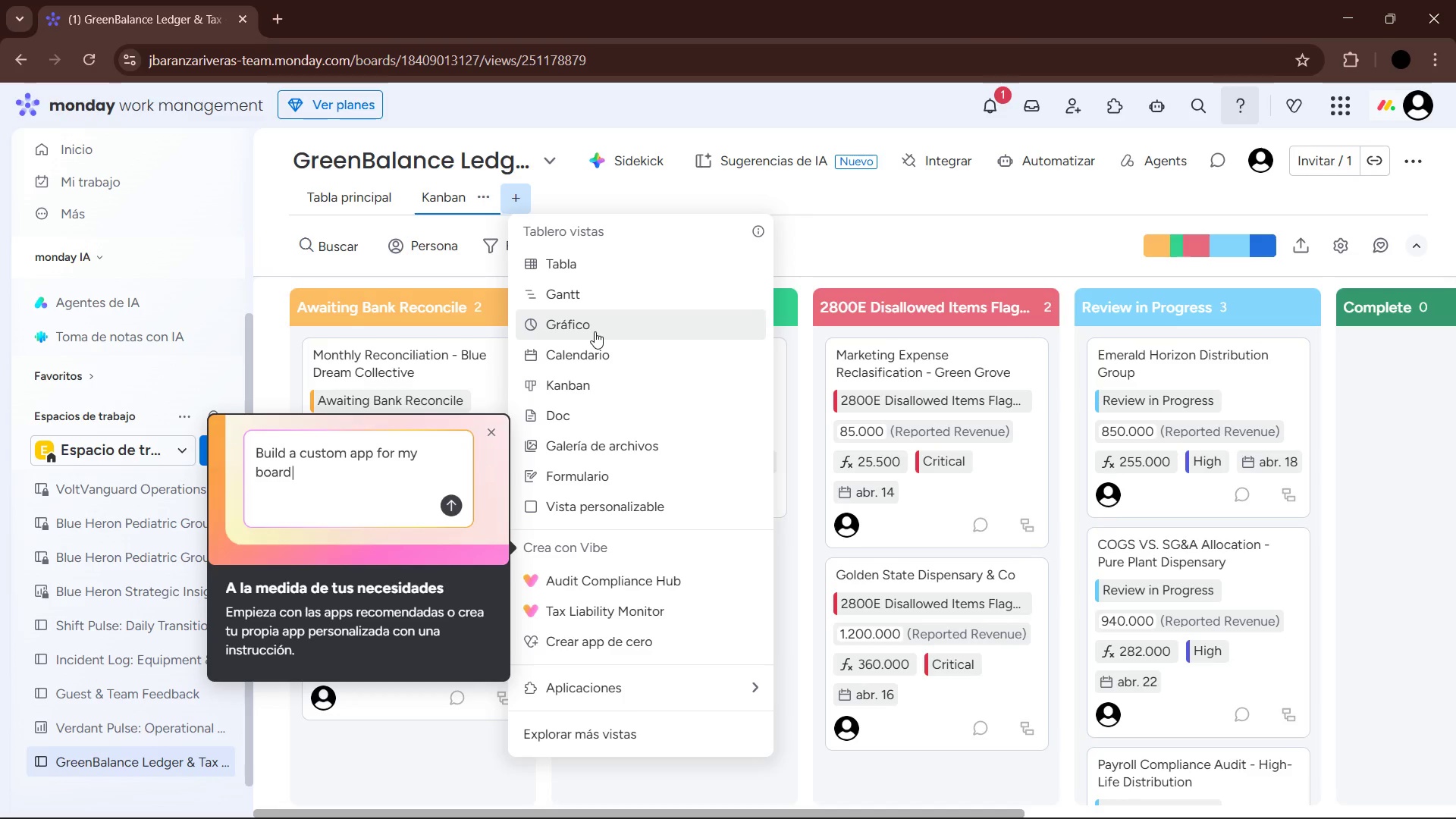 
wait(6.8)
 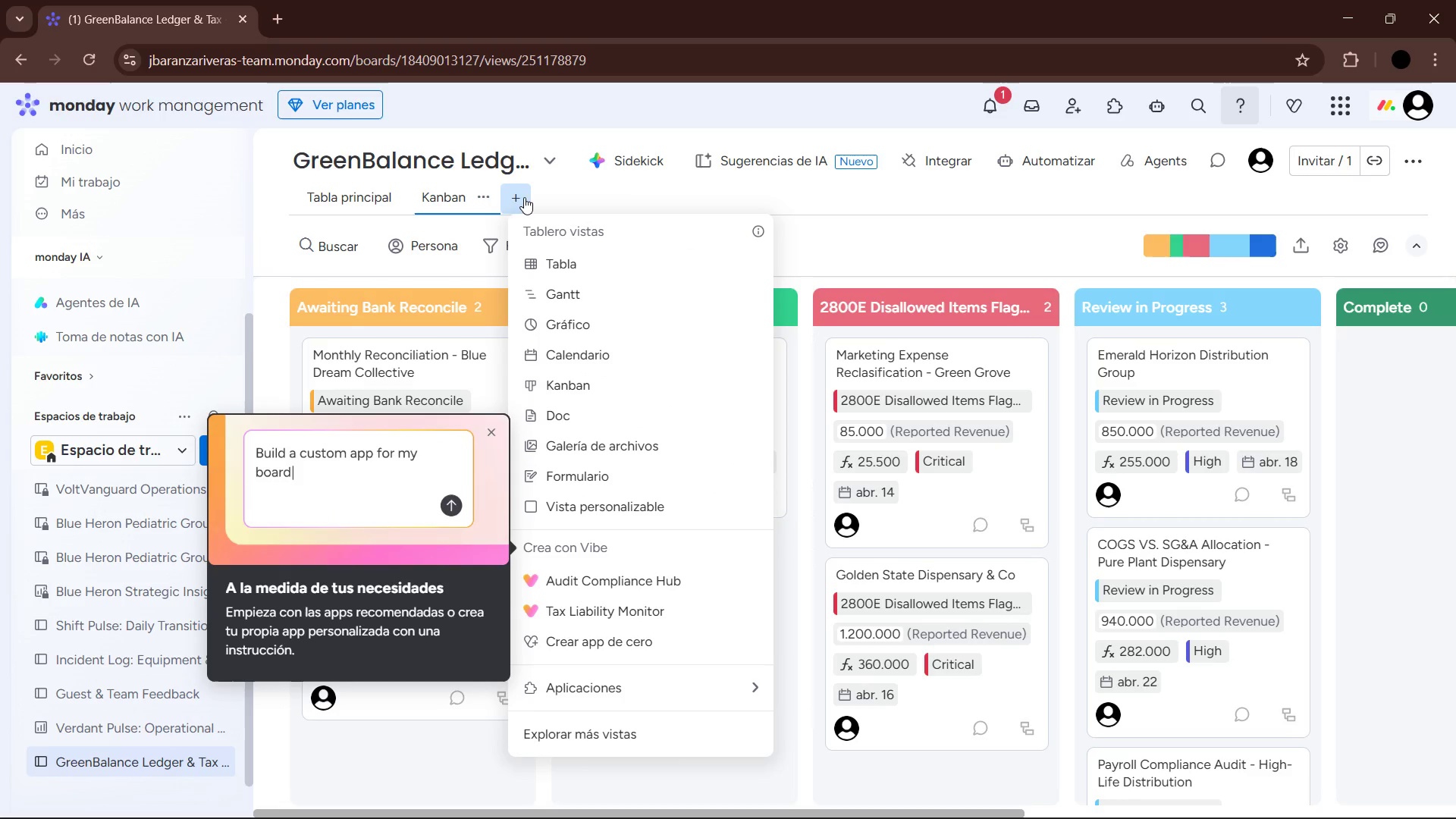 
left_click([594, 331])
 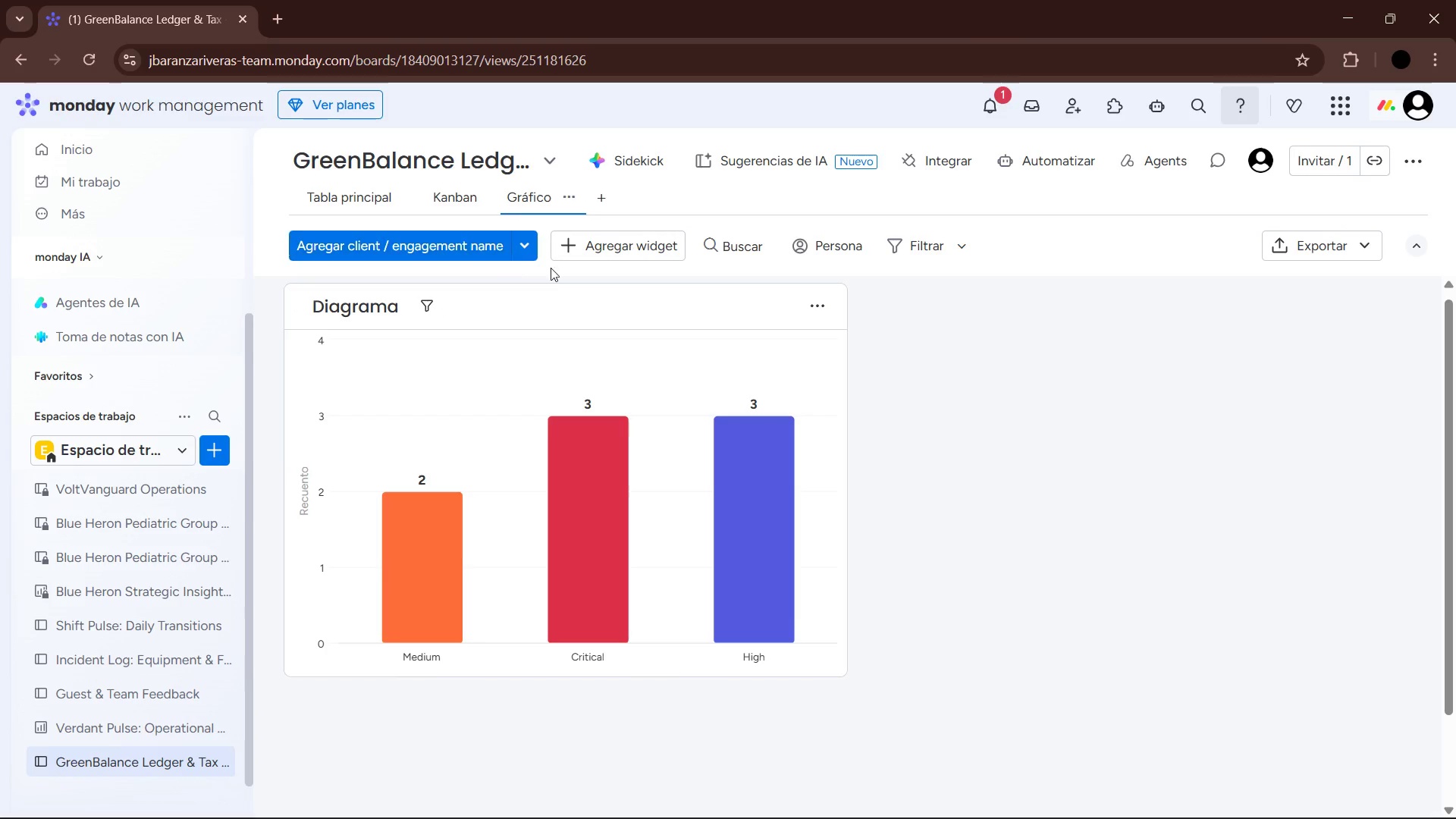 
wait(15.31)
 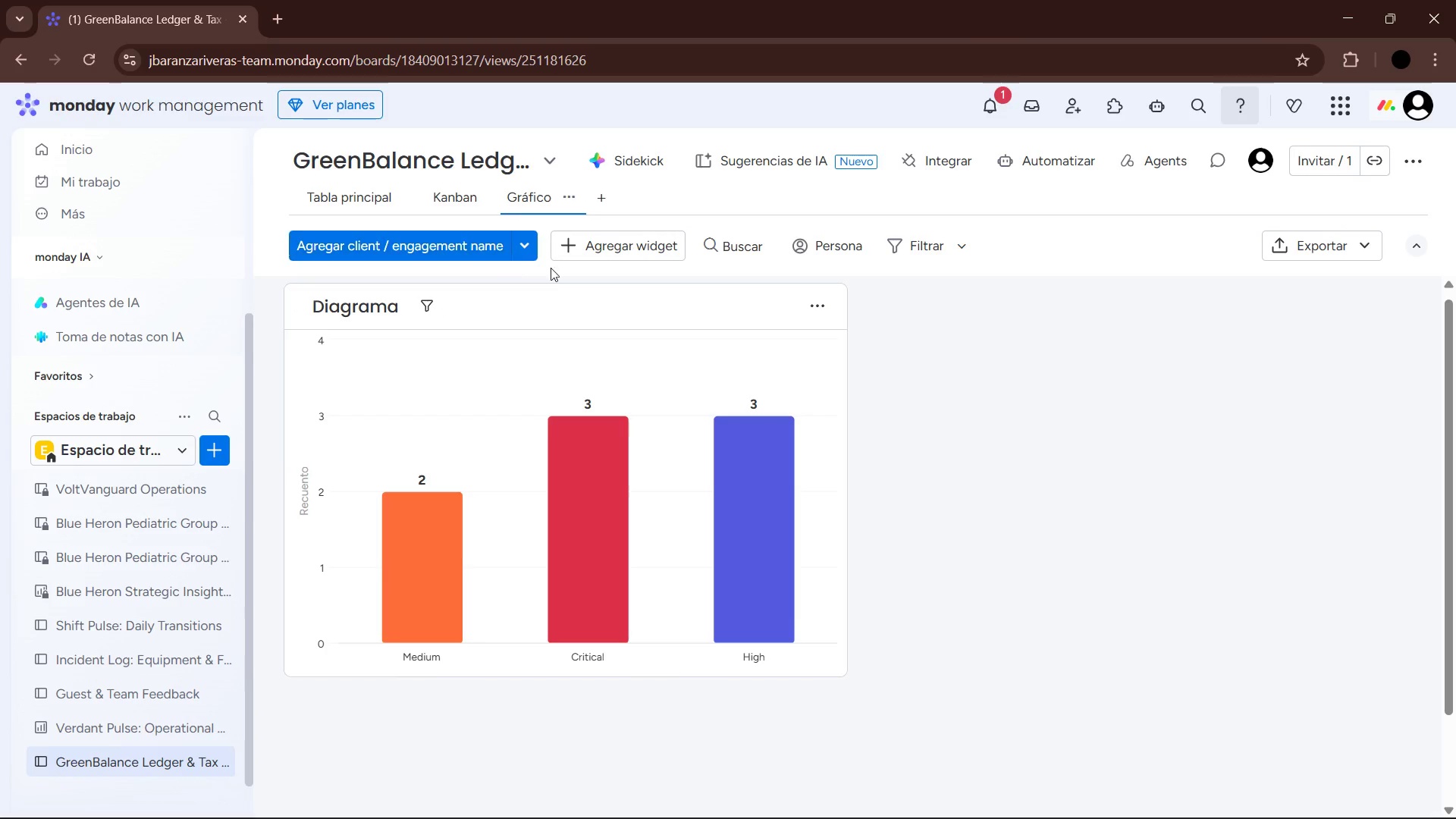 
left_click([578, 201])
 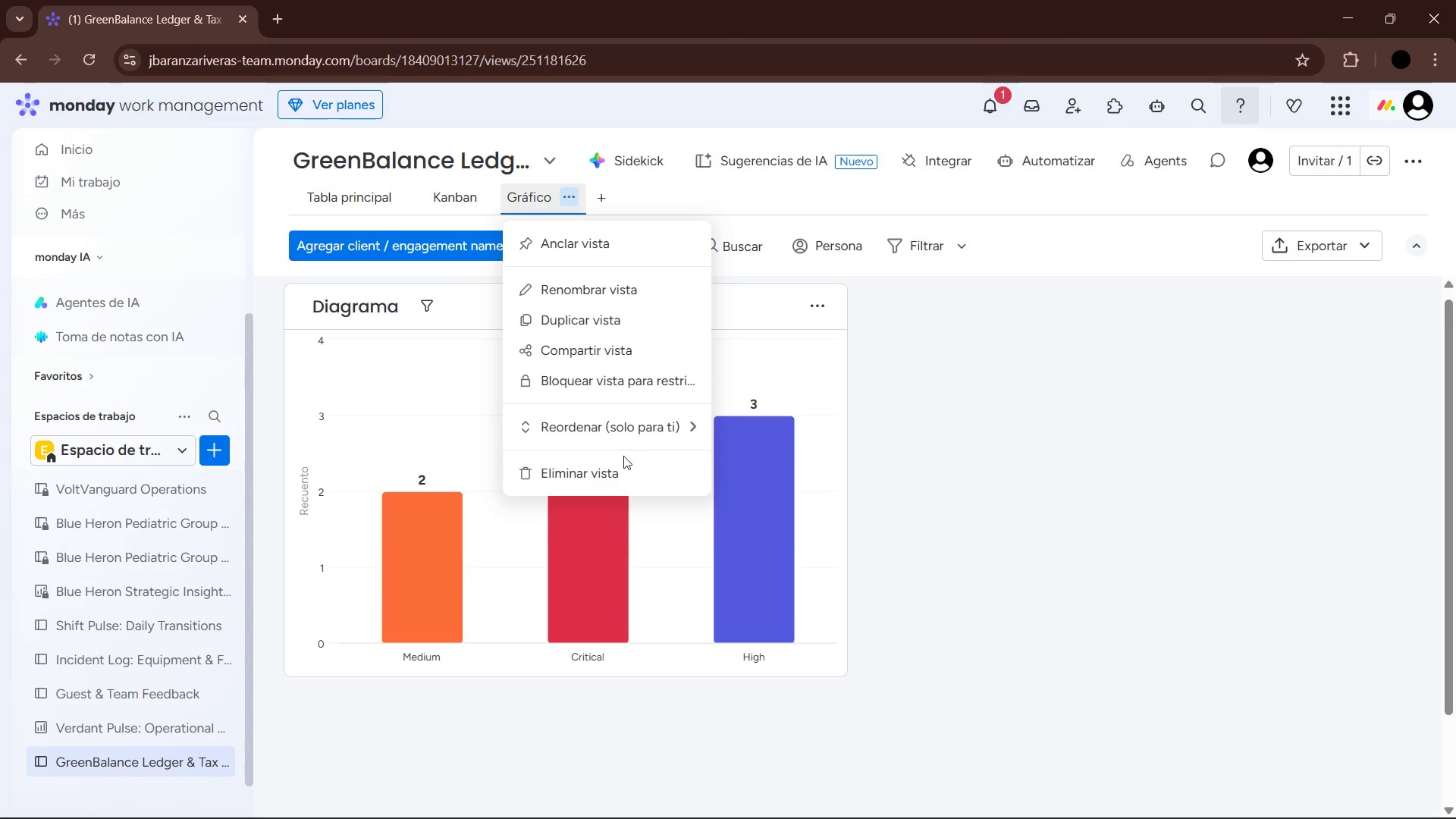 
left_click([622, 470])
 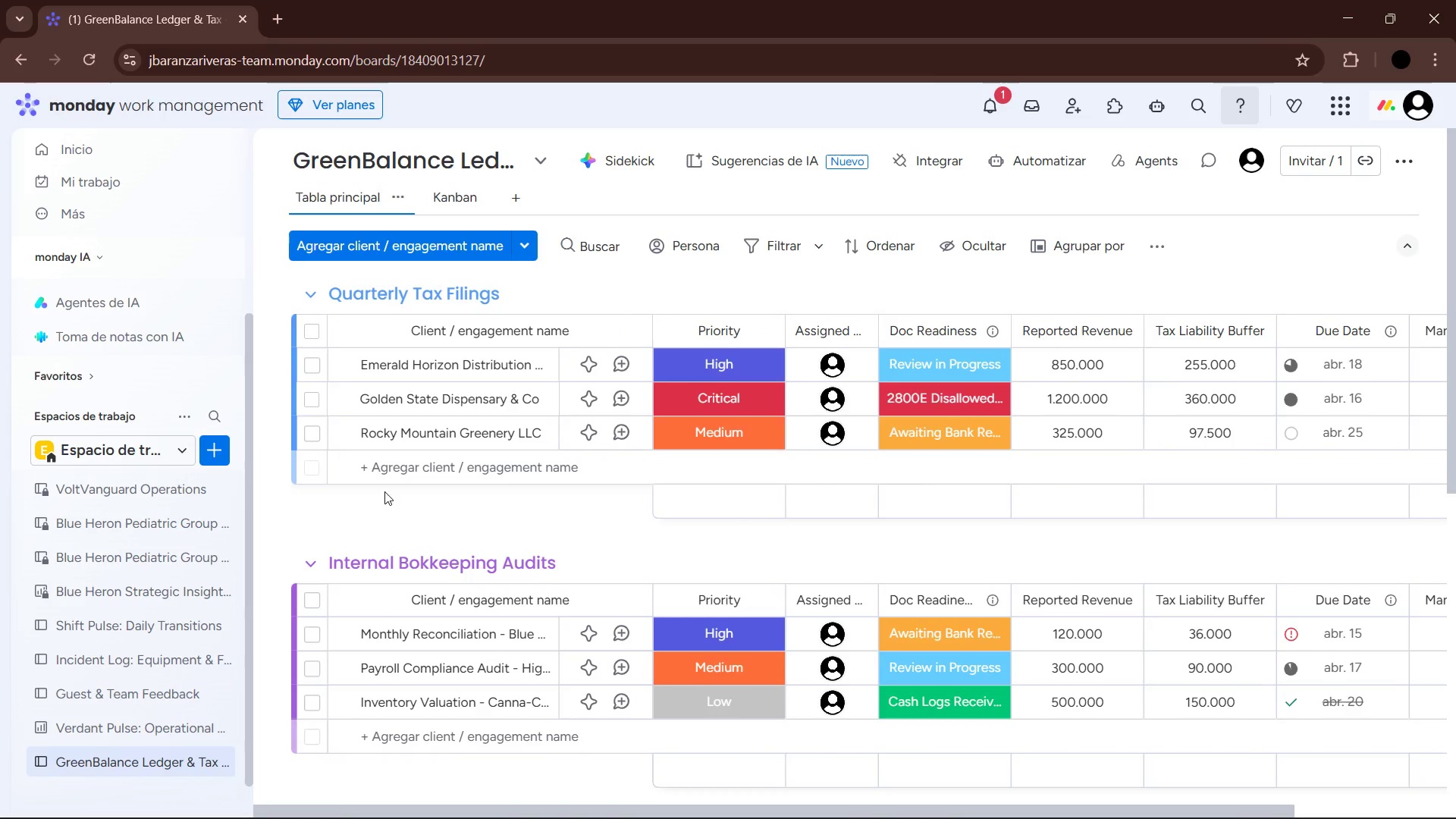 
scroll: coordinate [156, 660], scroll_direction: down, amount: 3.0
 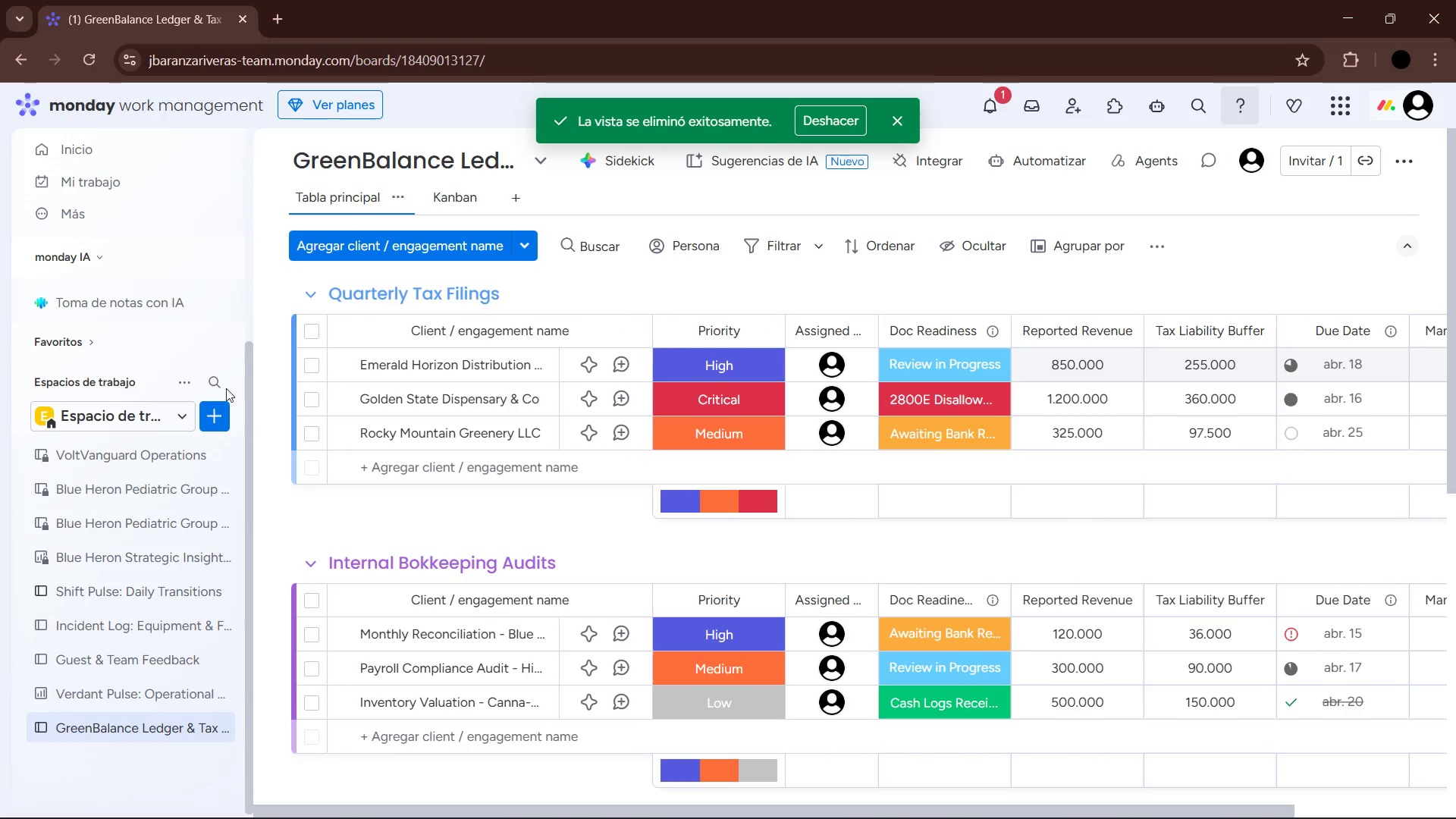 
left_click([213, 415])
 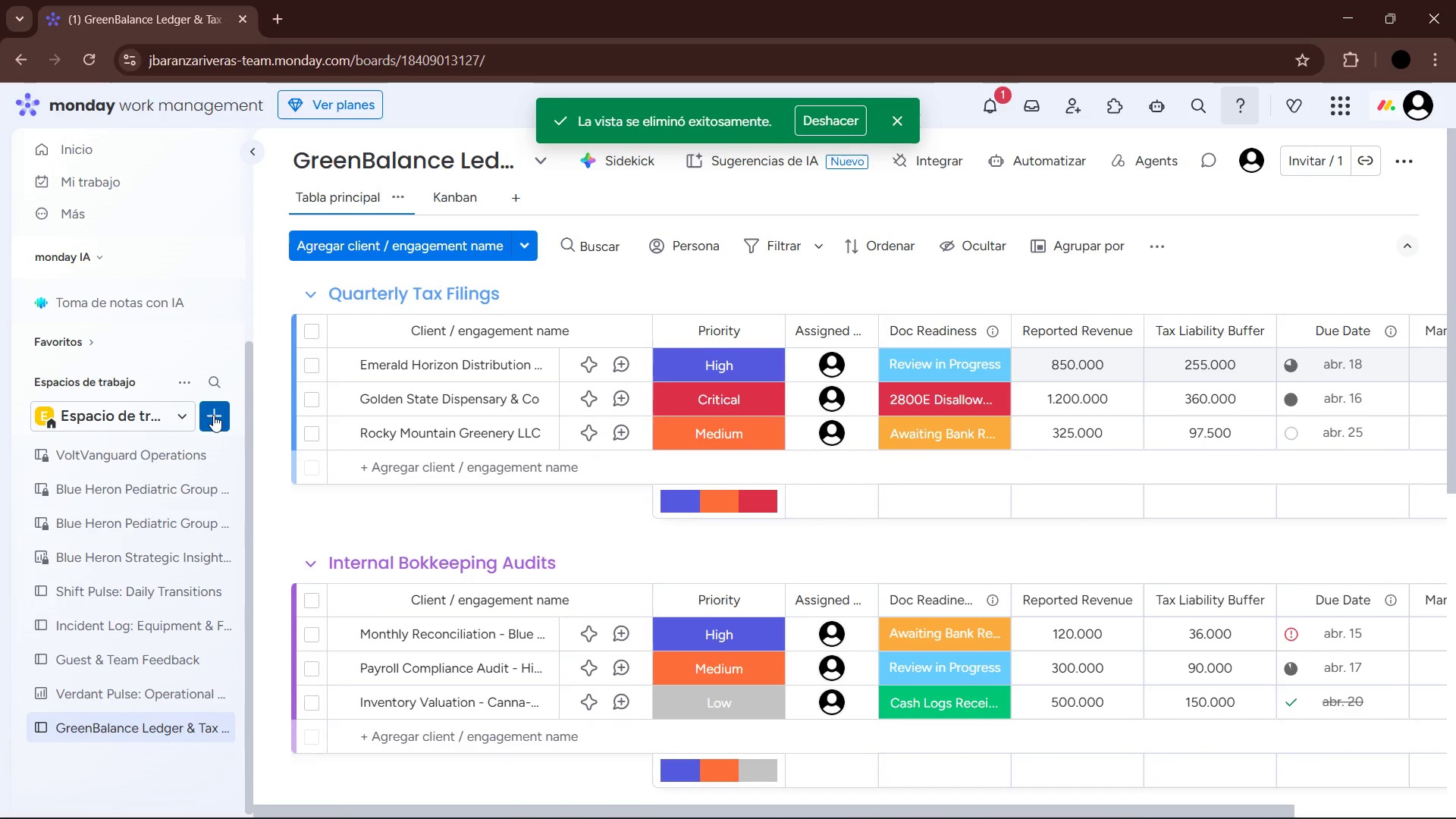 
mouse_move([227, 423])
 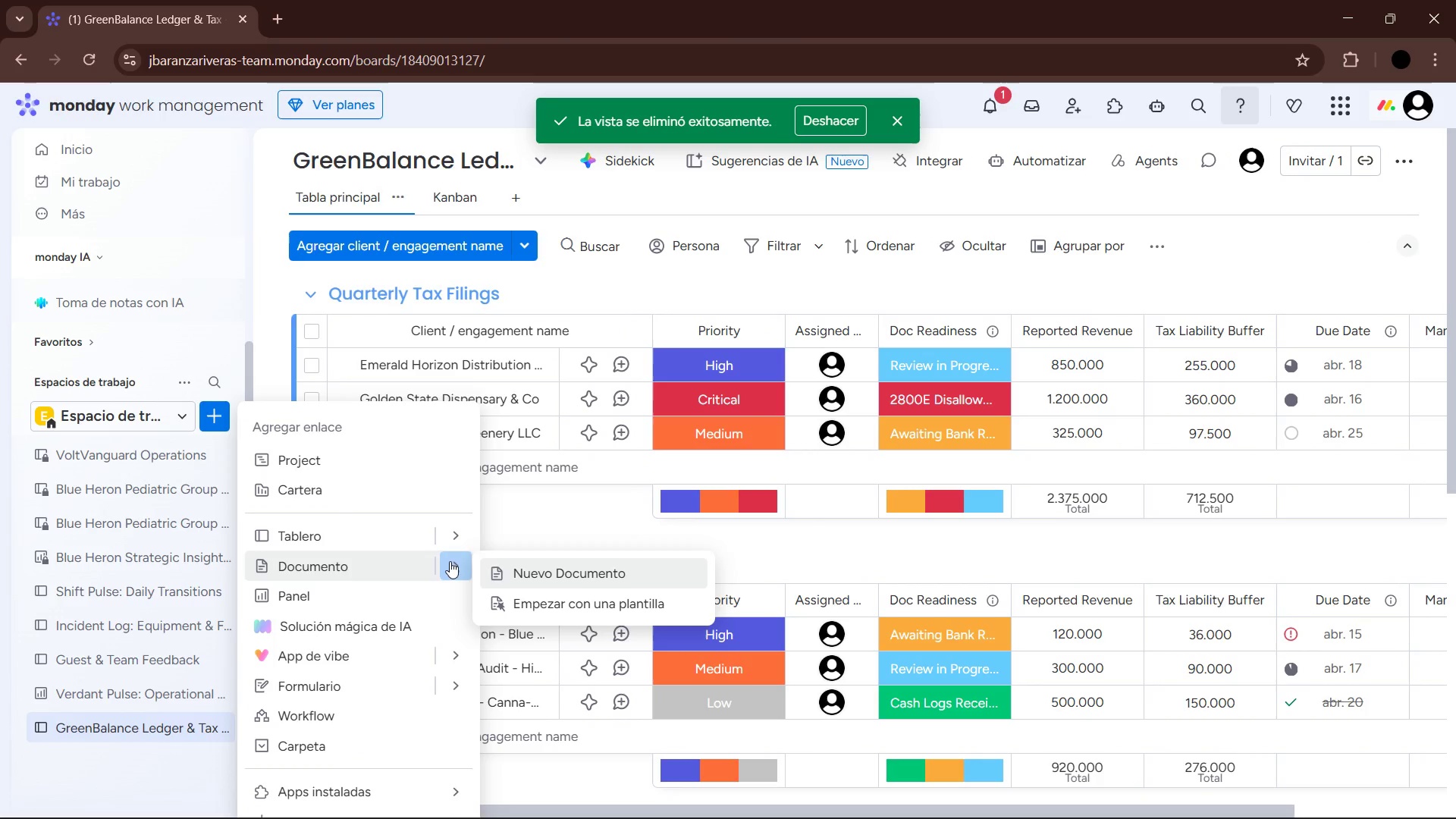 
wait(5.91)
 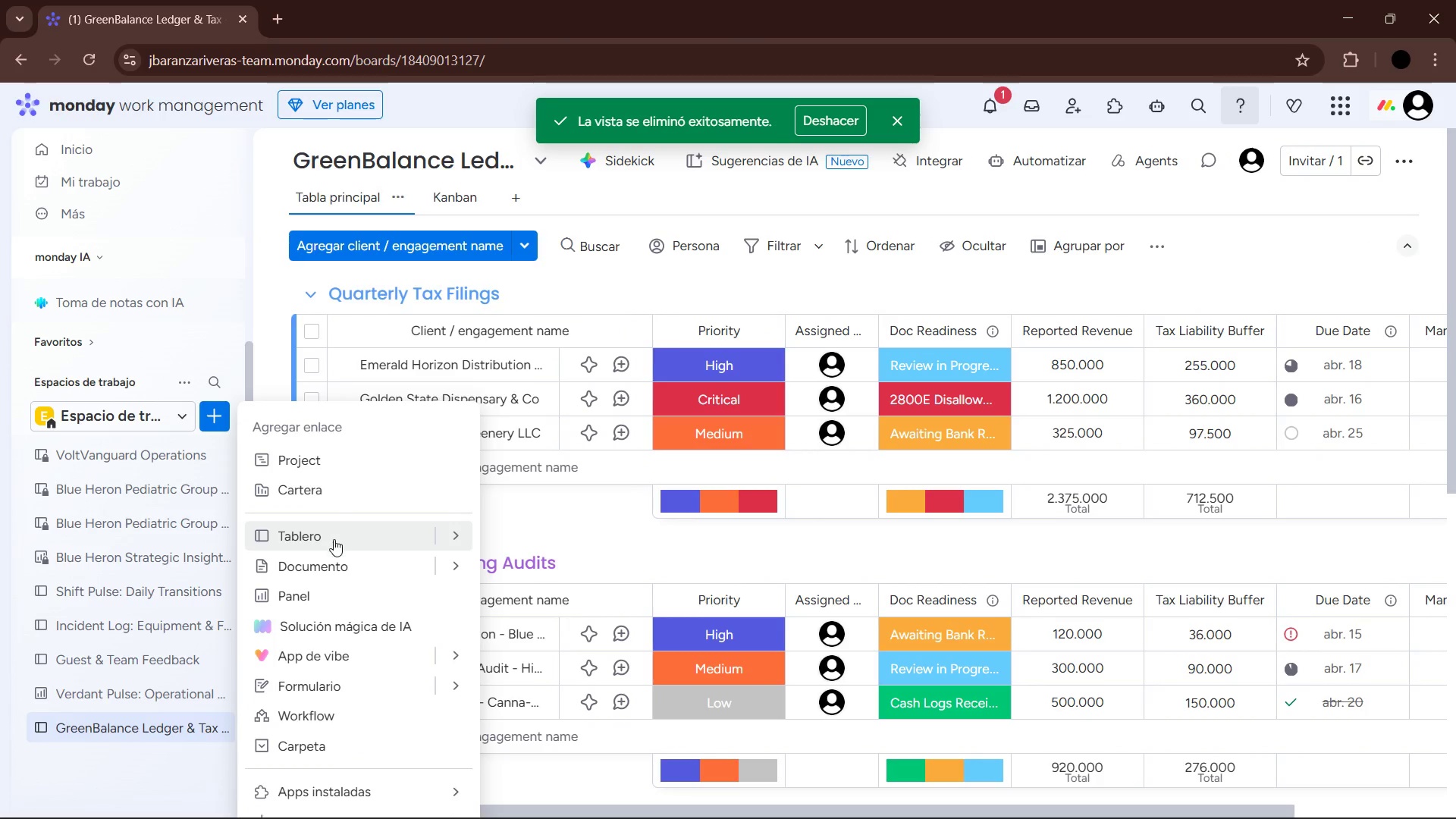 
left_click([325, 542])
 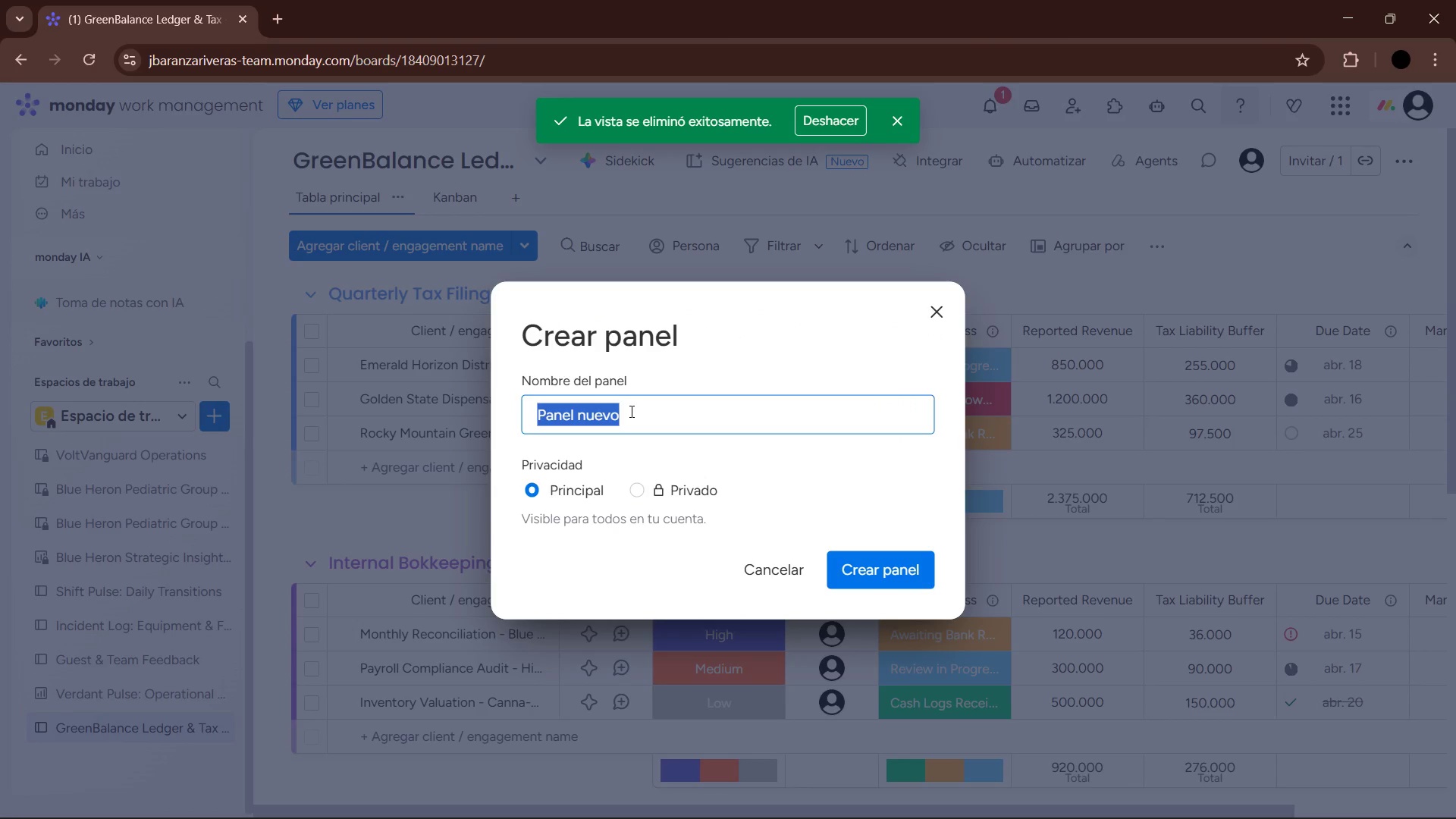 
key(Backspace)
type(CPA Executive P)
key(Backspace)
type(Overview )
 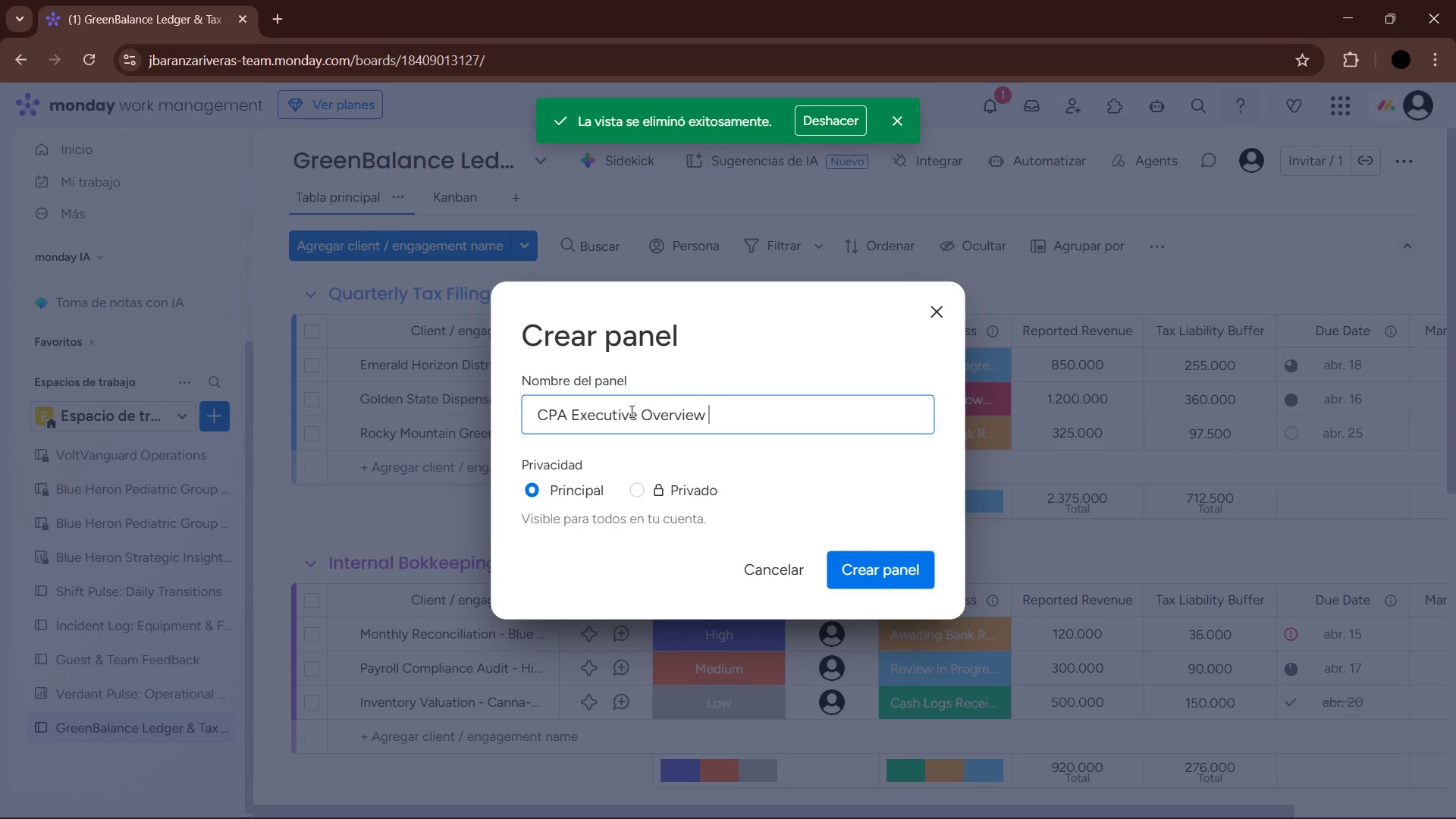 
type(- GreenBalance Ledger)
 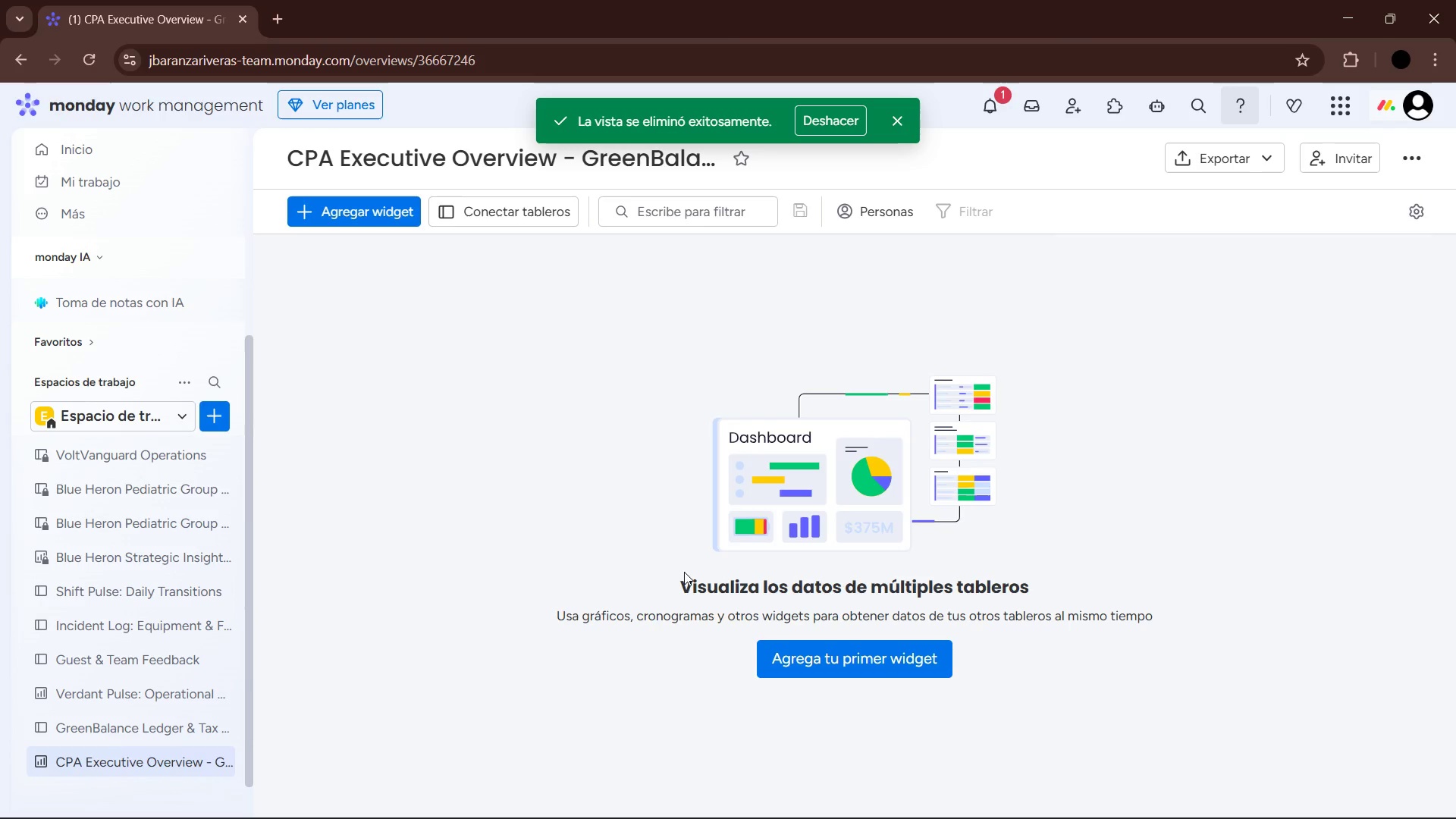 
wait(5.53)
 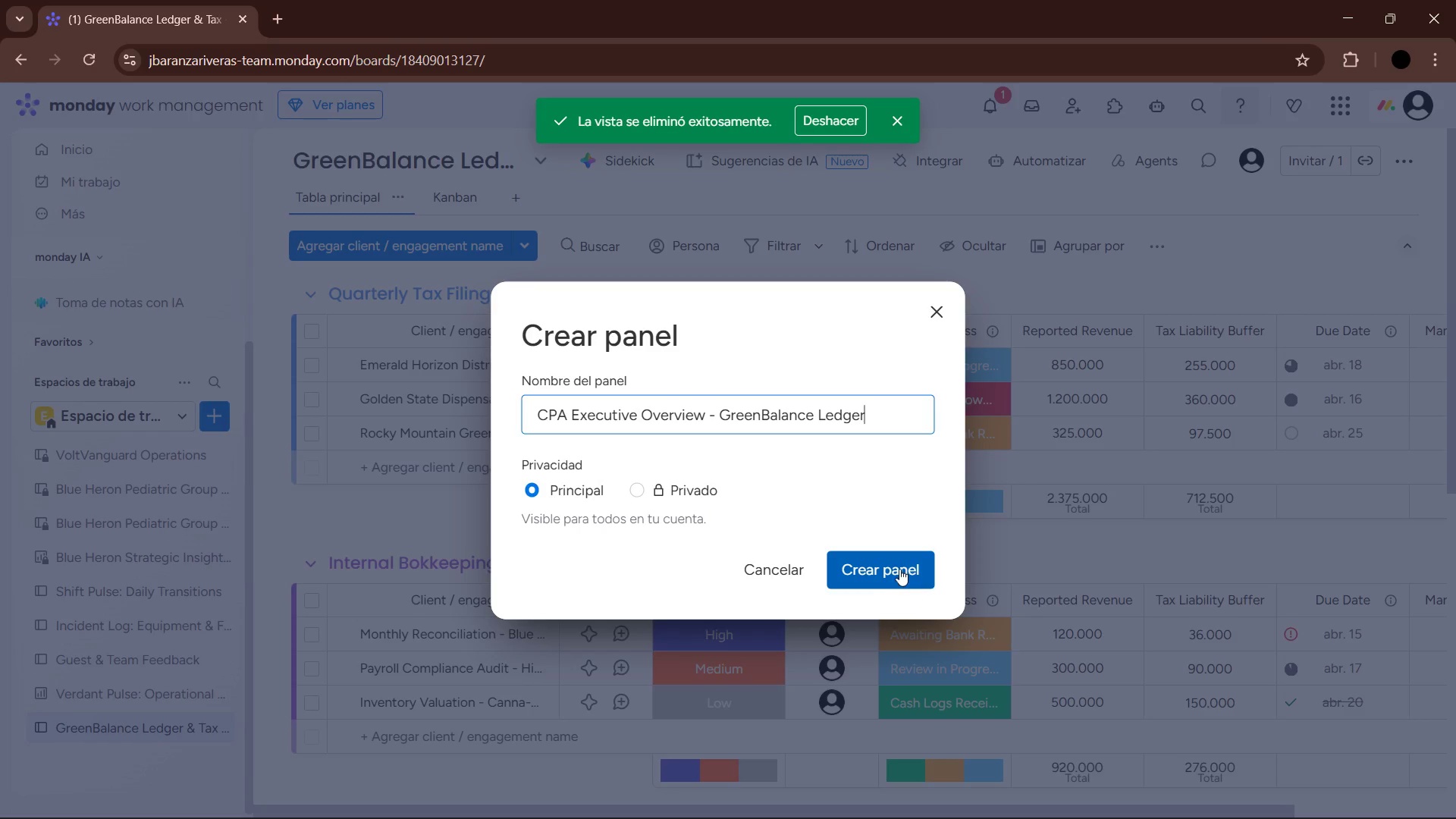 
left_click([501, 204])
 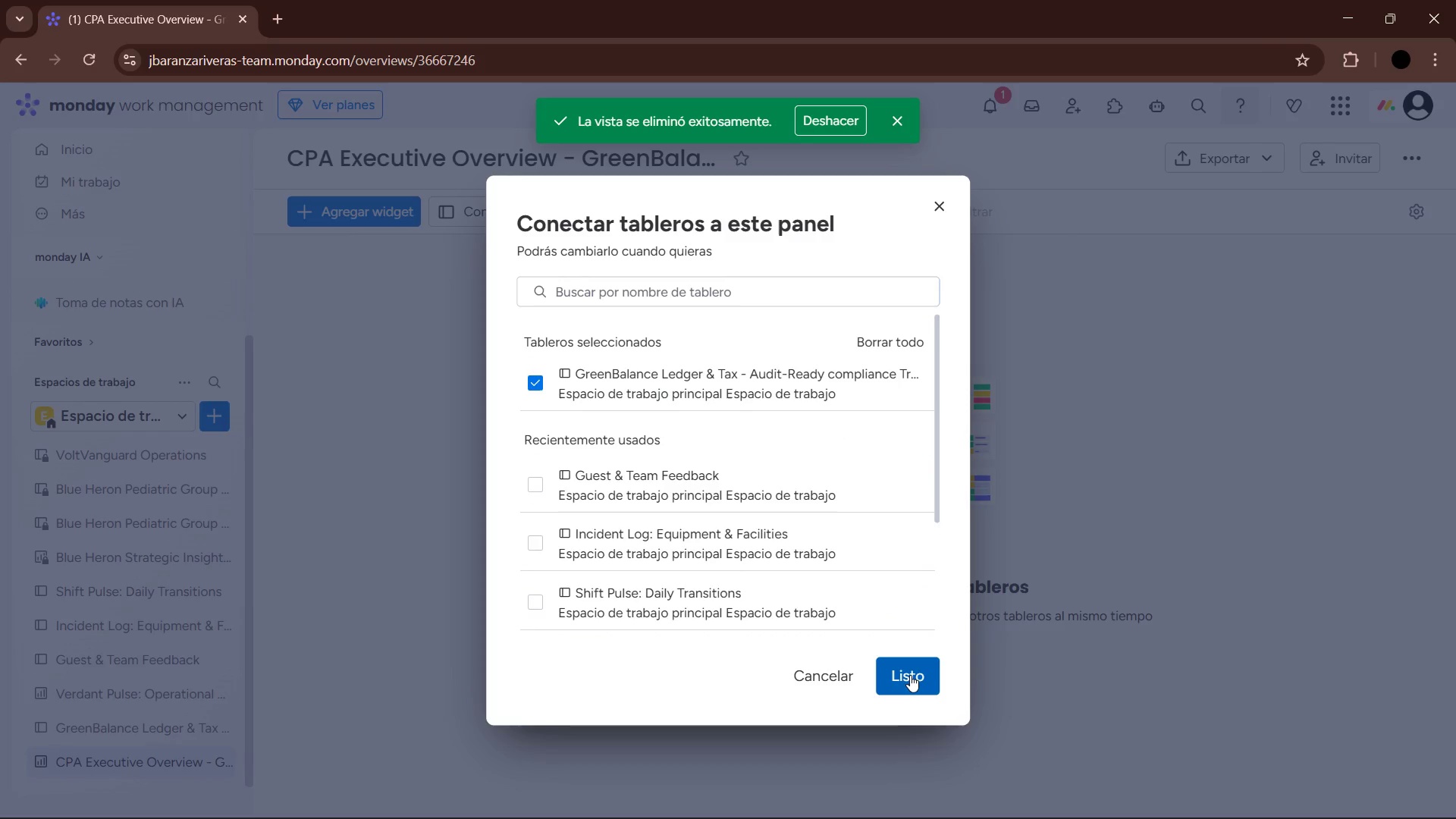 
left_click([920, 673])
 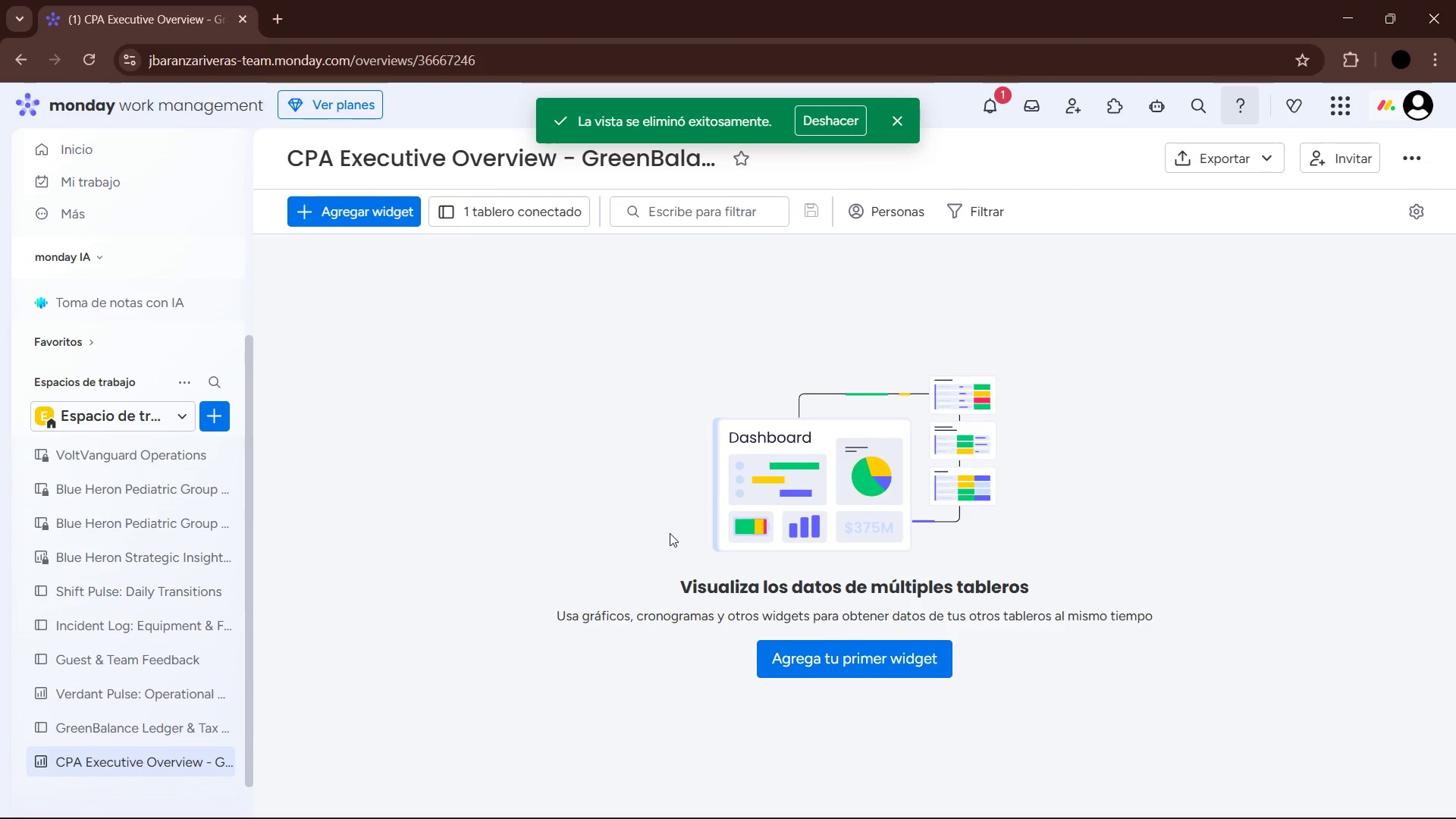 
wait(8.81)
 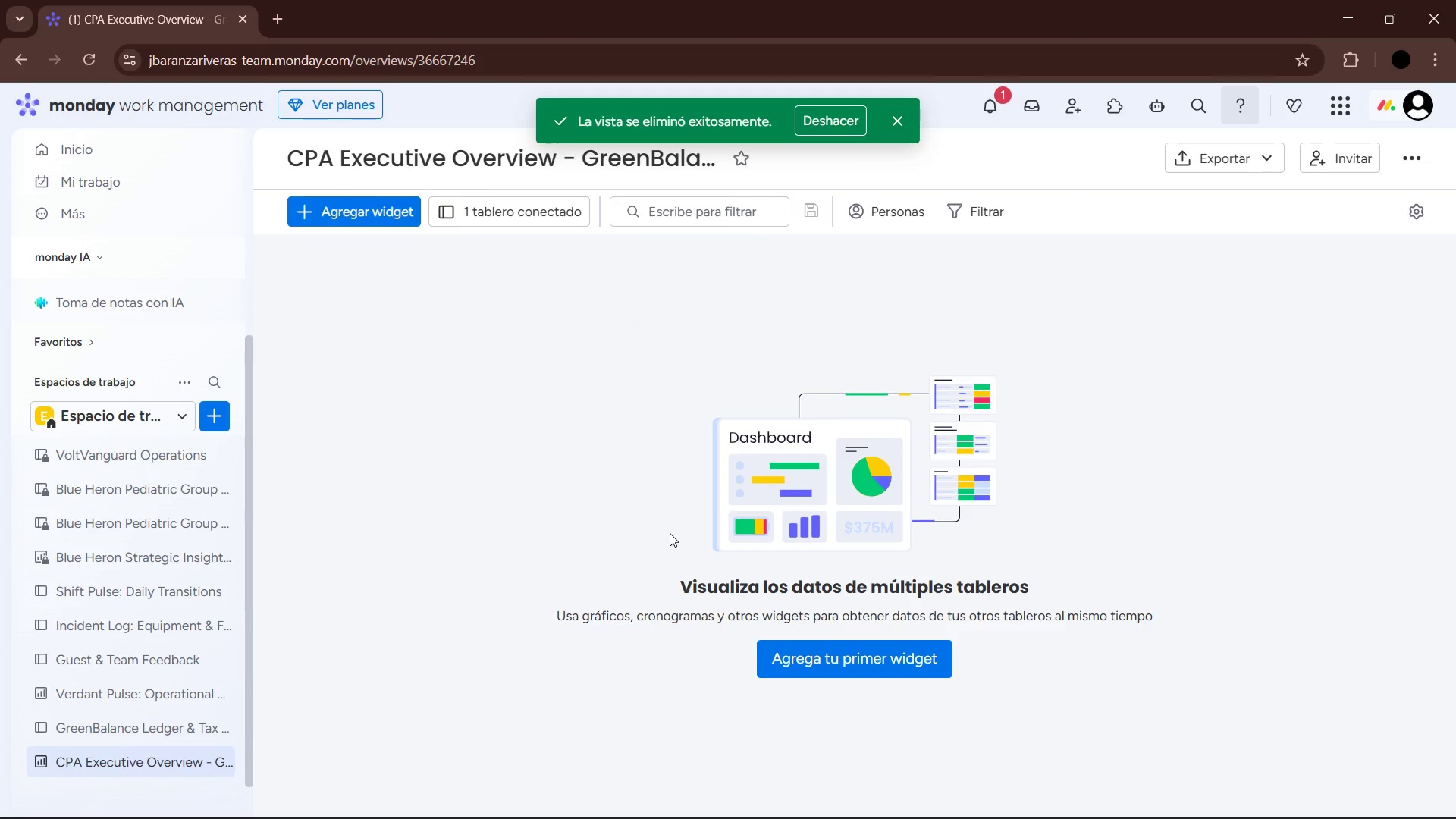 
left_click([851, 659])
 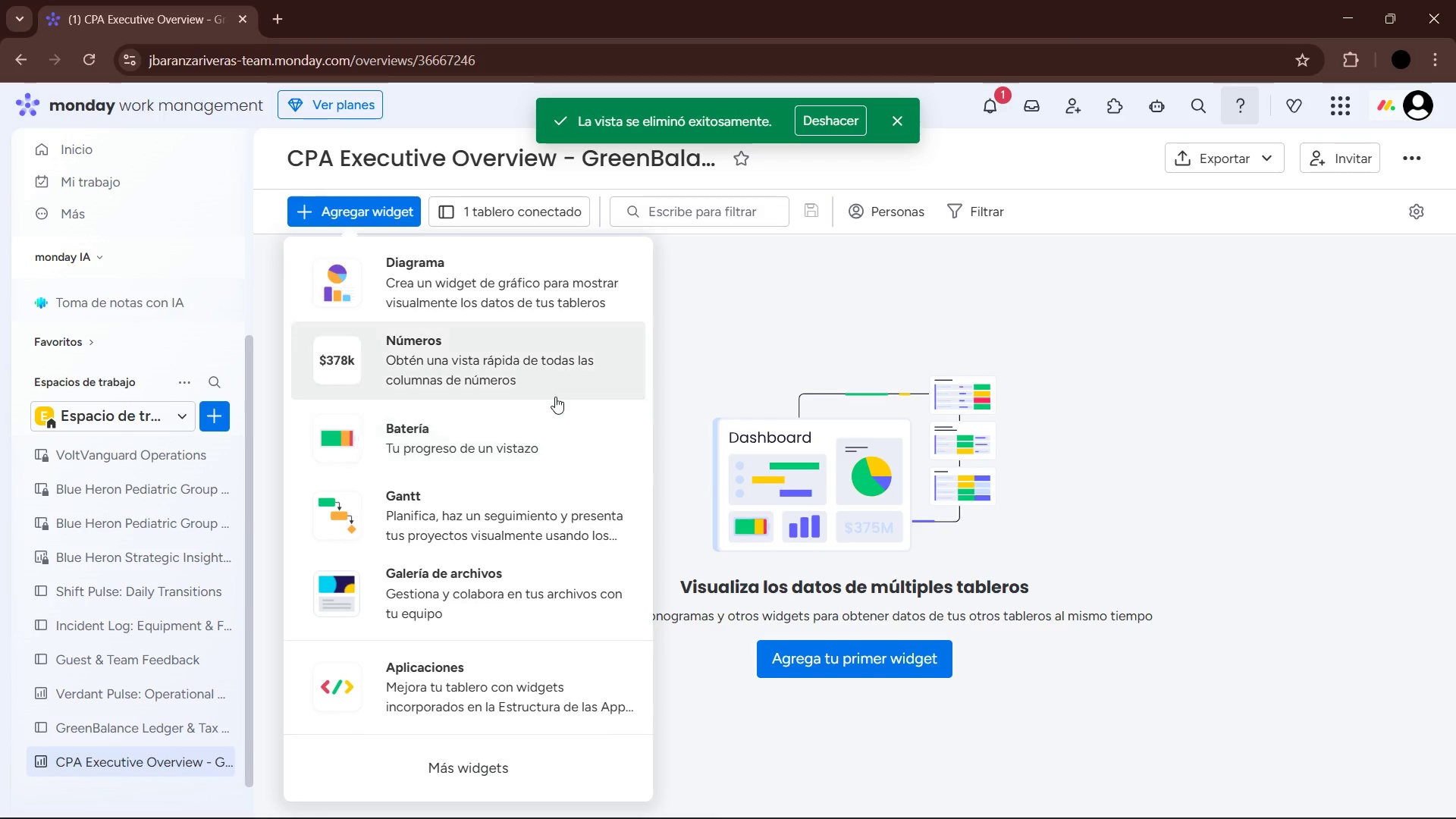 
left_click([493, 428])
 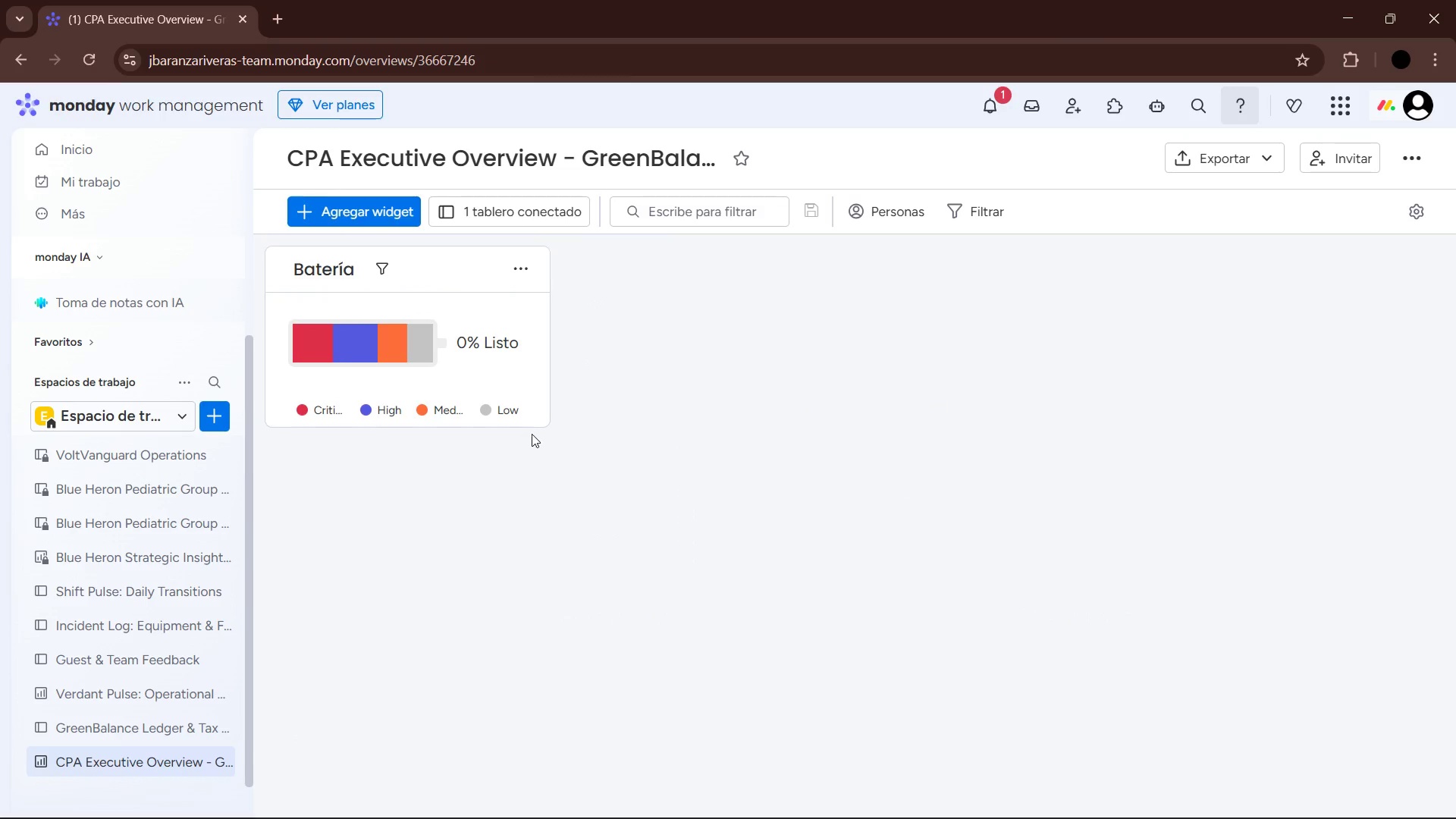 
wait(6.16)
 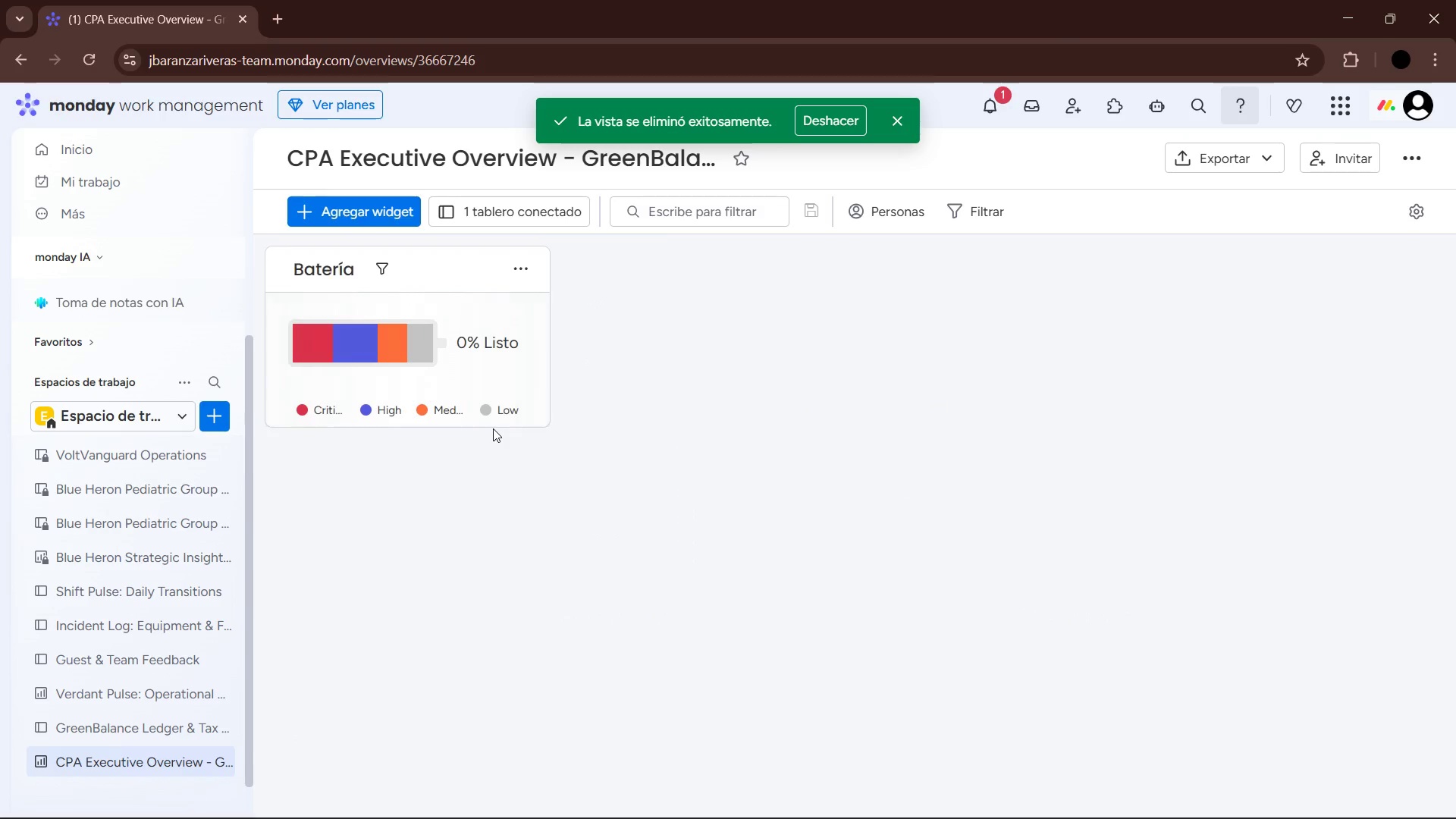 
left_click([532, 272])
 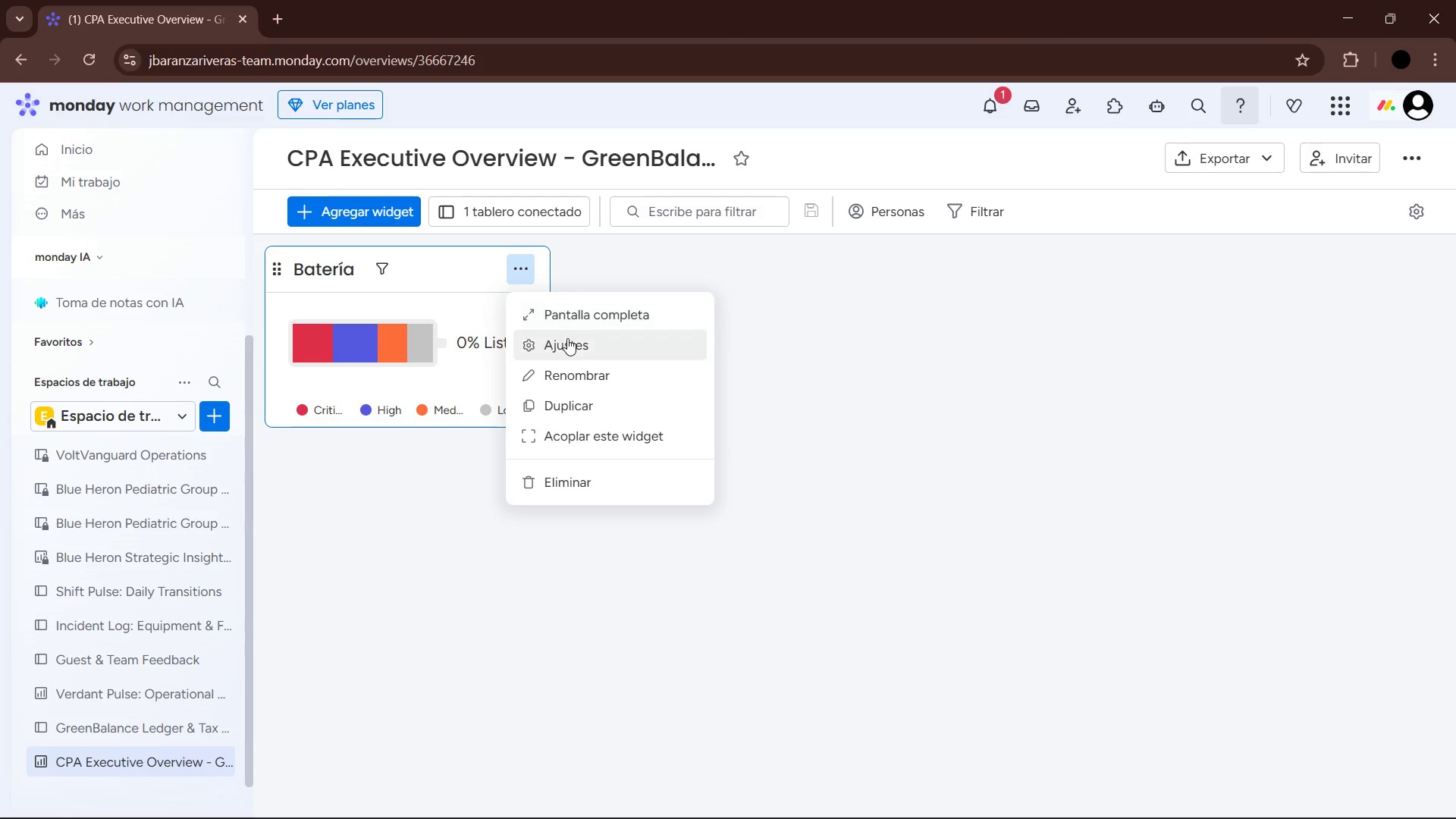 
left_click([568, 338])
 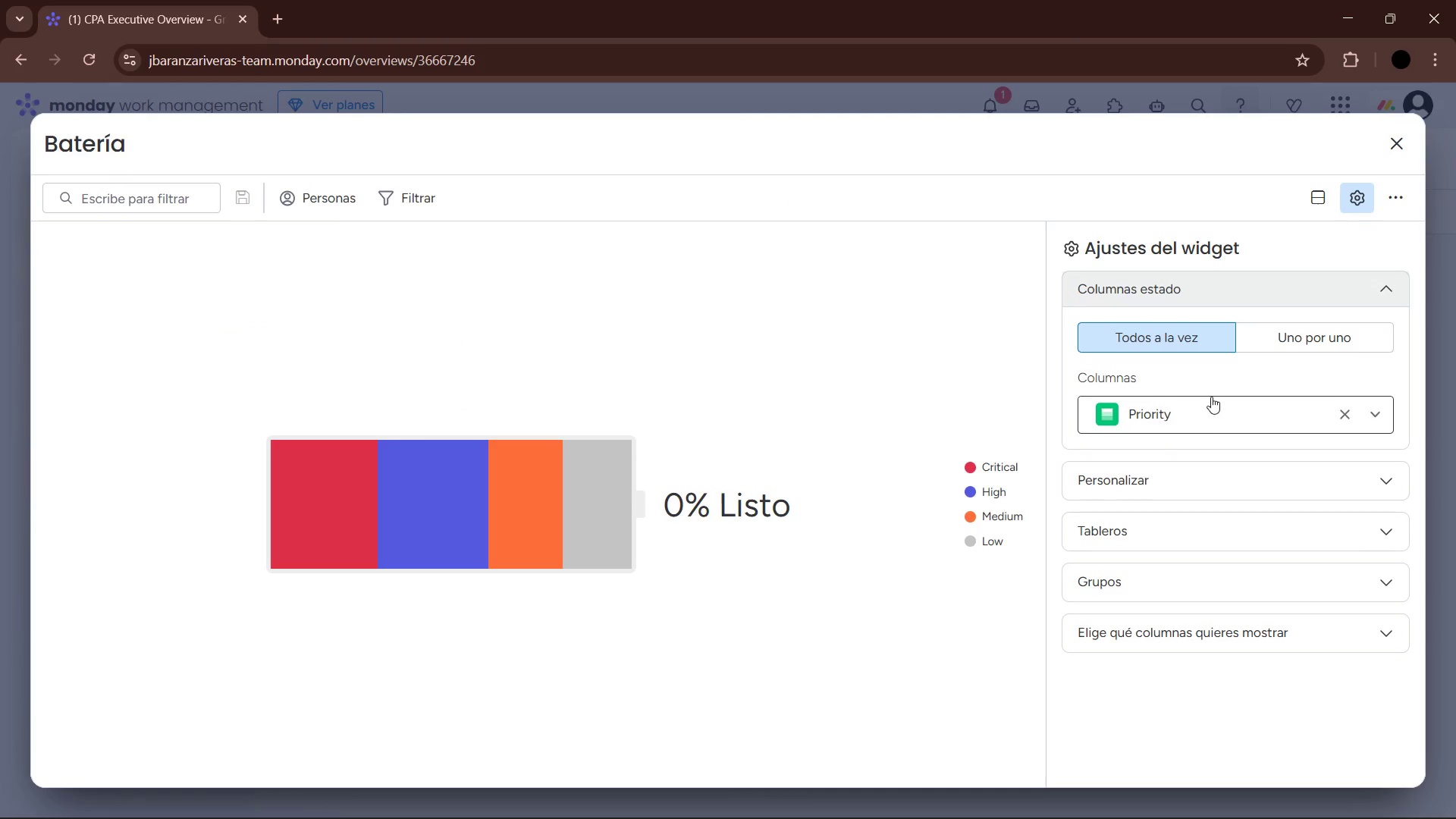 
left_click([1276, 417])
 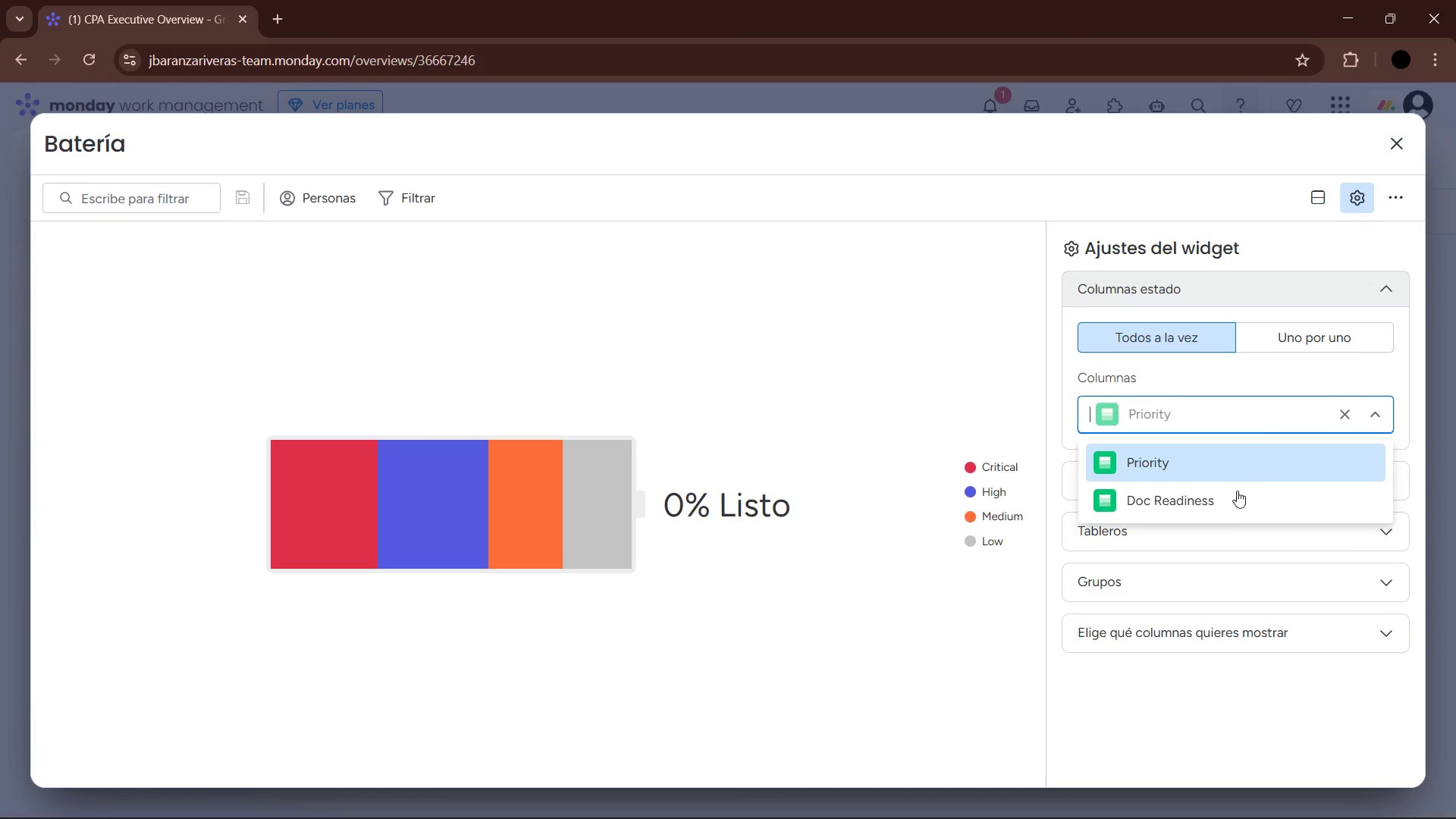 
left_click([1233, 504])
 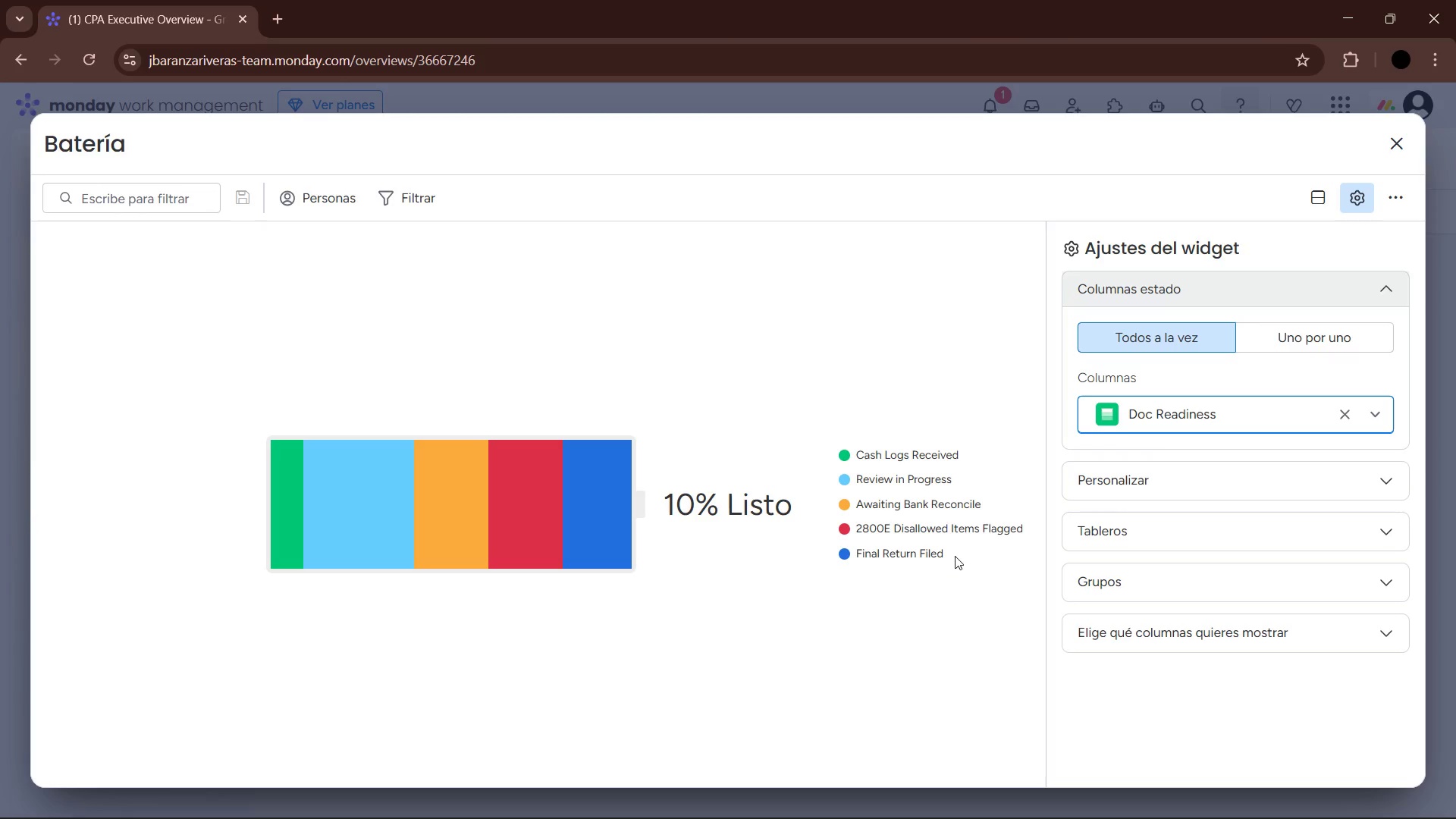 
wait(16.2)
 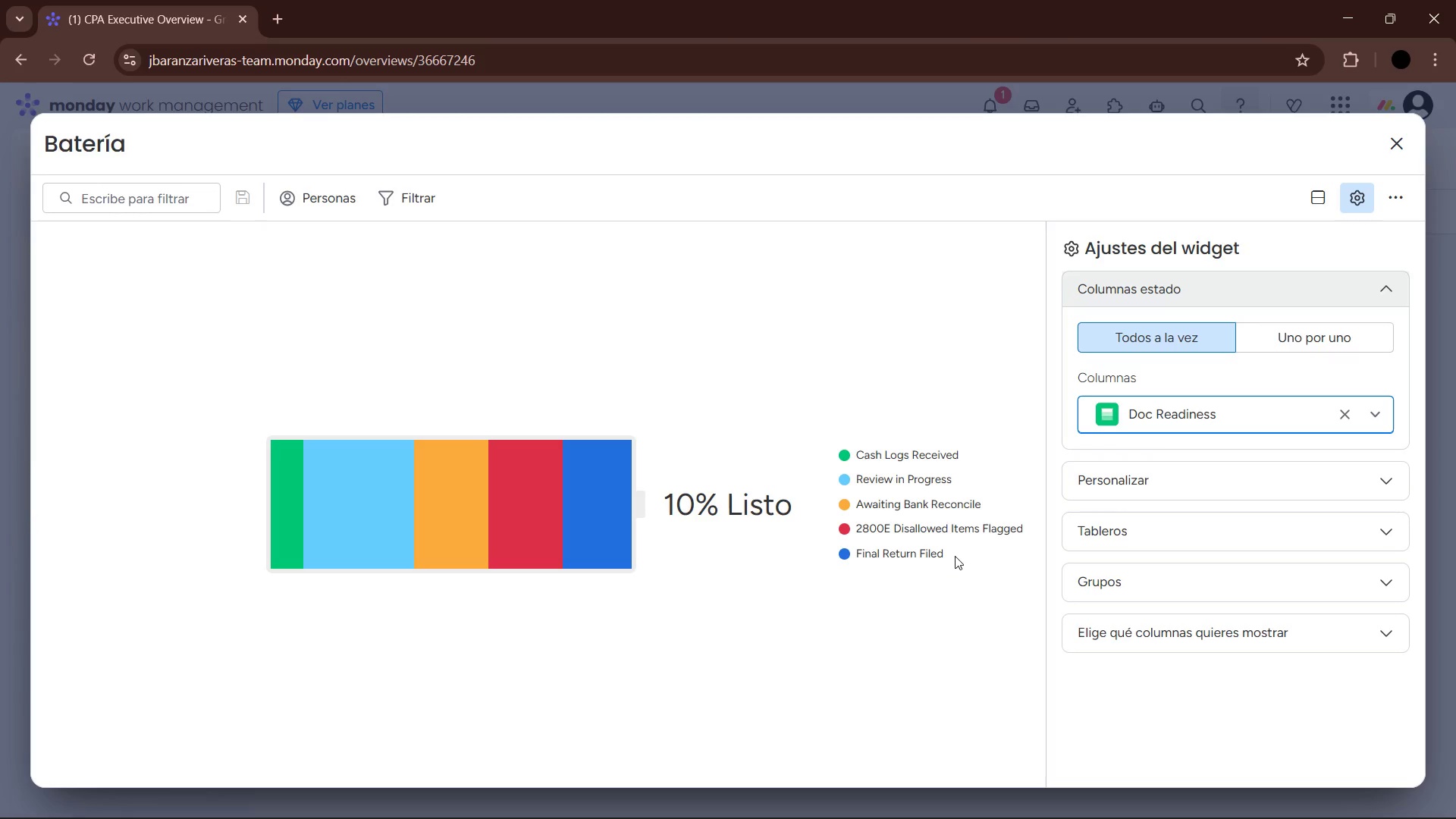 
left_click([1185, 475])
 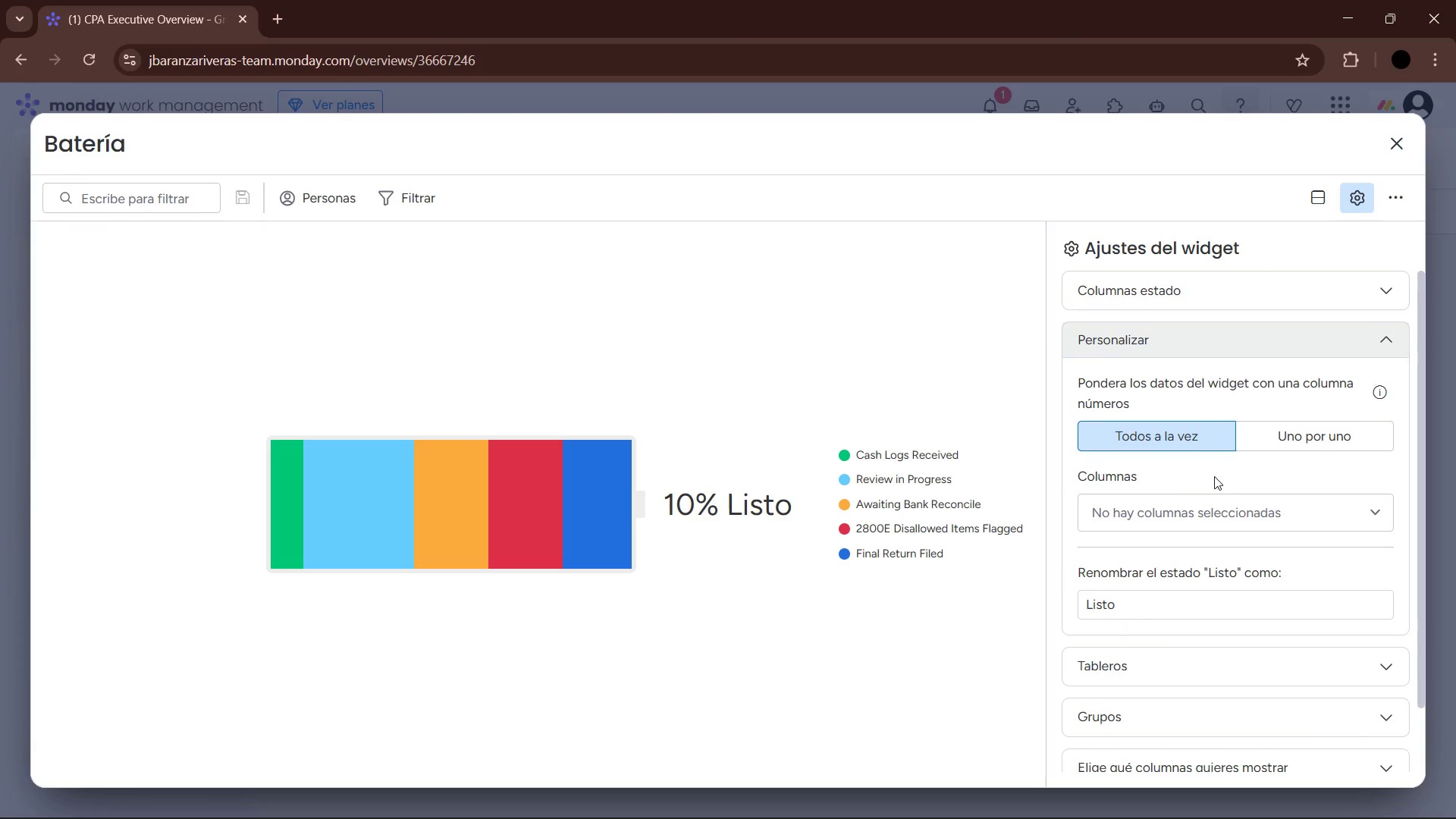 
scroll: coordinate [1214, 491], scroll_direction: down, amount: 1.0
 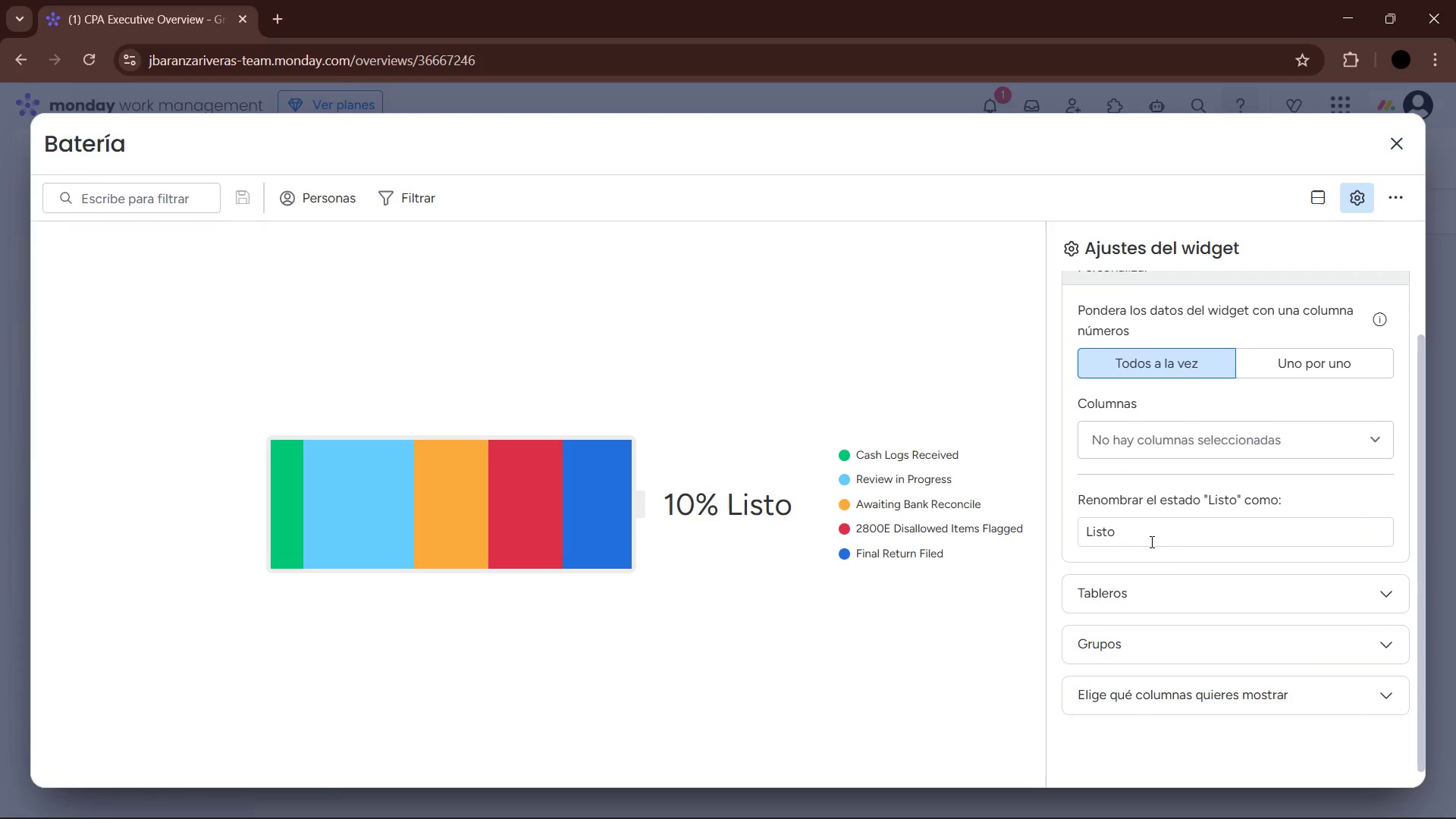 
left_click_drag(start_coordinate=[1147, 534], to_coordinate=[1082, 539])
 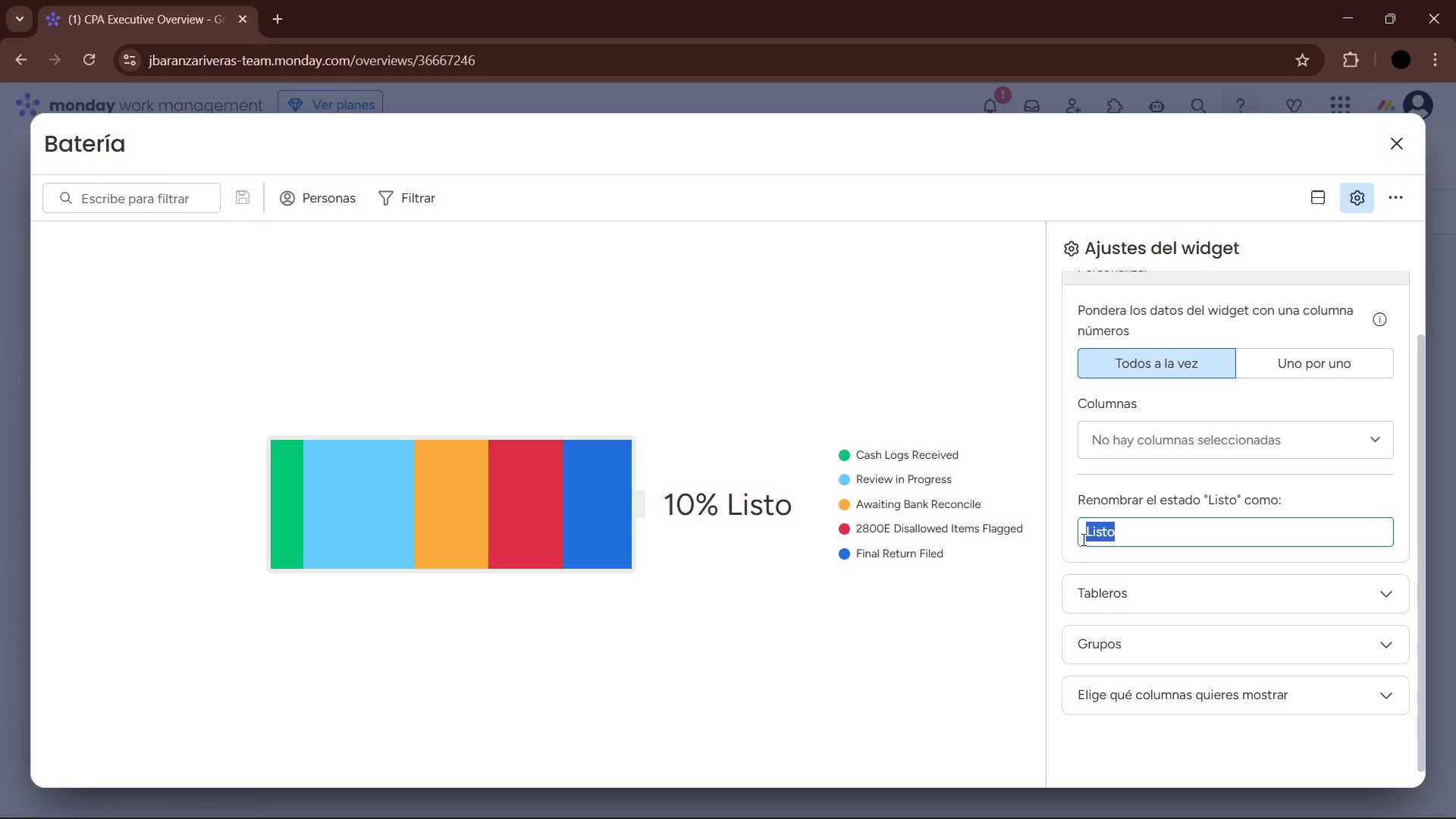 
type(Ready)
 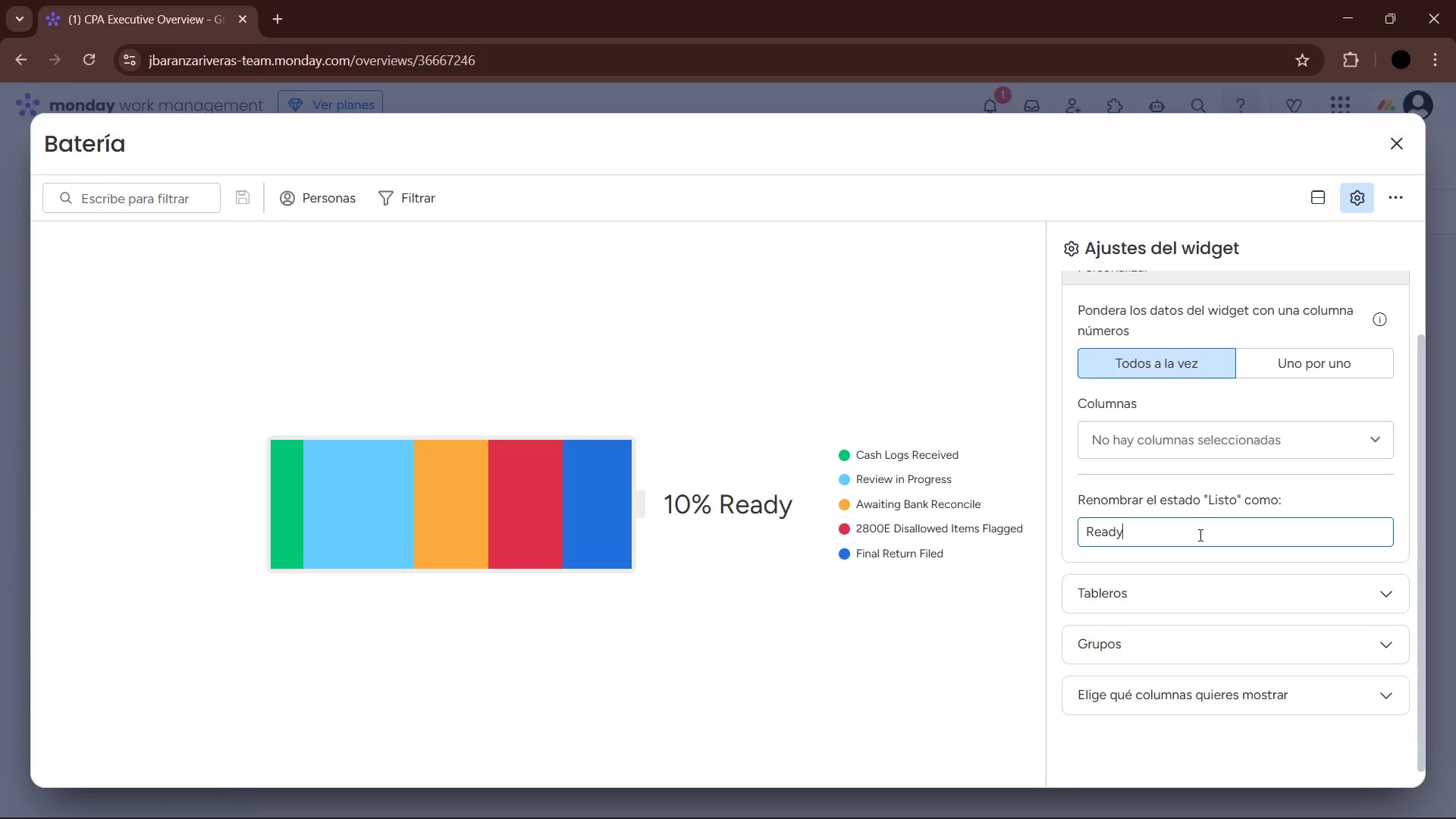 
left_click([987, 620])
 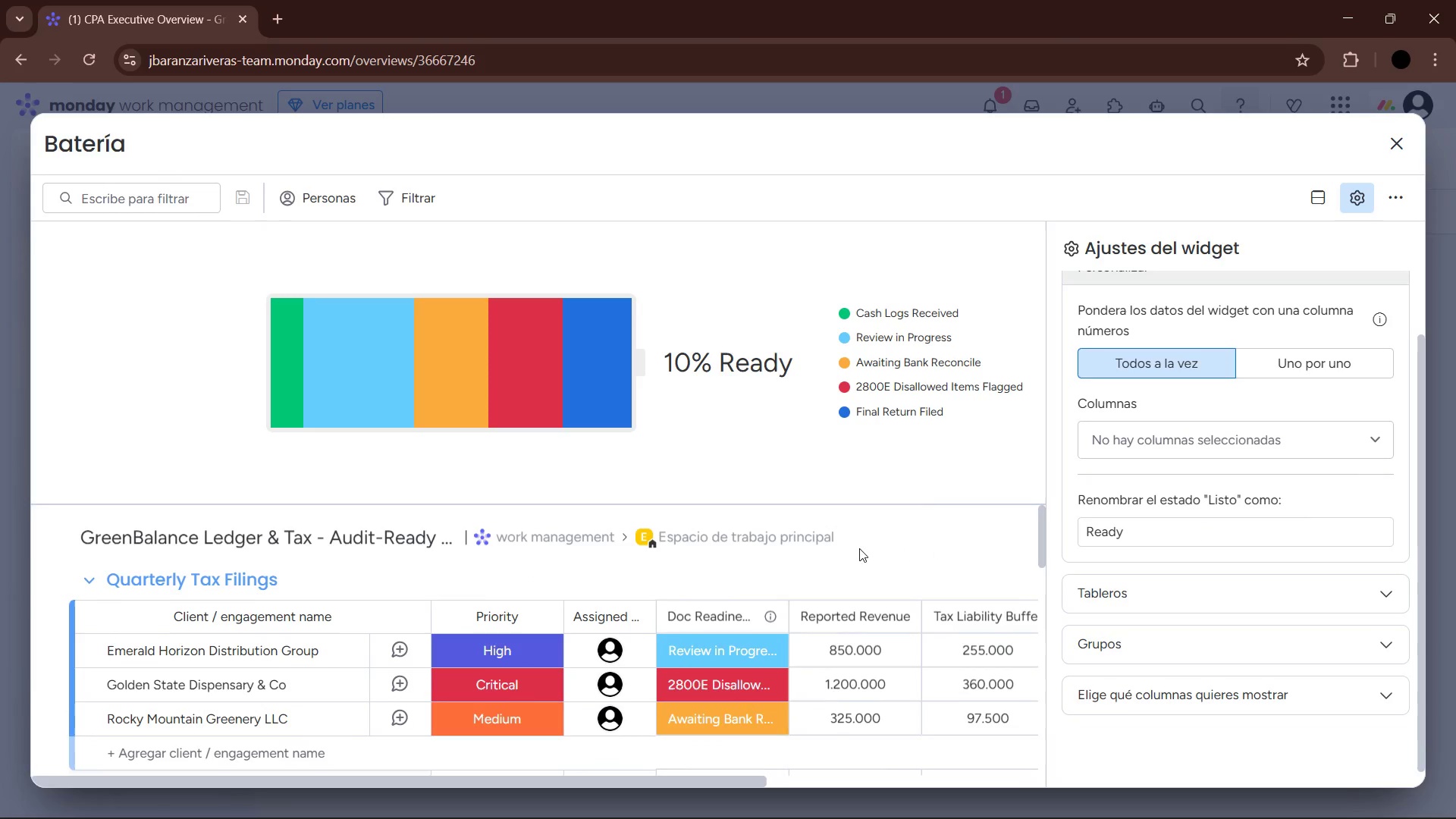 
scroll: coordinate [984, 425], scroll_direction: up, amount: 2.0
 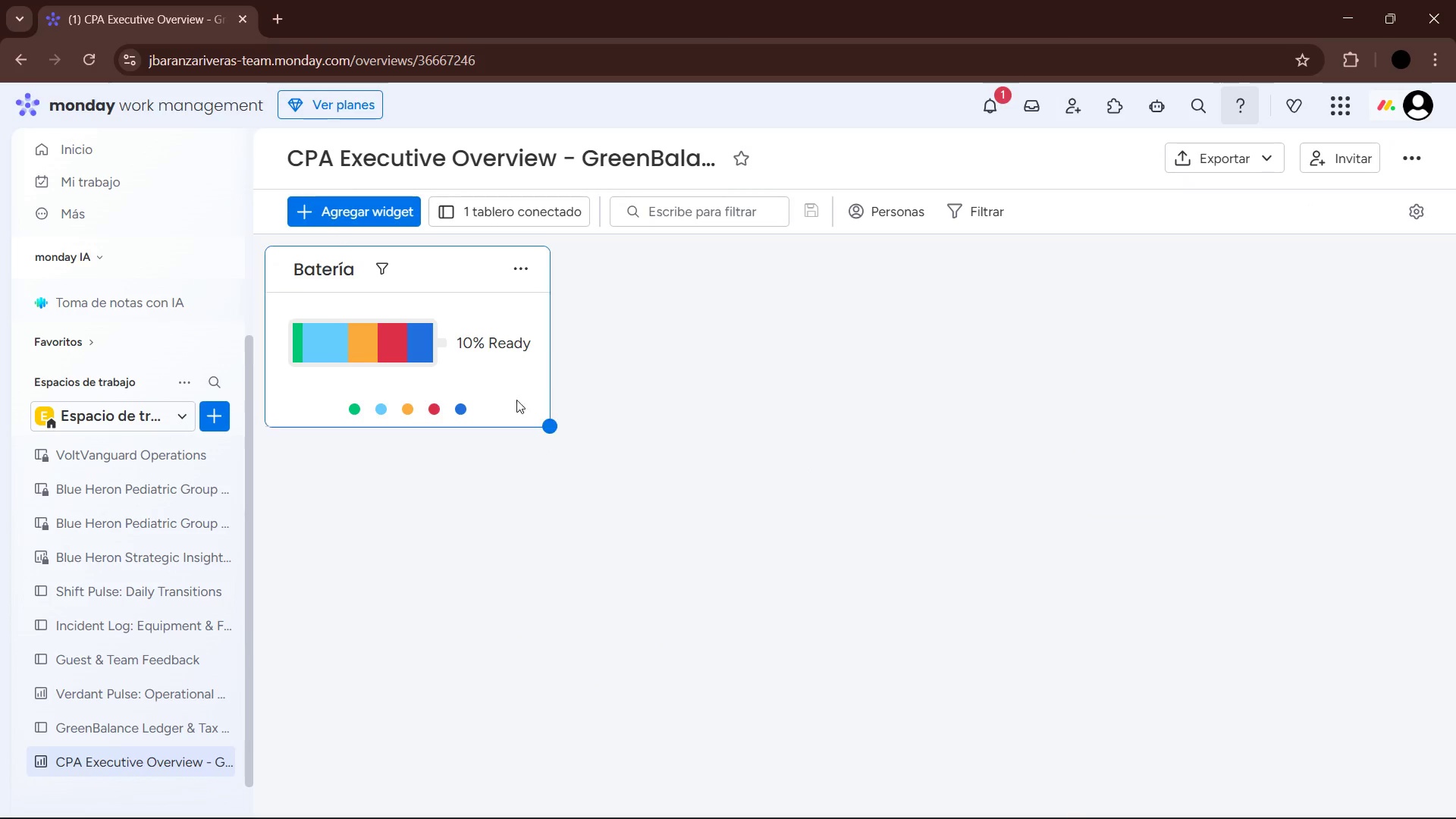 
left_click_drag(start_coordinate=[552, 425], to_coordinate=[966, 502])
 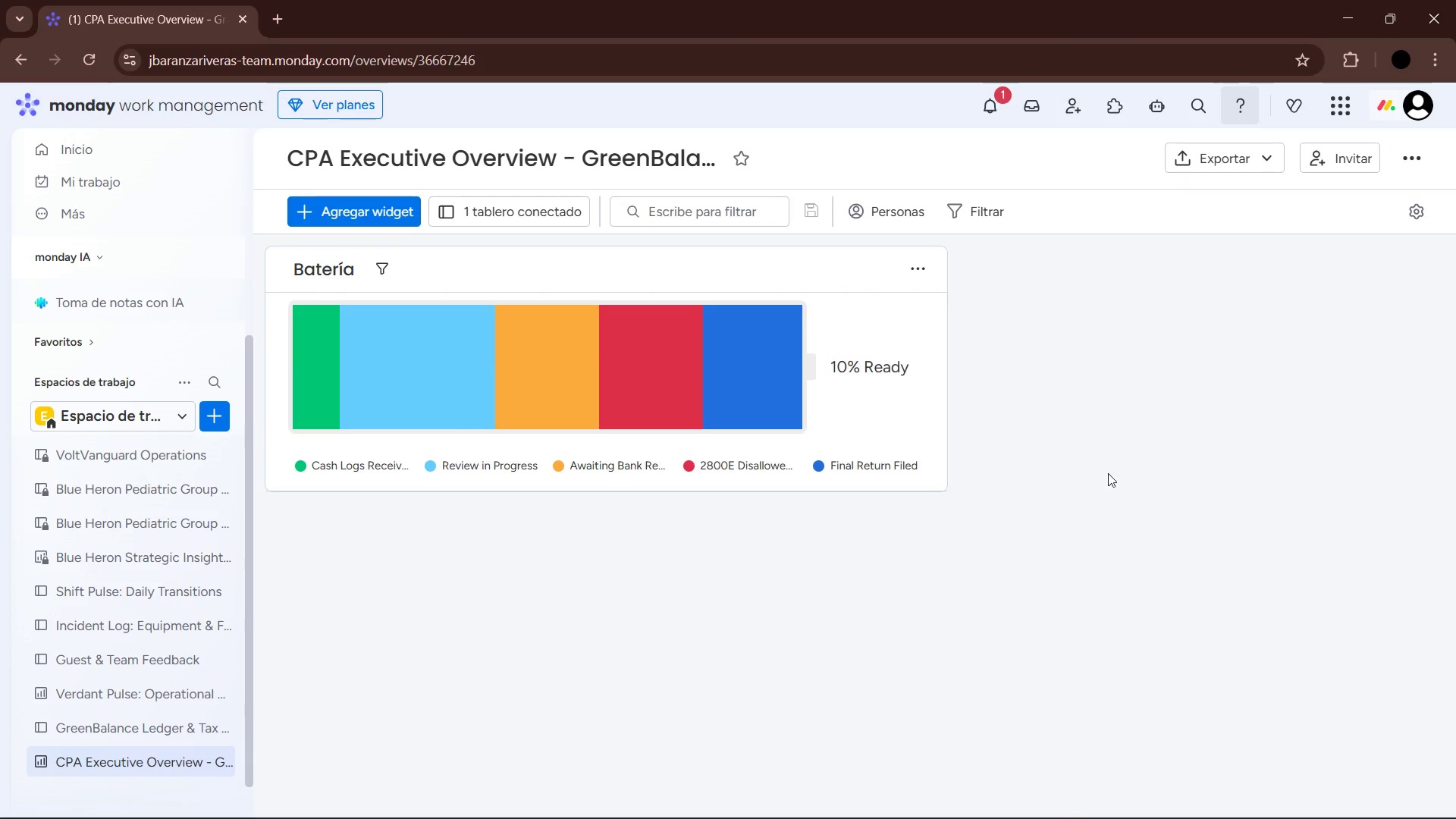 
left_click([1086, 460])
 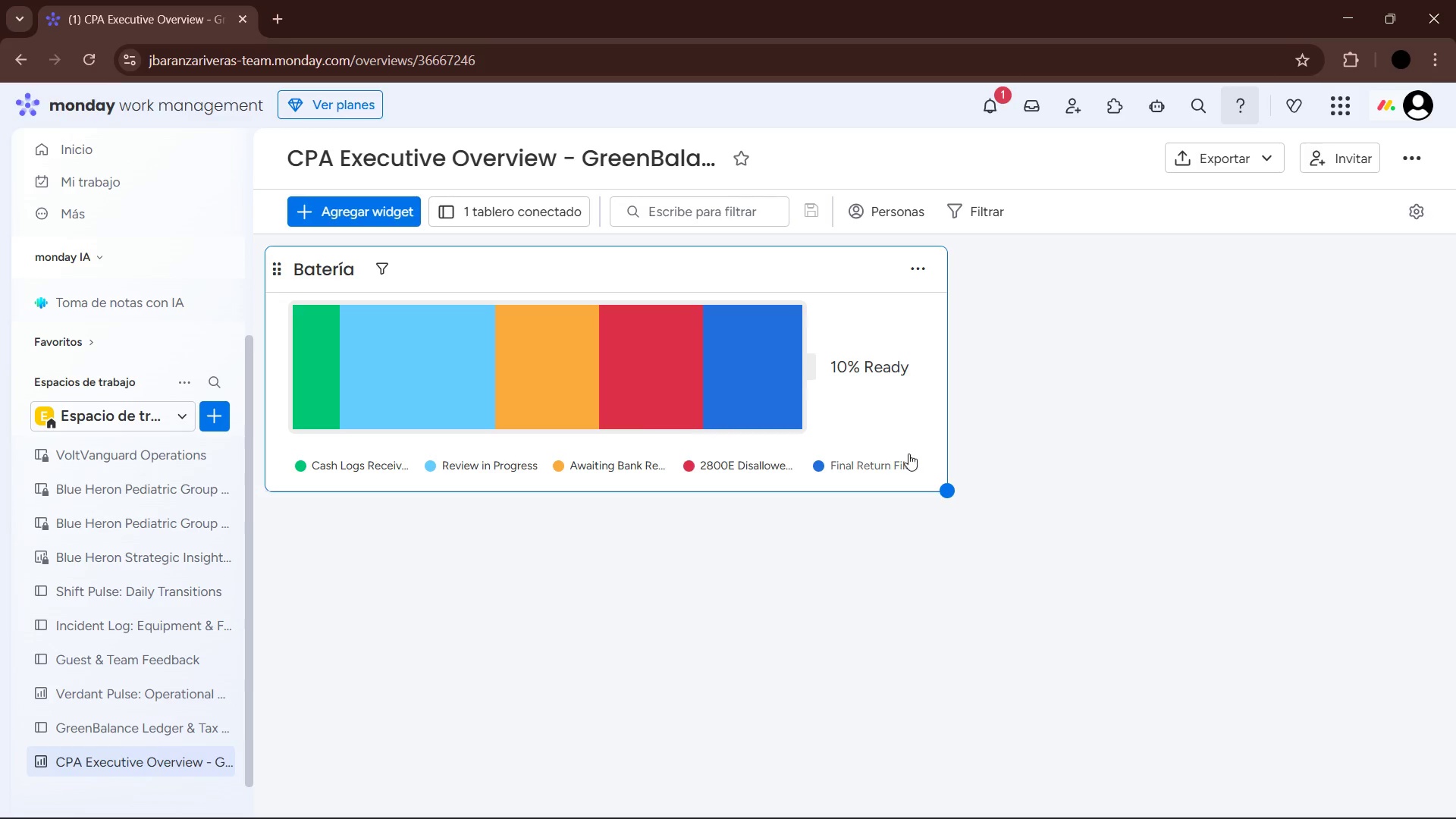 
wait(7.53)
 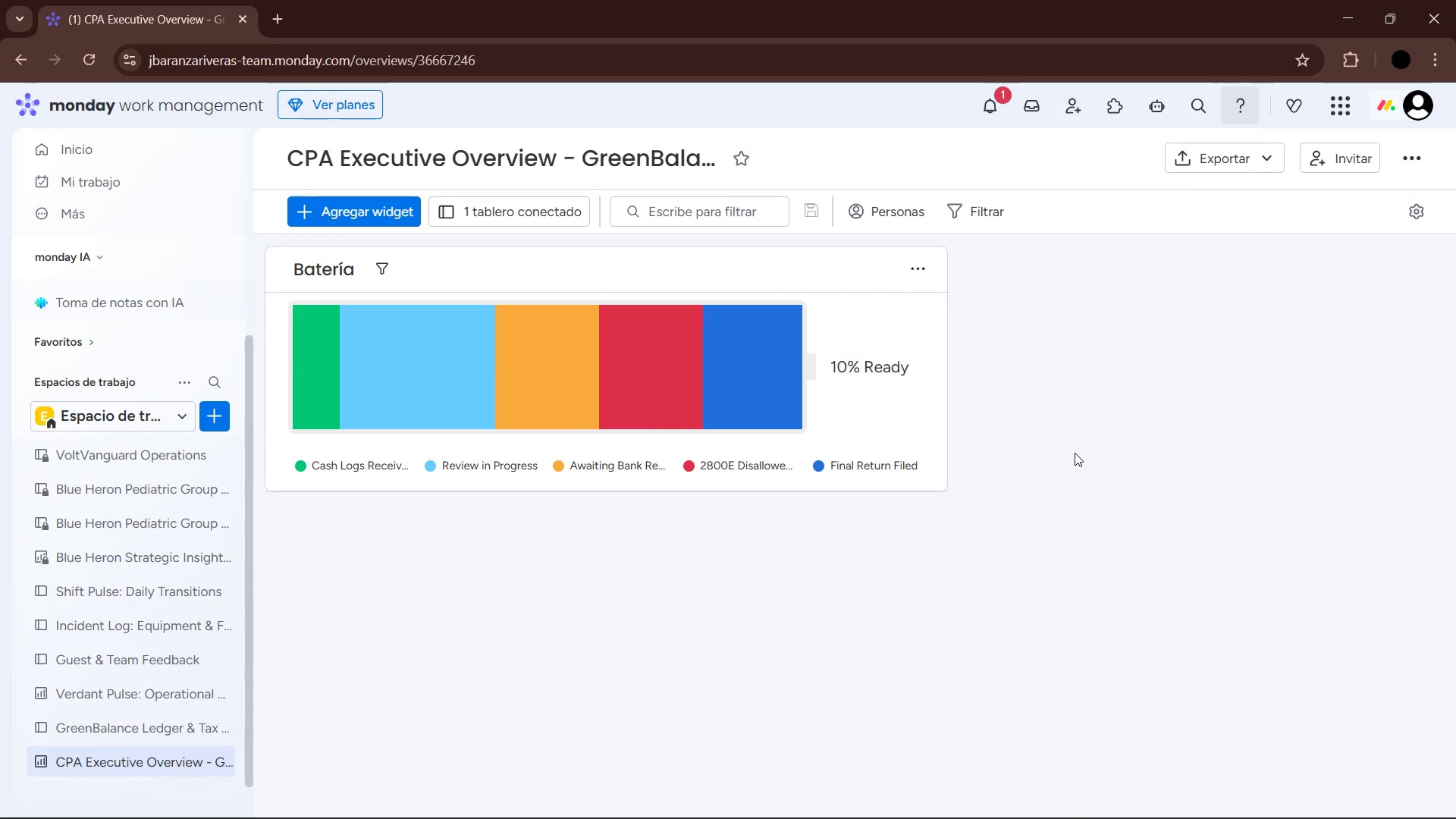 
left_click([396, 209])
 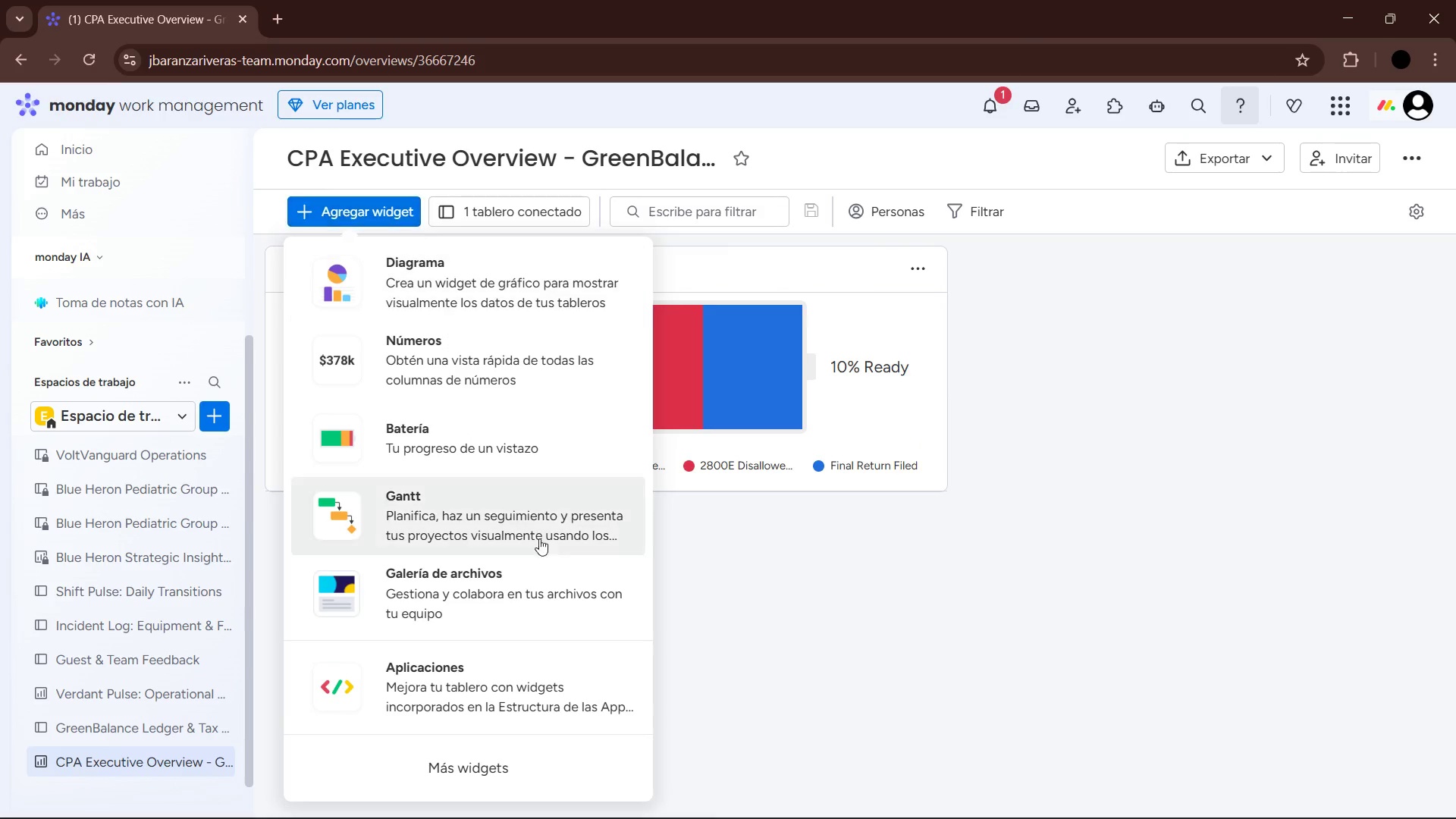 
left_click([510, 766])
 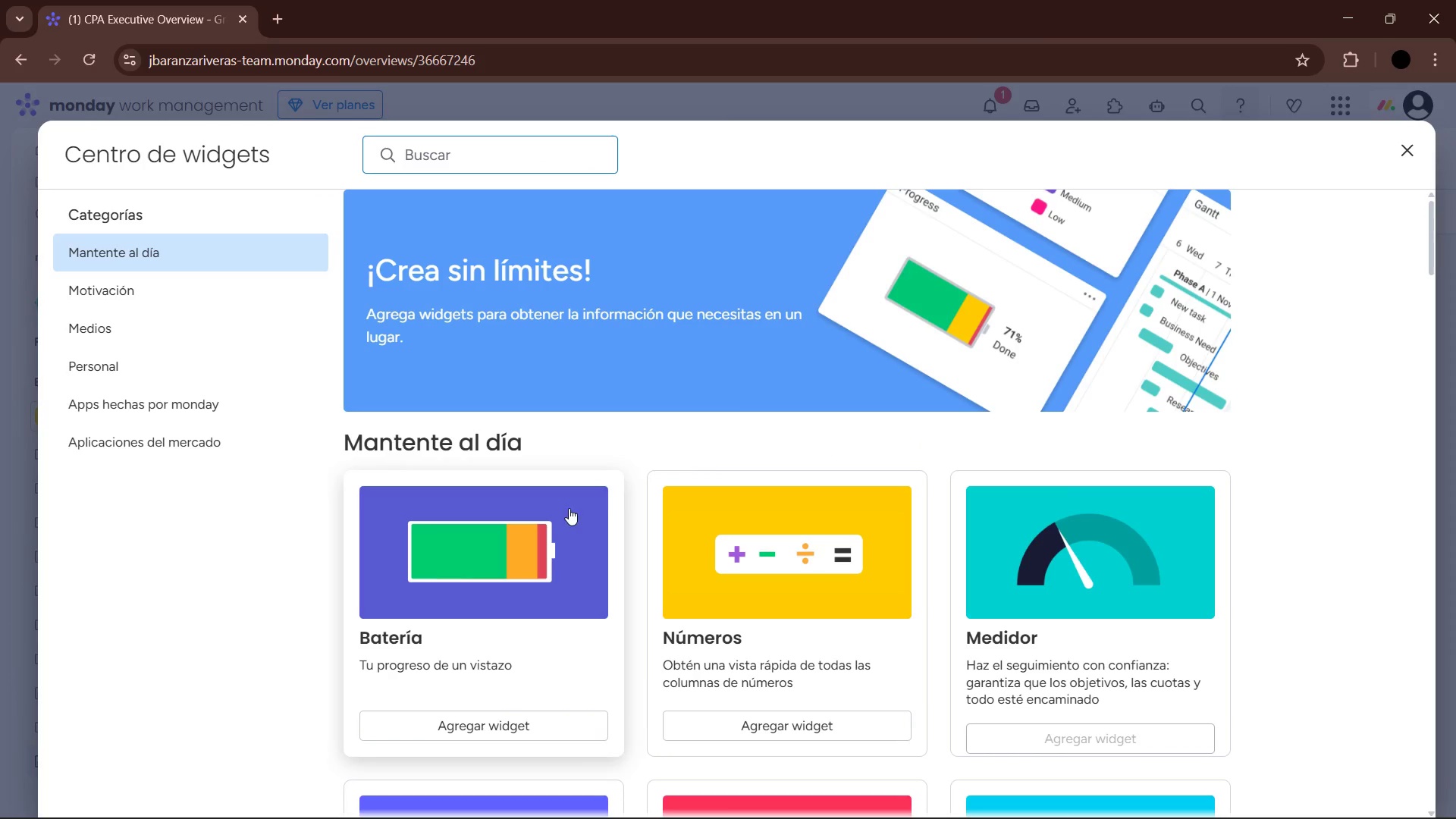 
scroll: coordinate [714, 419], scroll_direction: down, amount: 3.0
 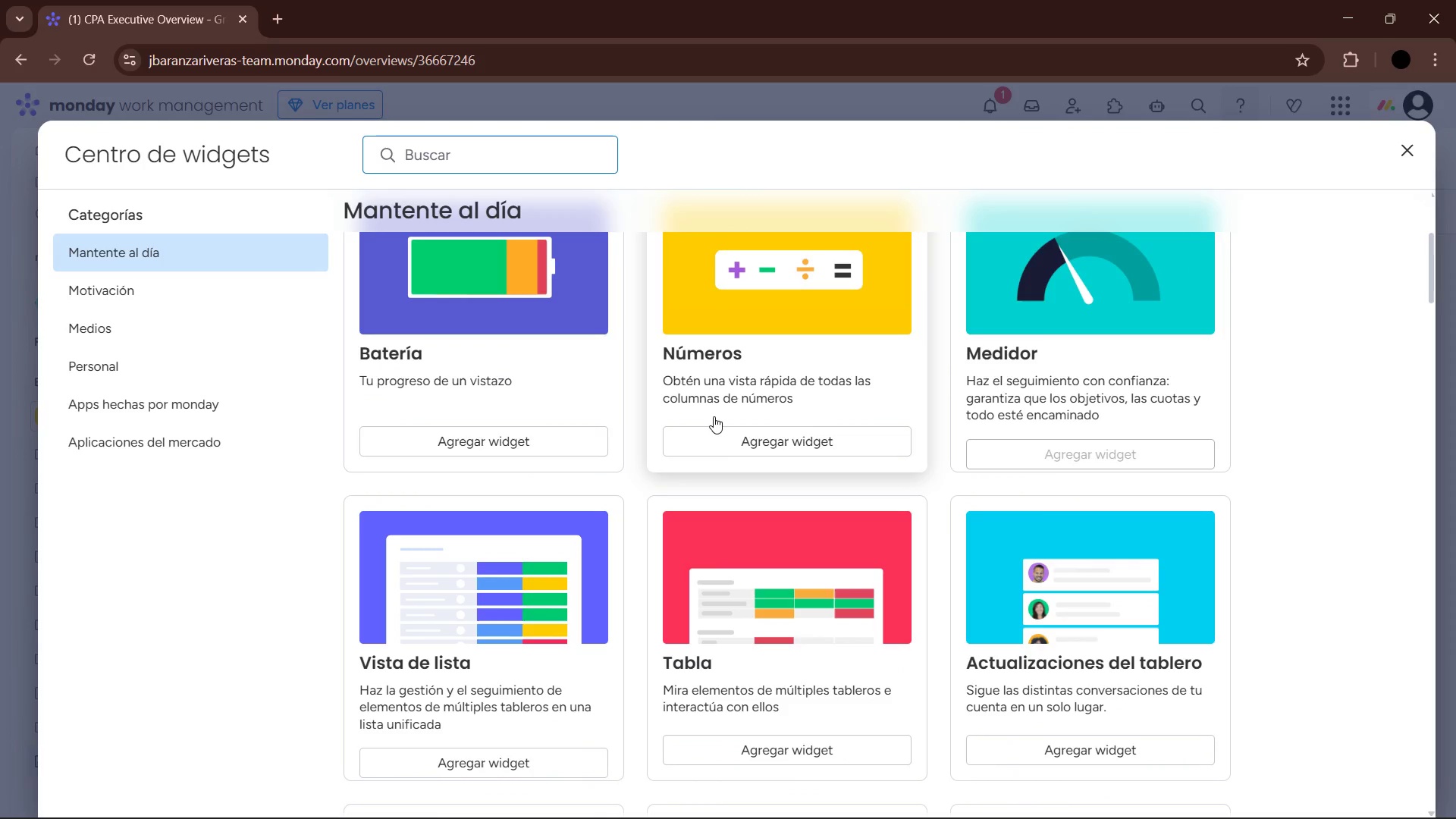 
scroll: coordinate [700, 412], scroll_direction: up, amount: 4.0
 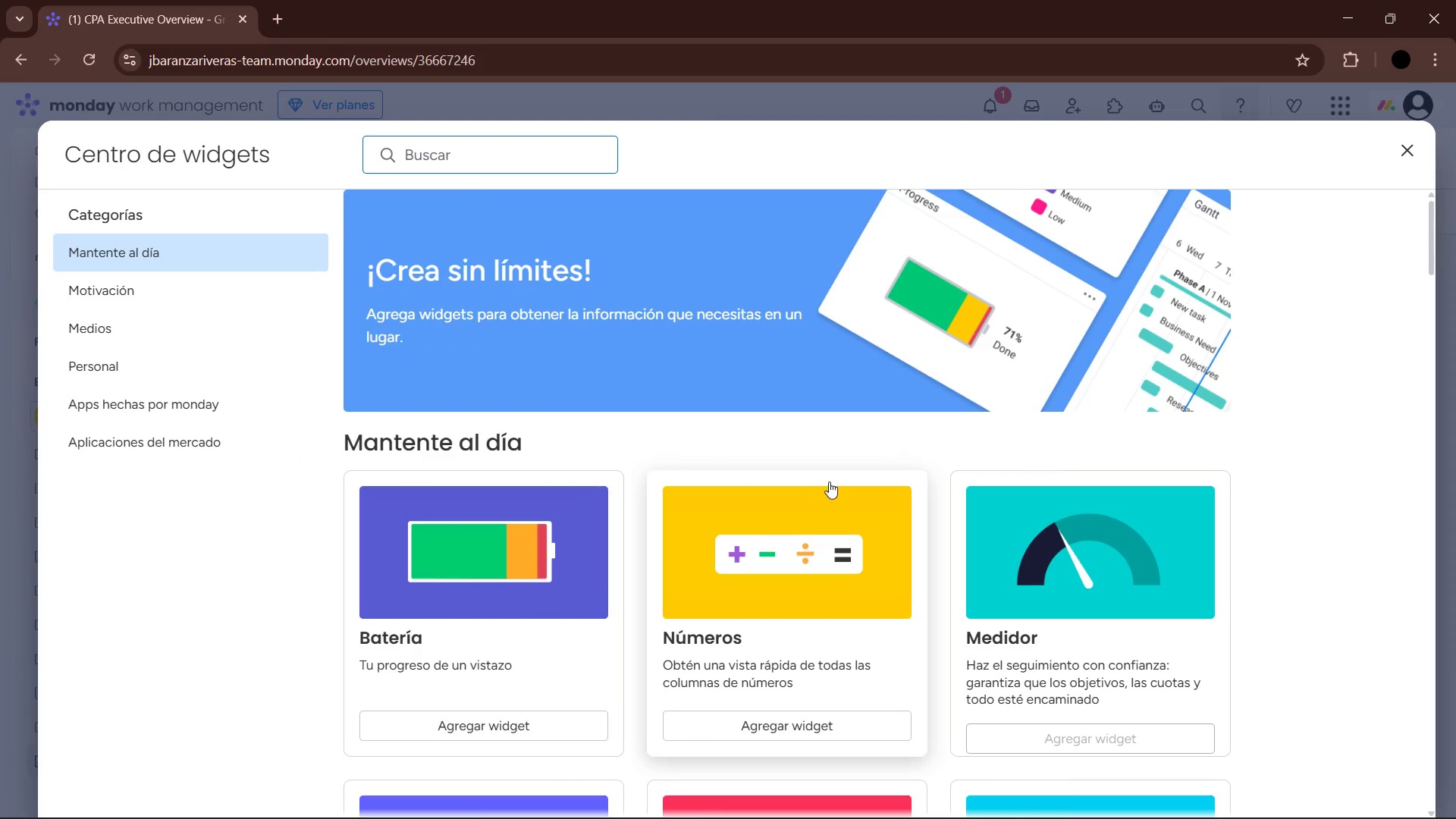 
scroll: coordinate [659, 506], scroll_direction: down, amount: 12.0
 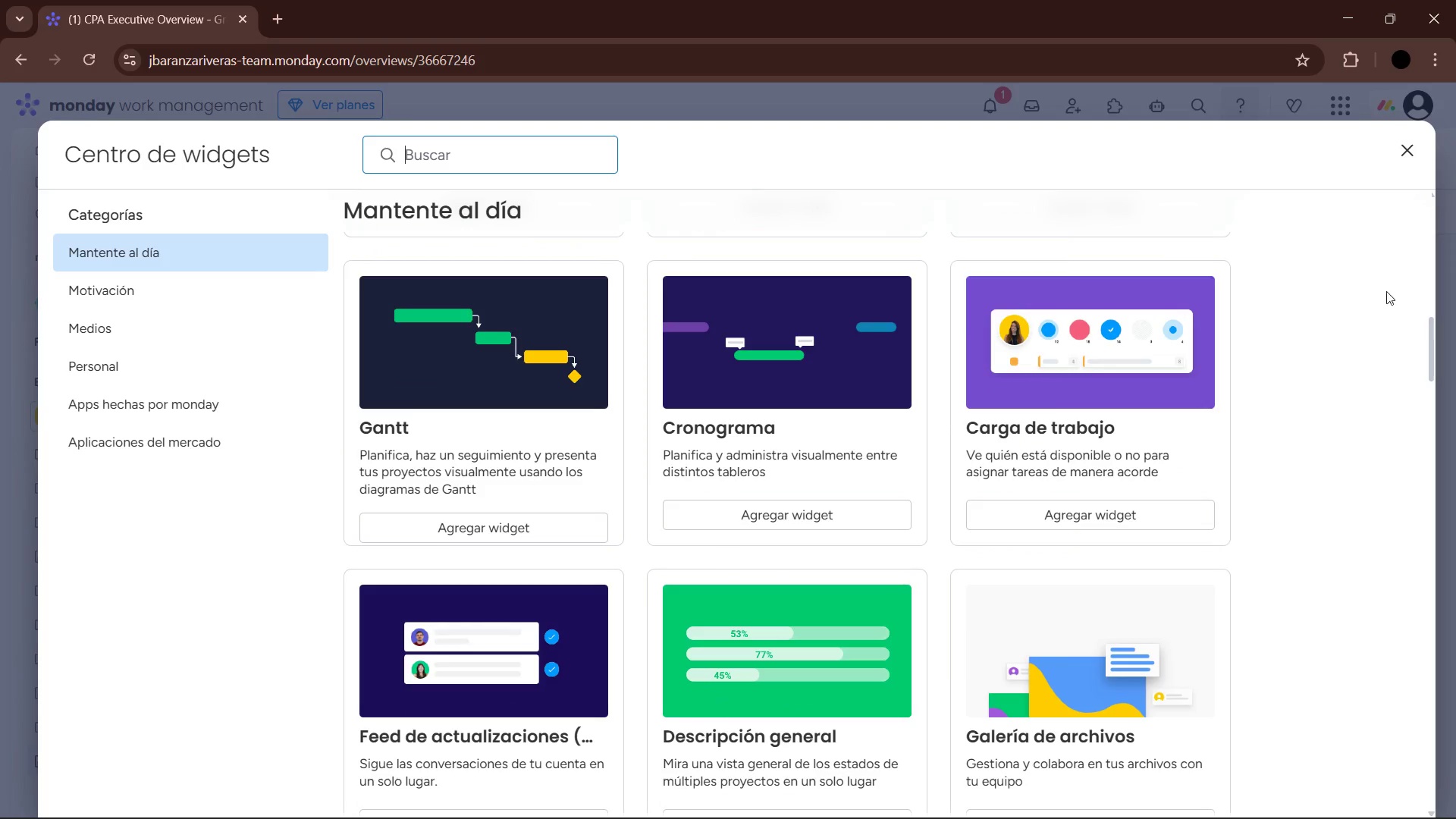 
left_click([1406, 154])
 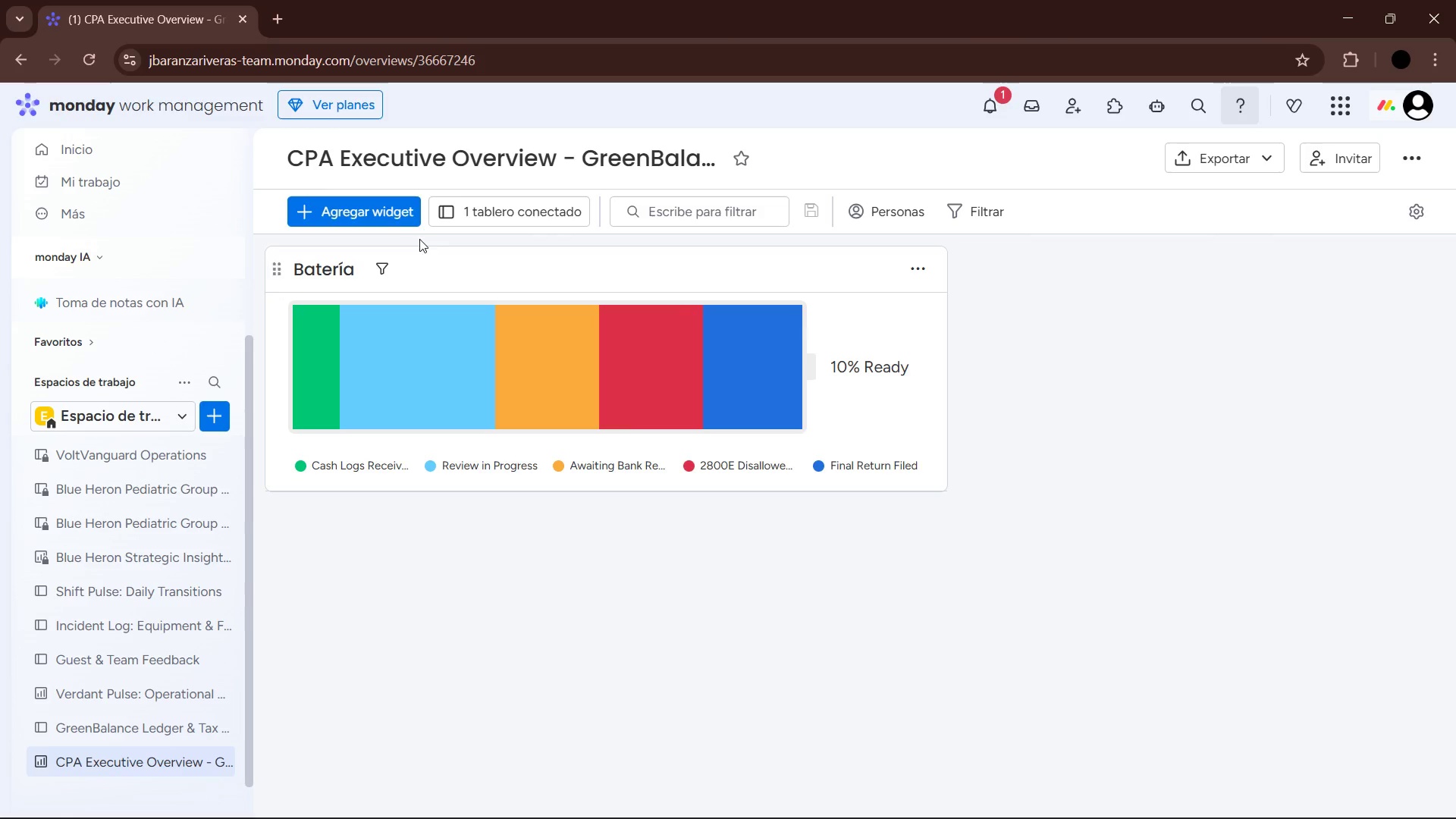 
left_click([396, 215])
 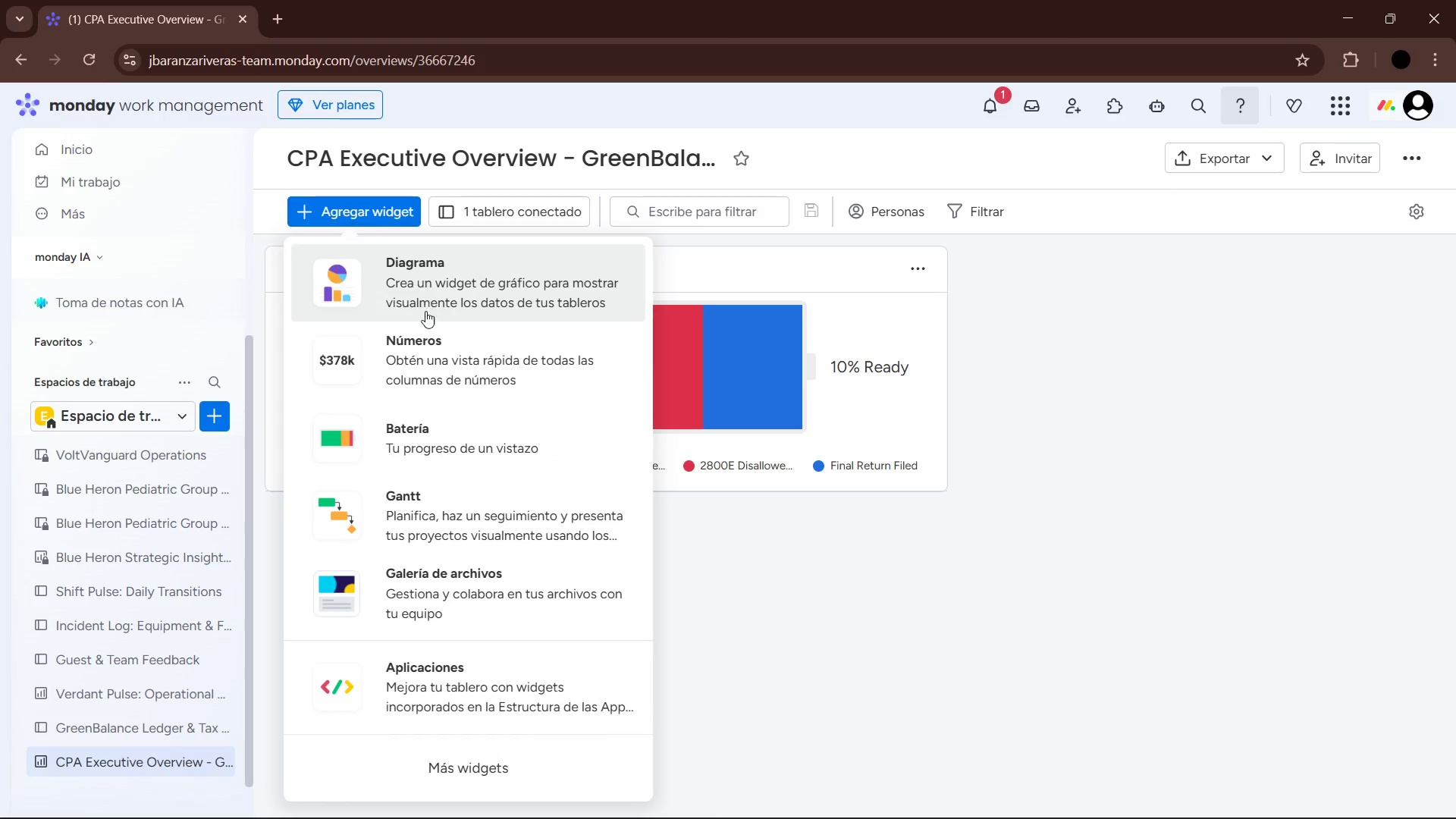 
left_click([425, 297])
 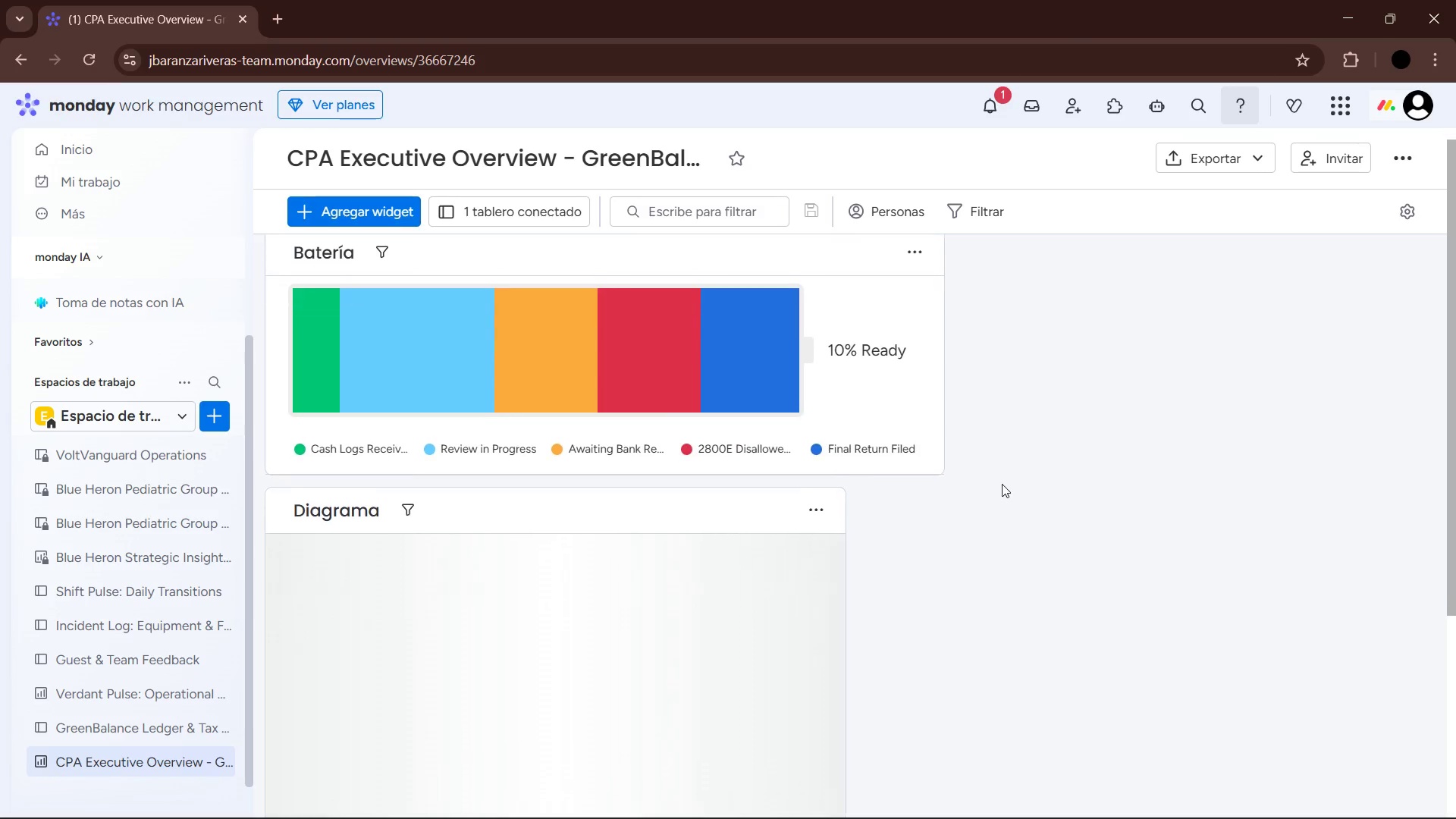 
scroll: coordinate [892, 503], scroll_direction: down, amount: 1.0
 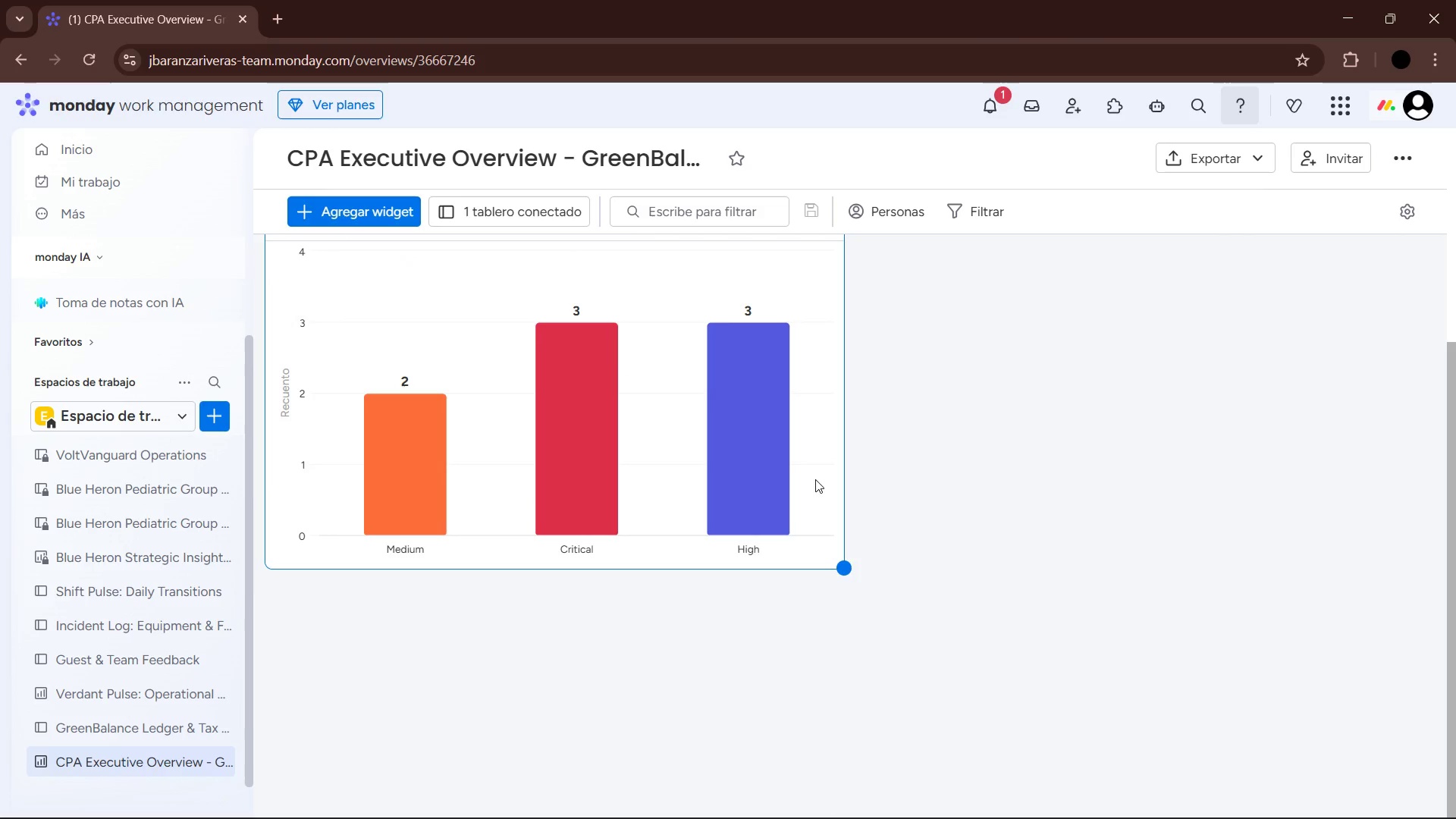 
scroll: coordinate [808, 472], scroll_direction: up, amount: 1.0
 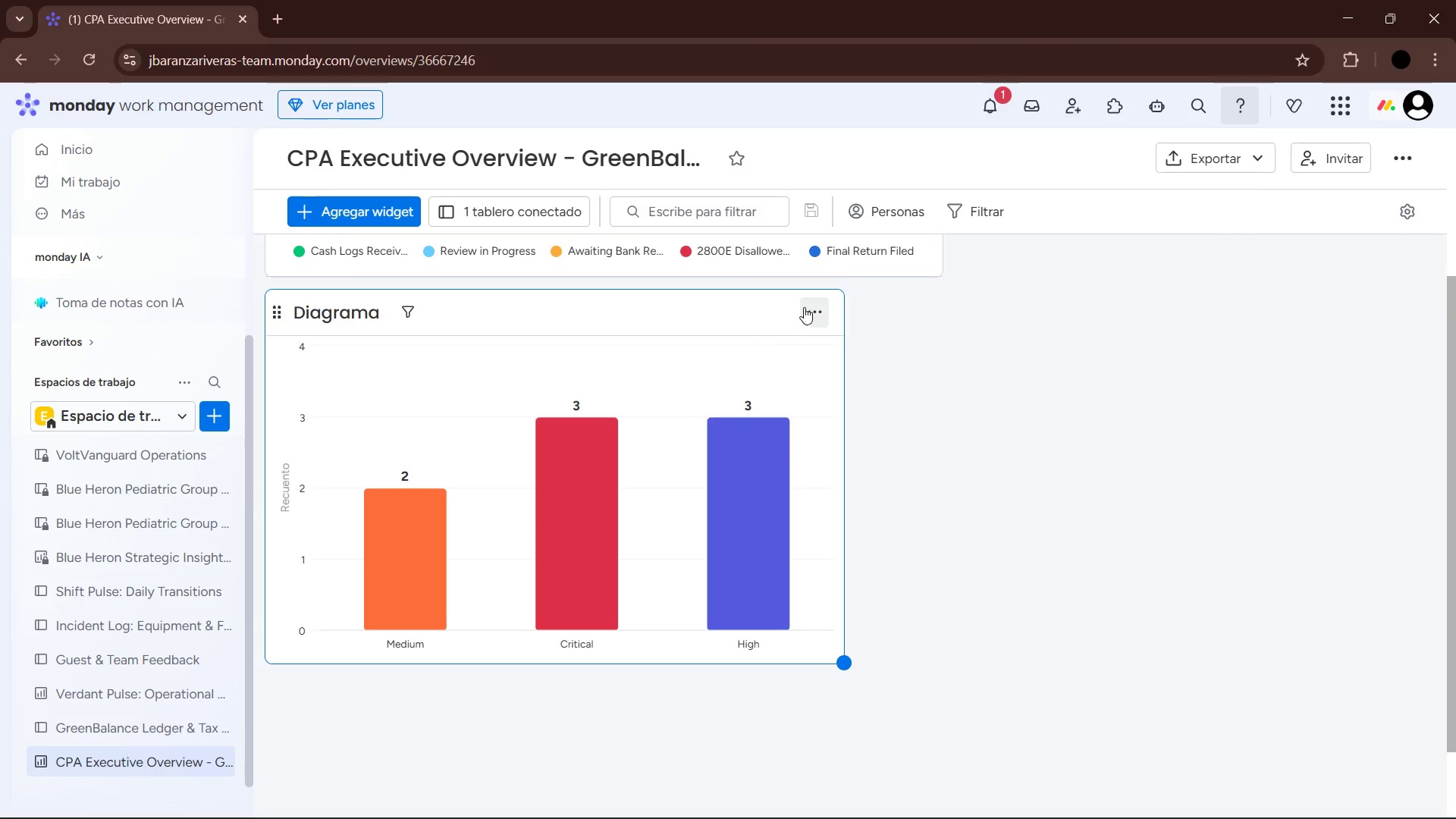 
left_click([823, 313])
 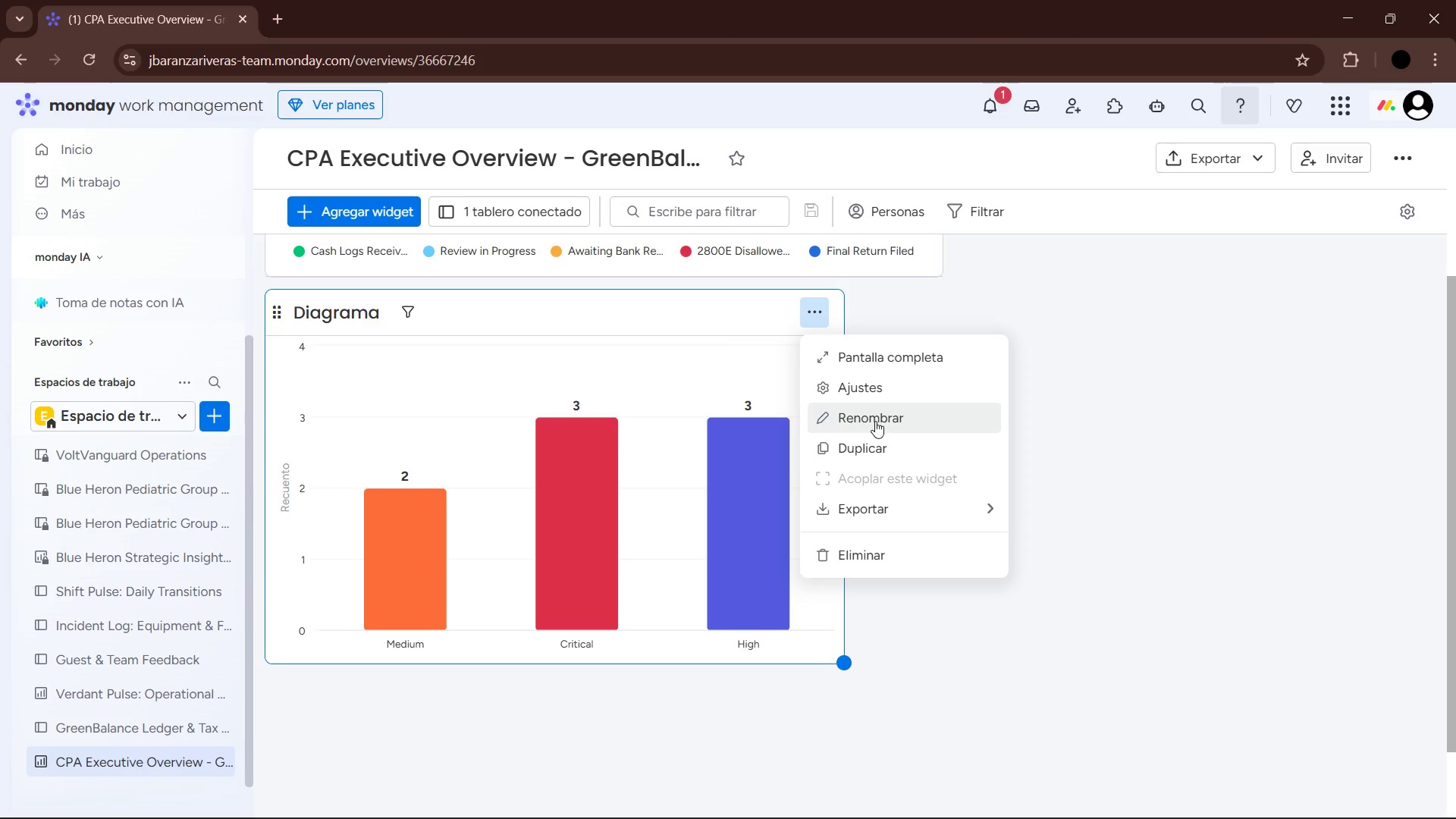 
left_click([882, 398])
 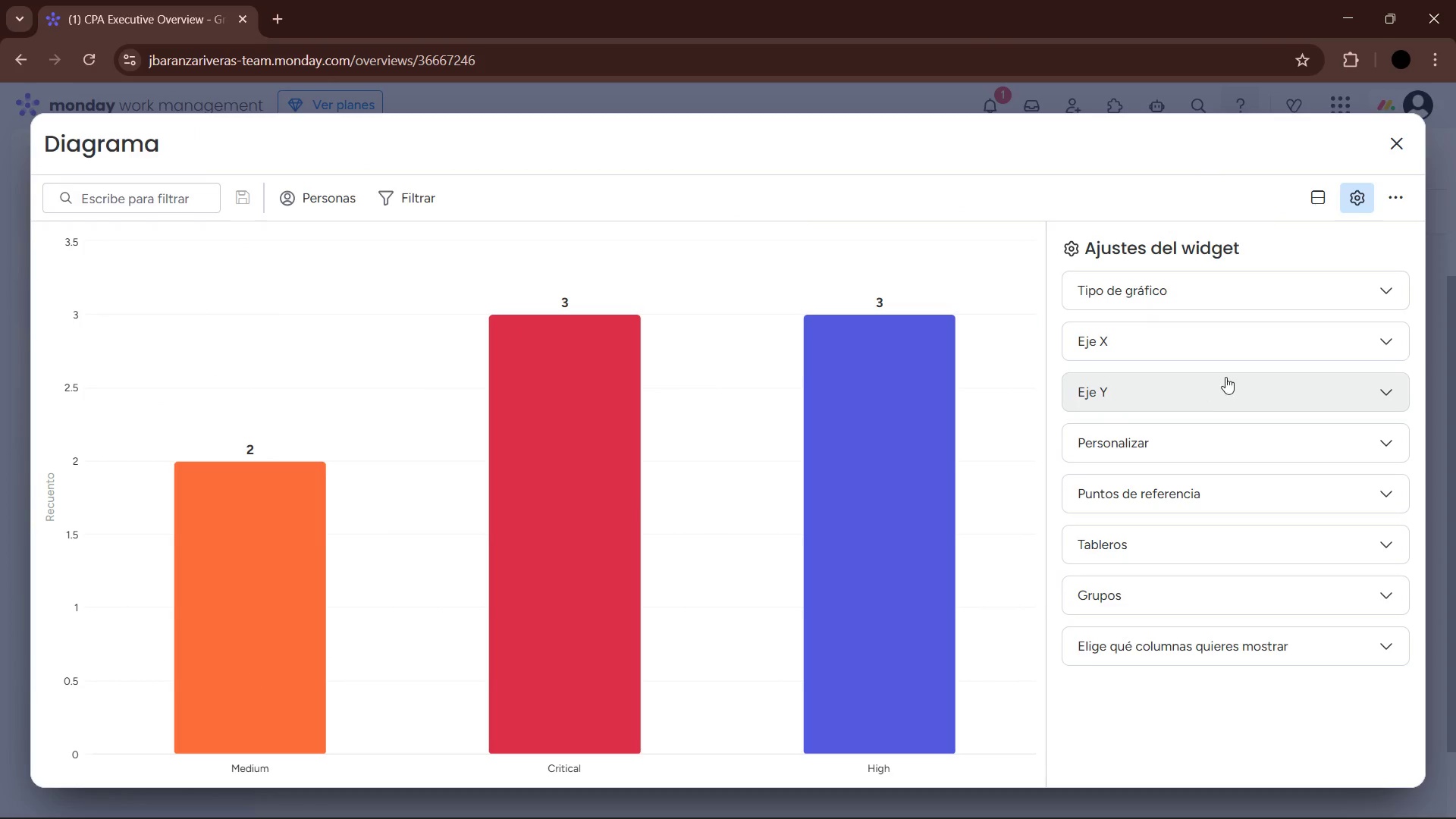 
wait(5.27)
 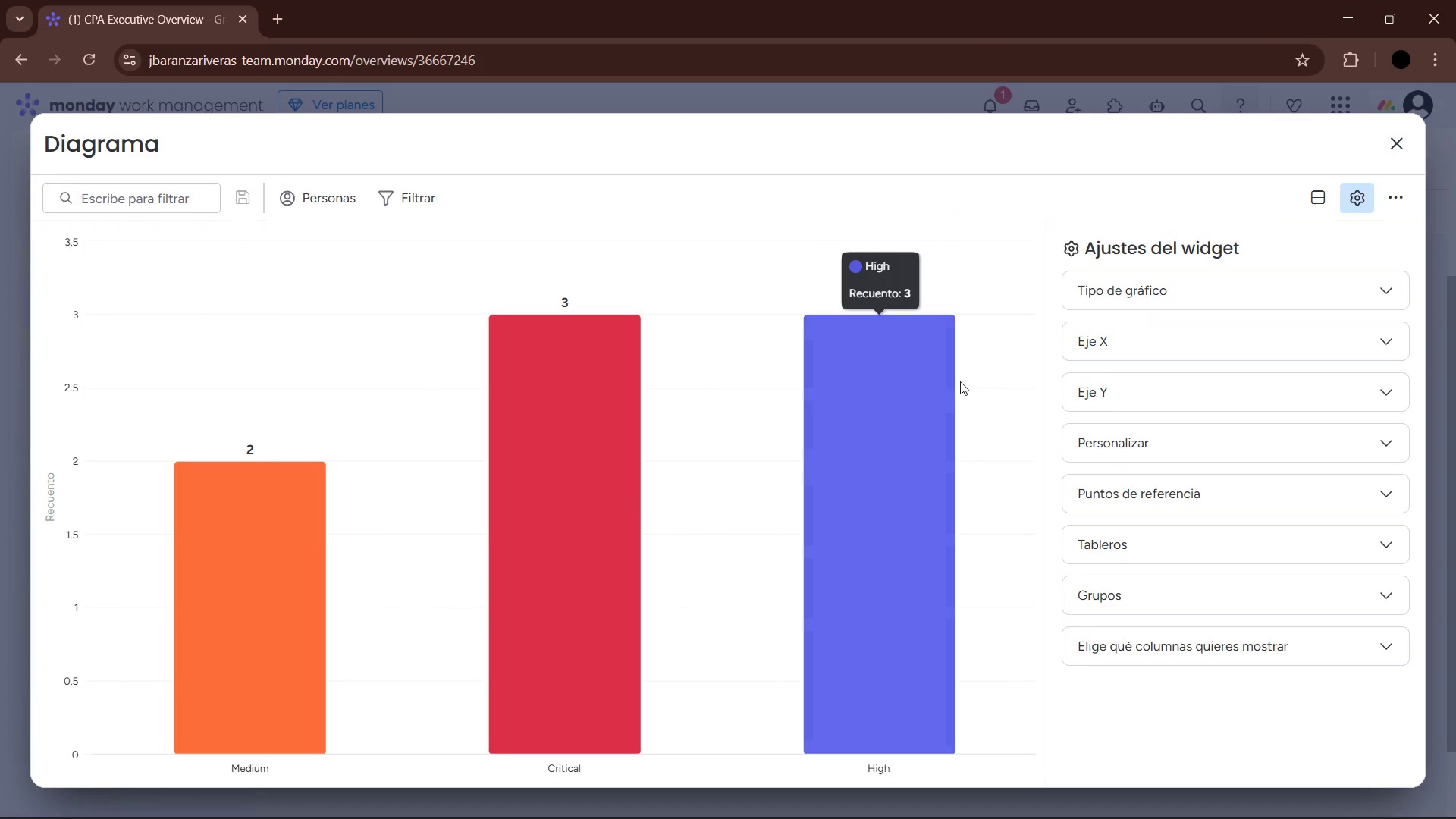 
left_click([1172, 352])
 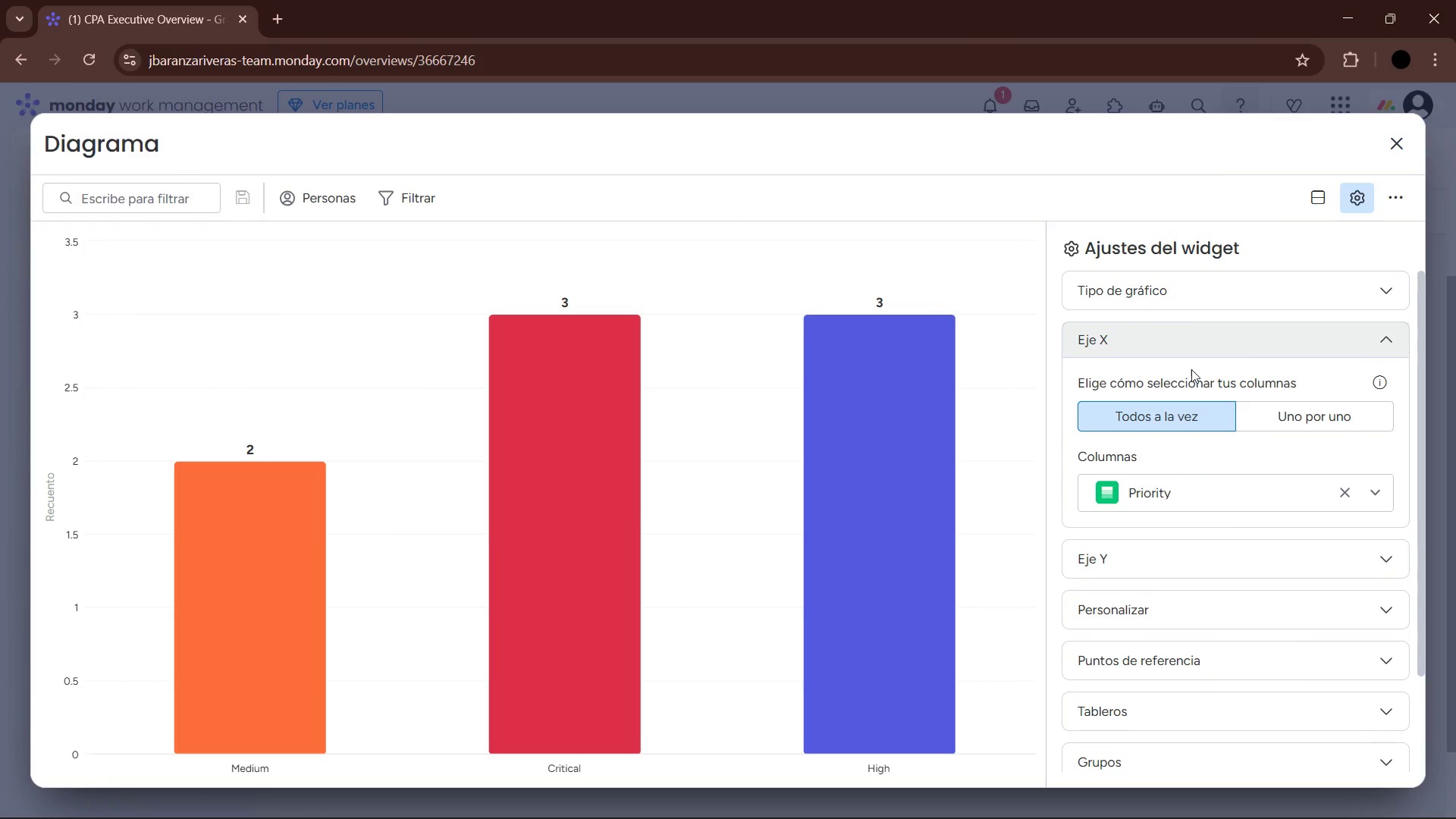 
left_click([1191, 339])
 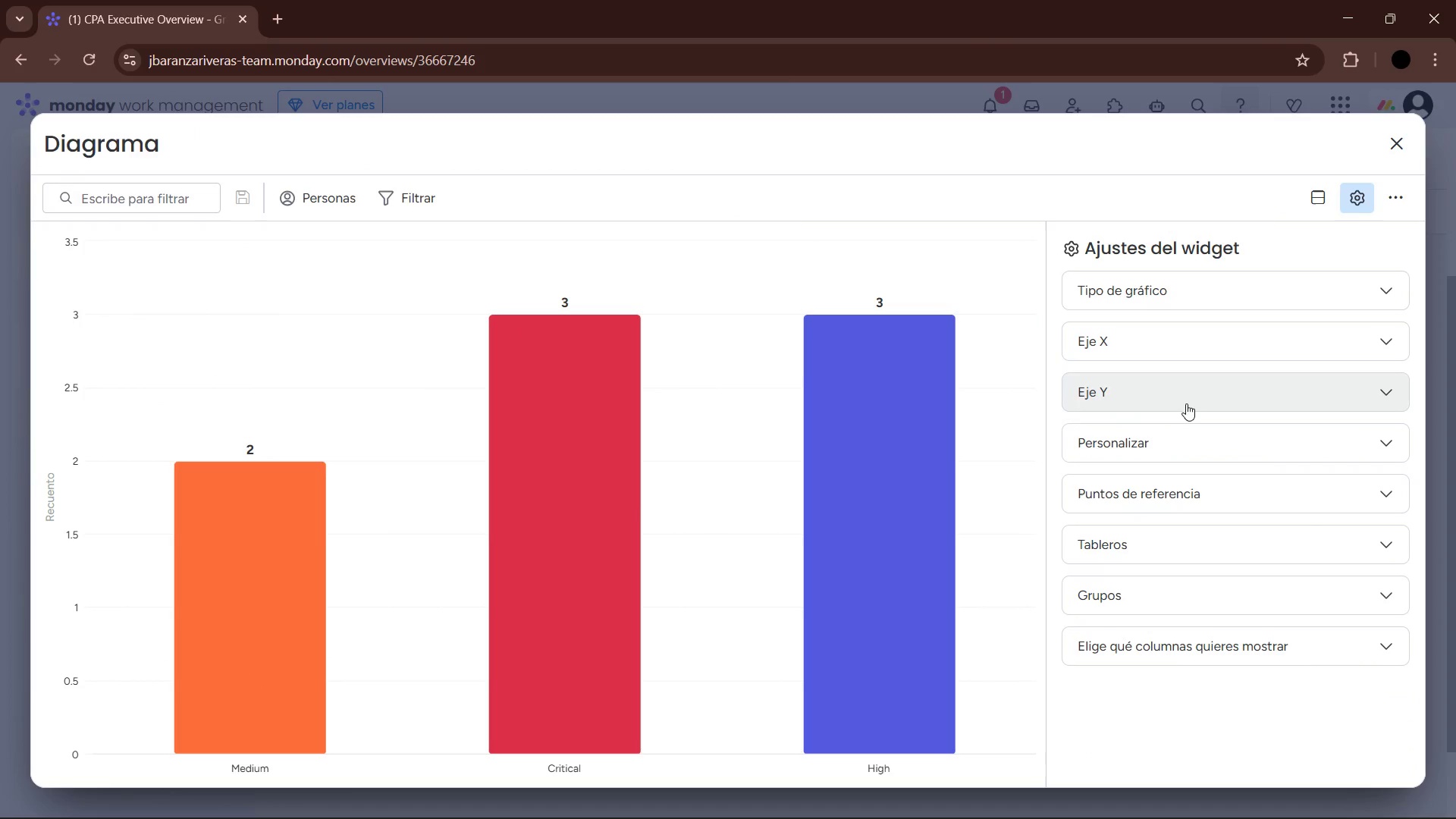 
left_click([1198, 456])
 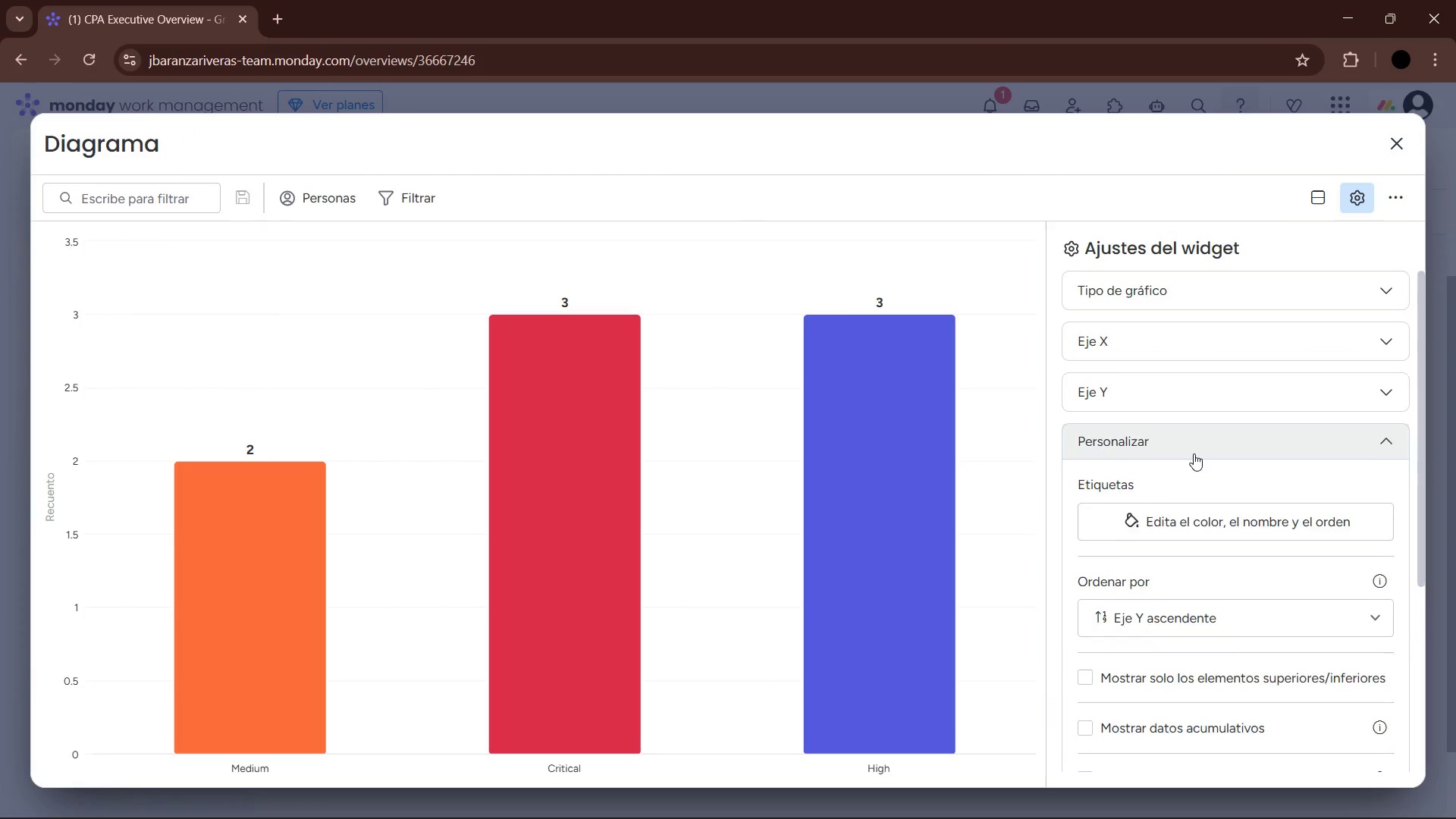 
double_click([1200, 400])
 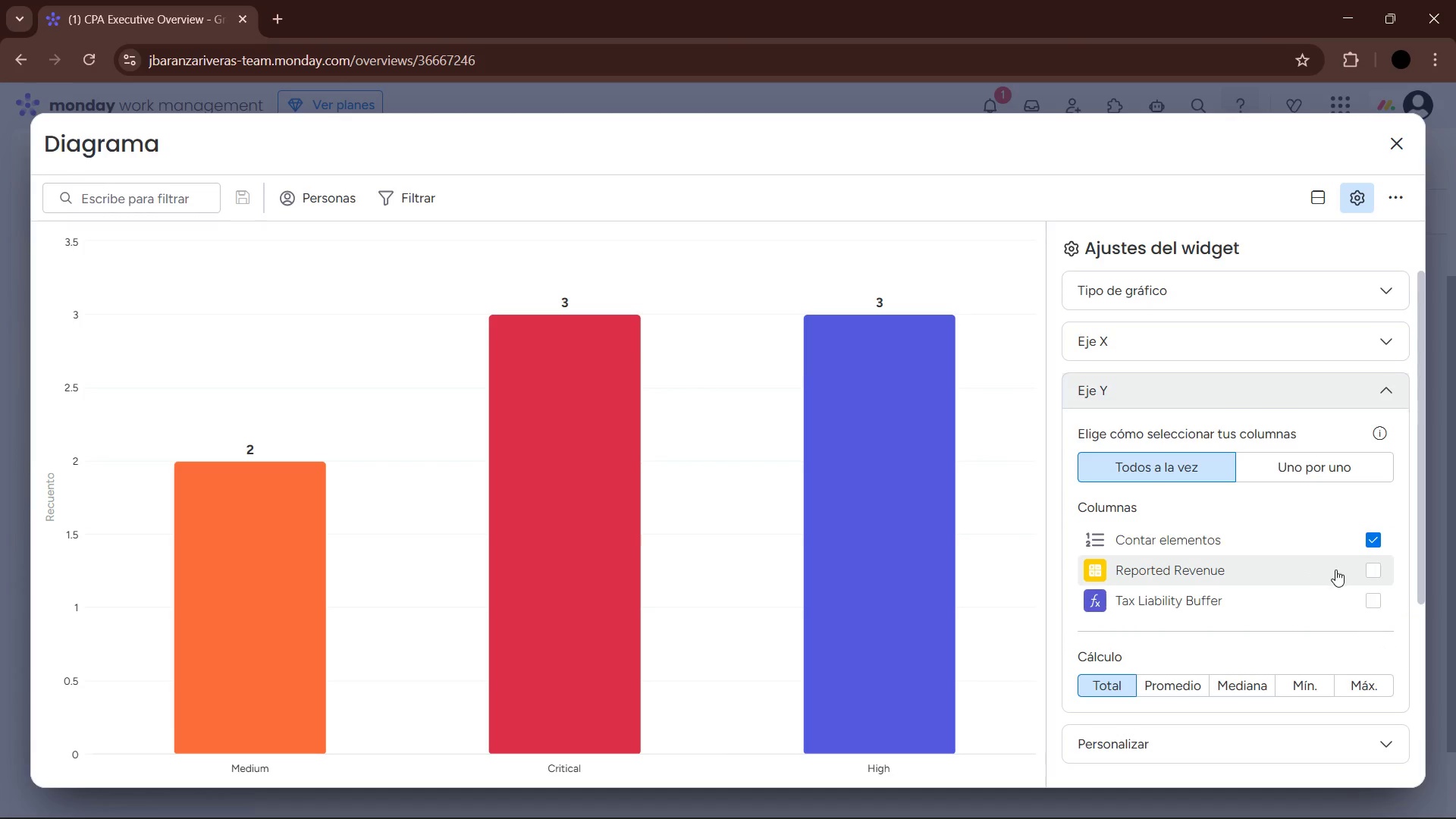 
left_click([1372, 566])
 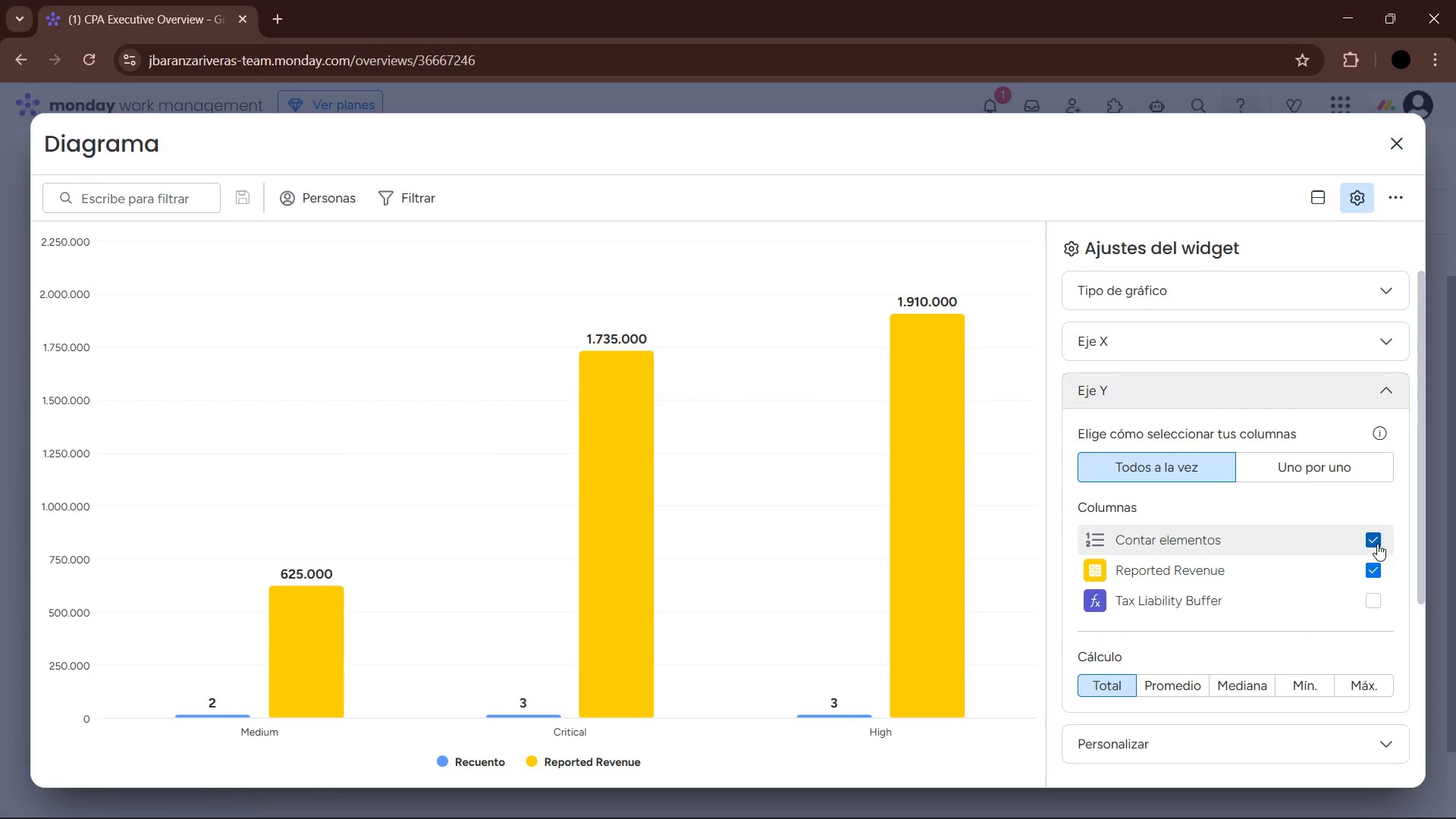 
left_click([1377, 544])
 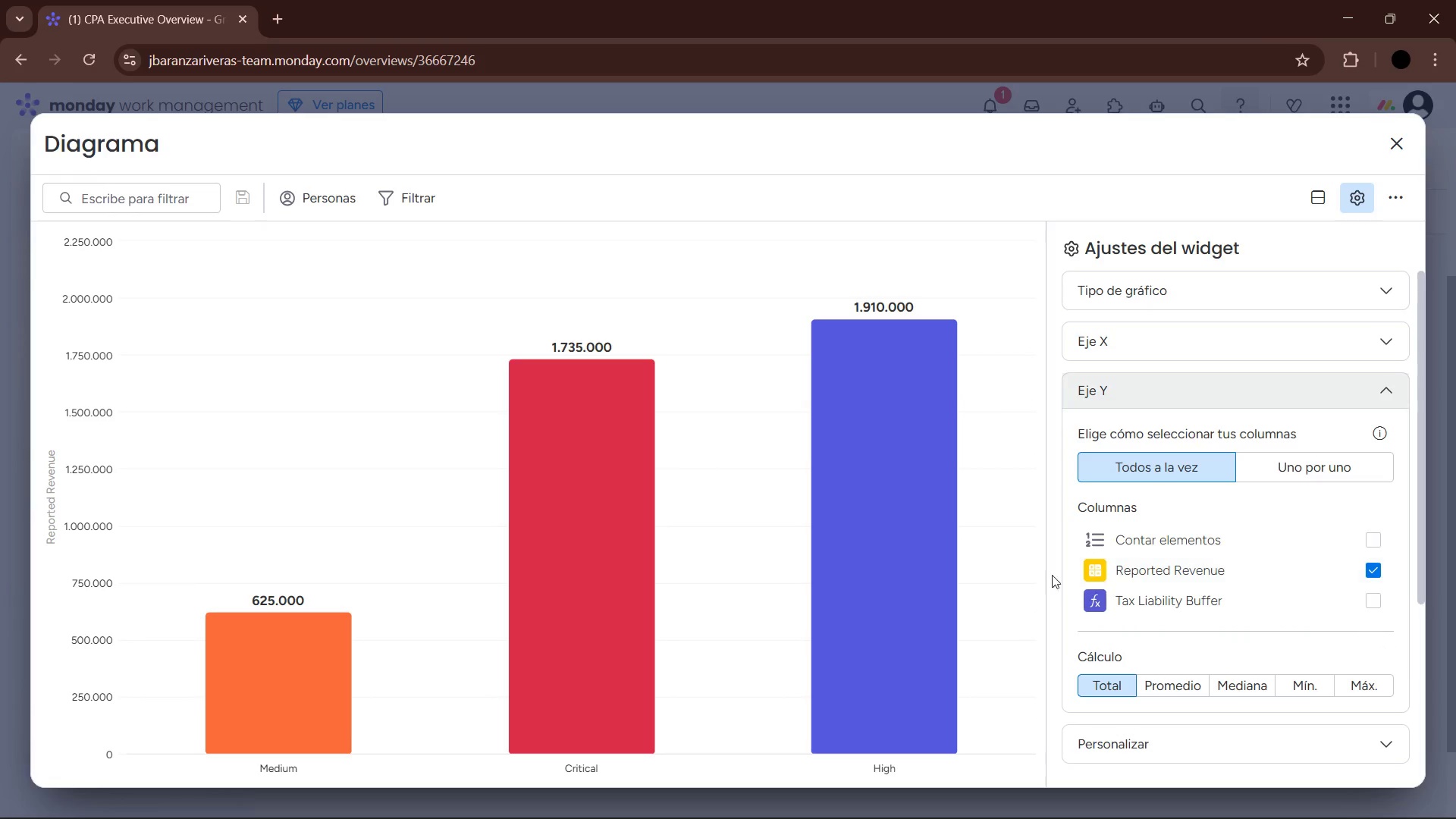 
wait(5.38)
 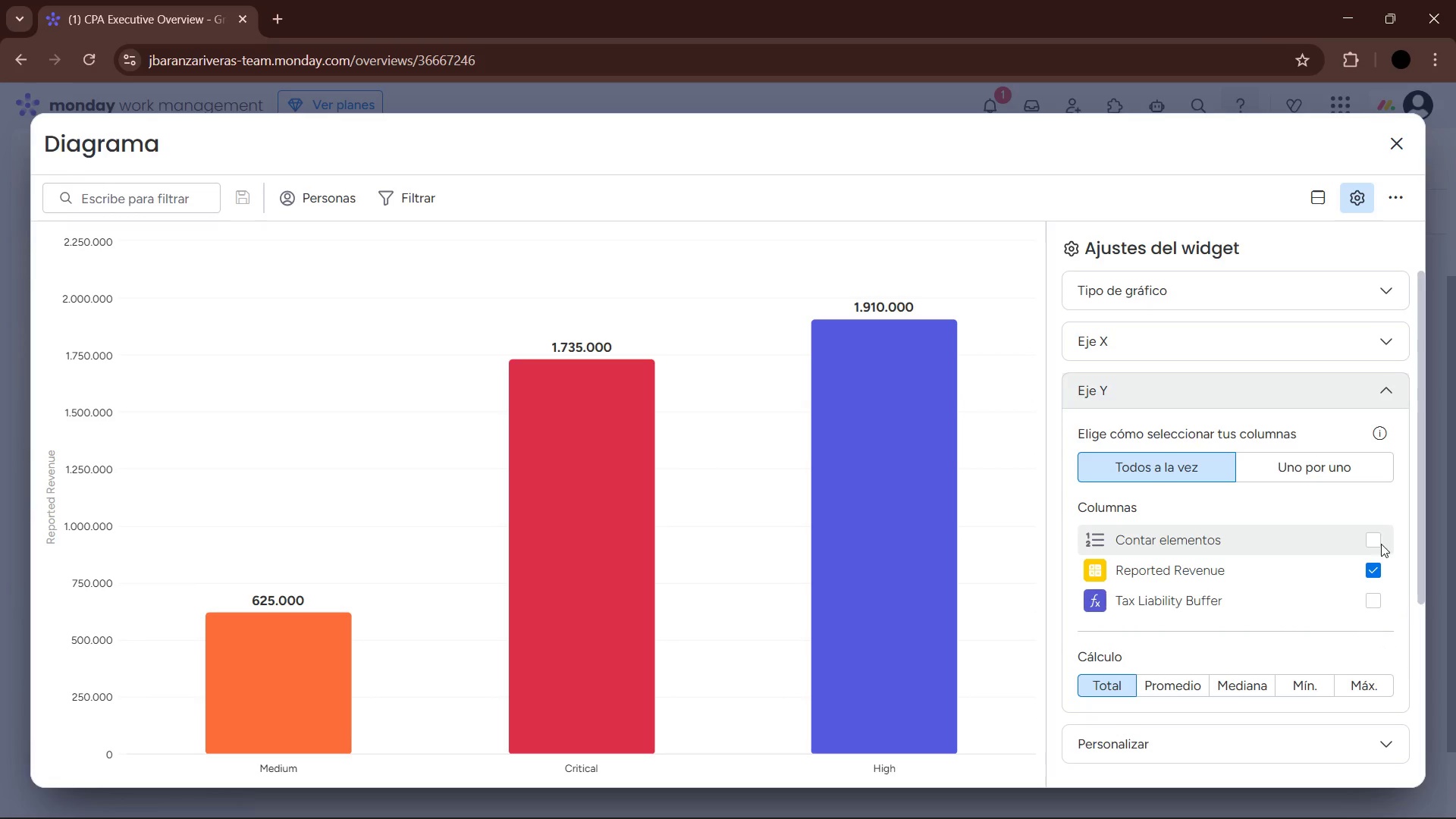 
scroll: coordinate [1239, 579], scroll_direction: down, amount: 9.0
 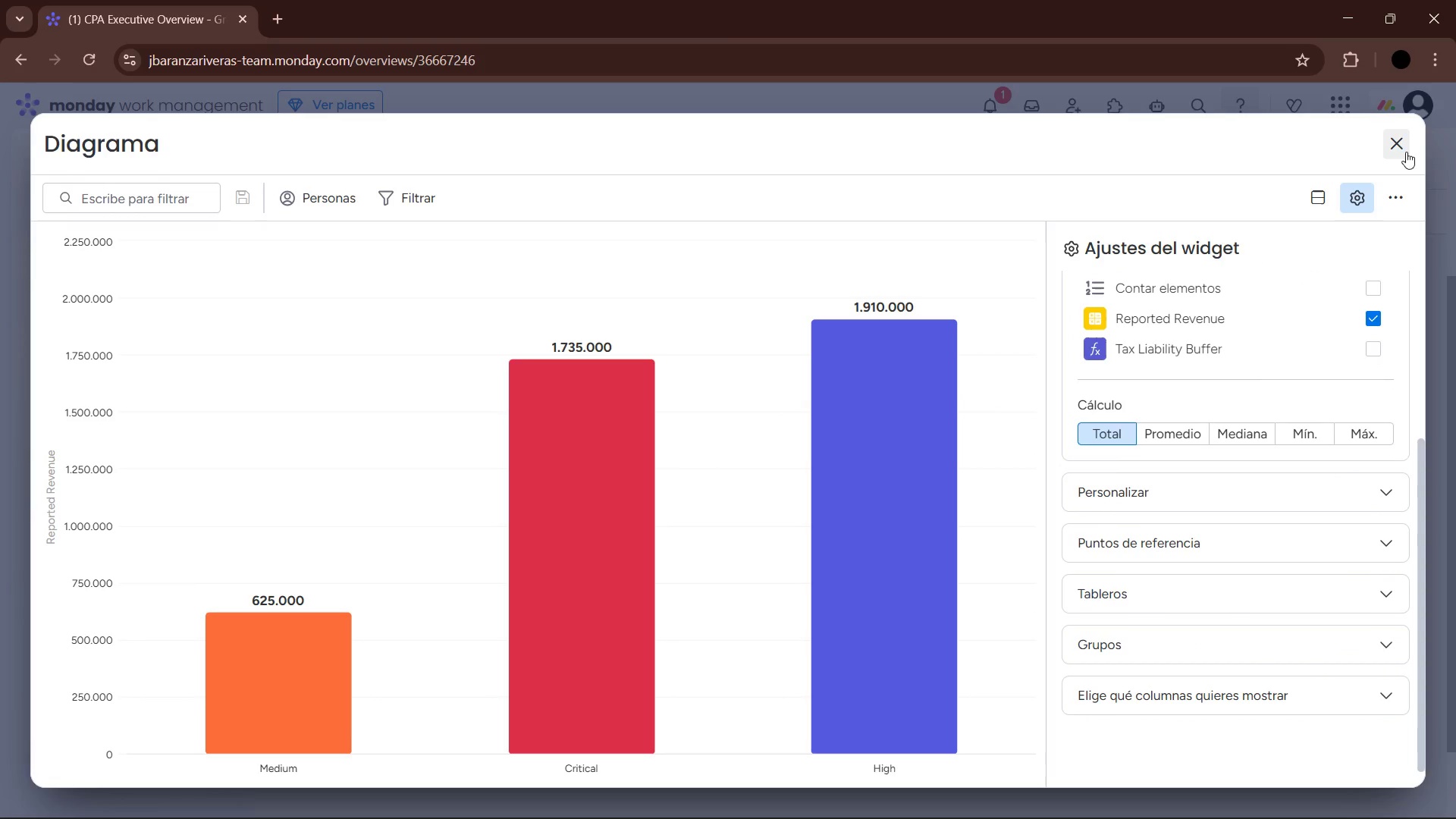 
left_click([1404, 146])
 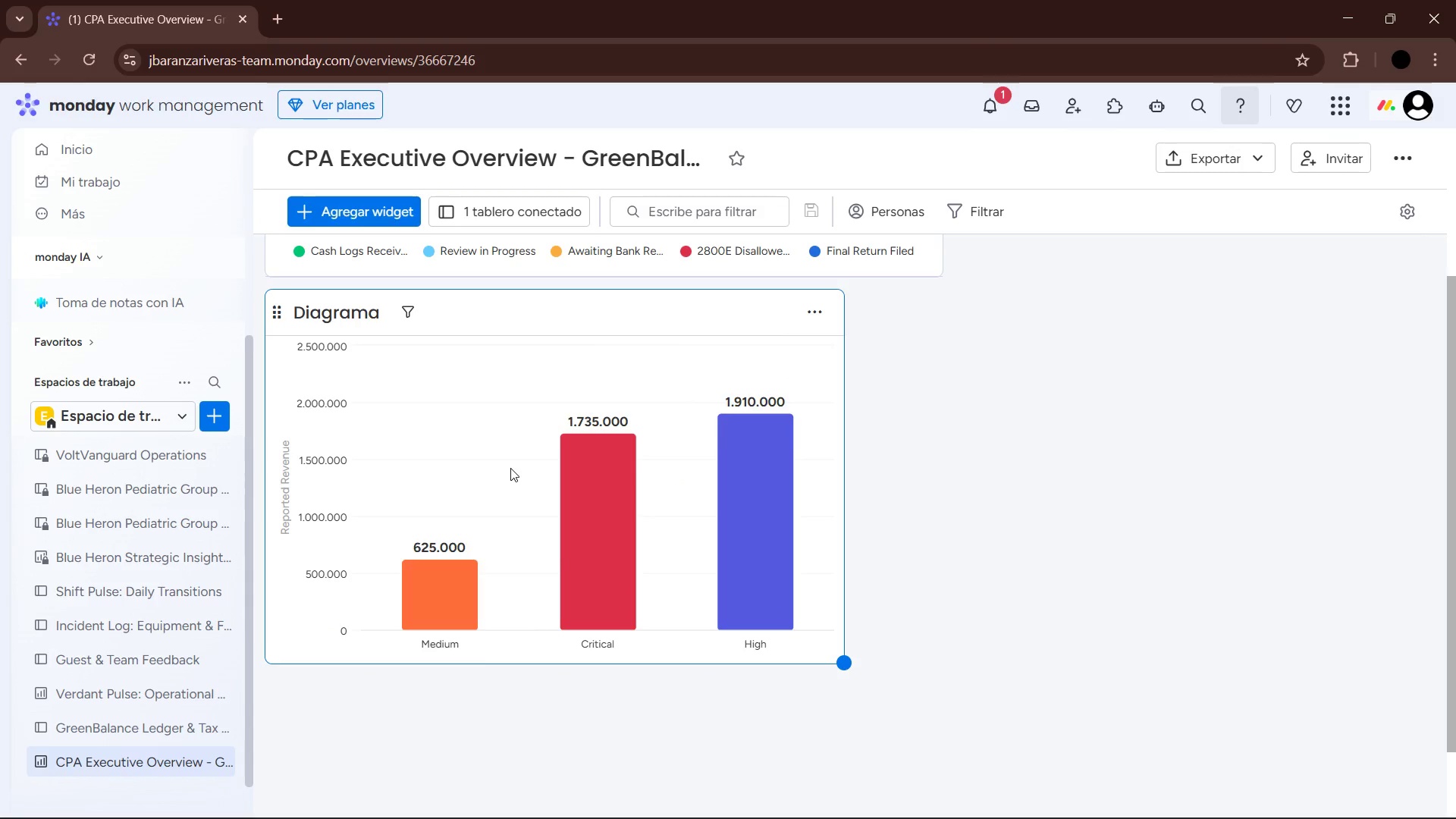 
wait(20.69)
 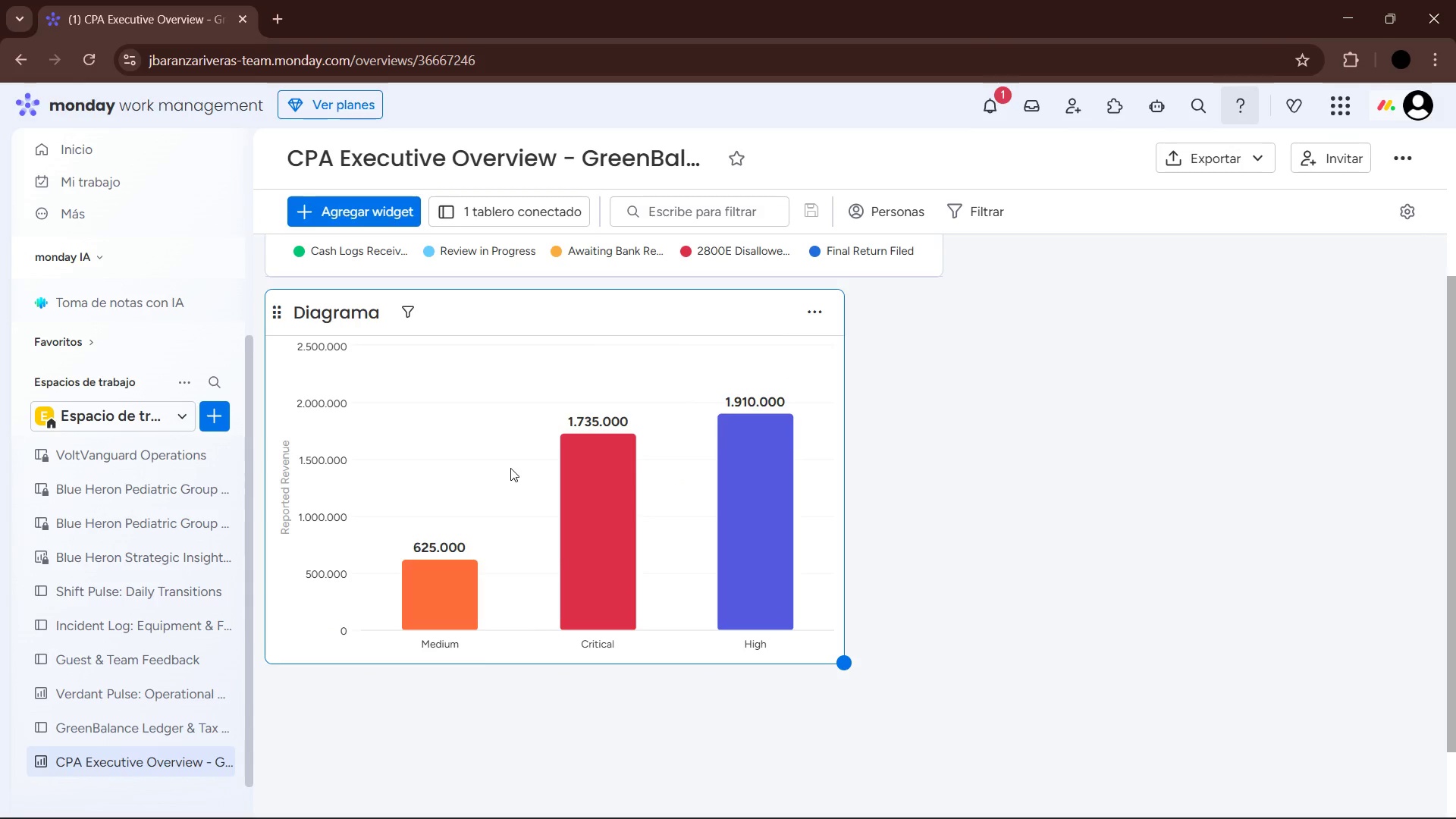 
left_click([152, 717])
 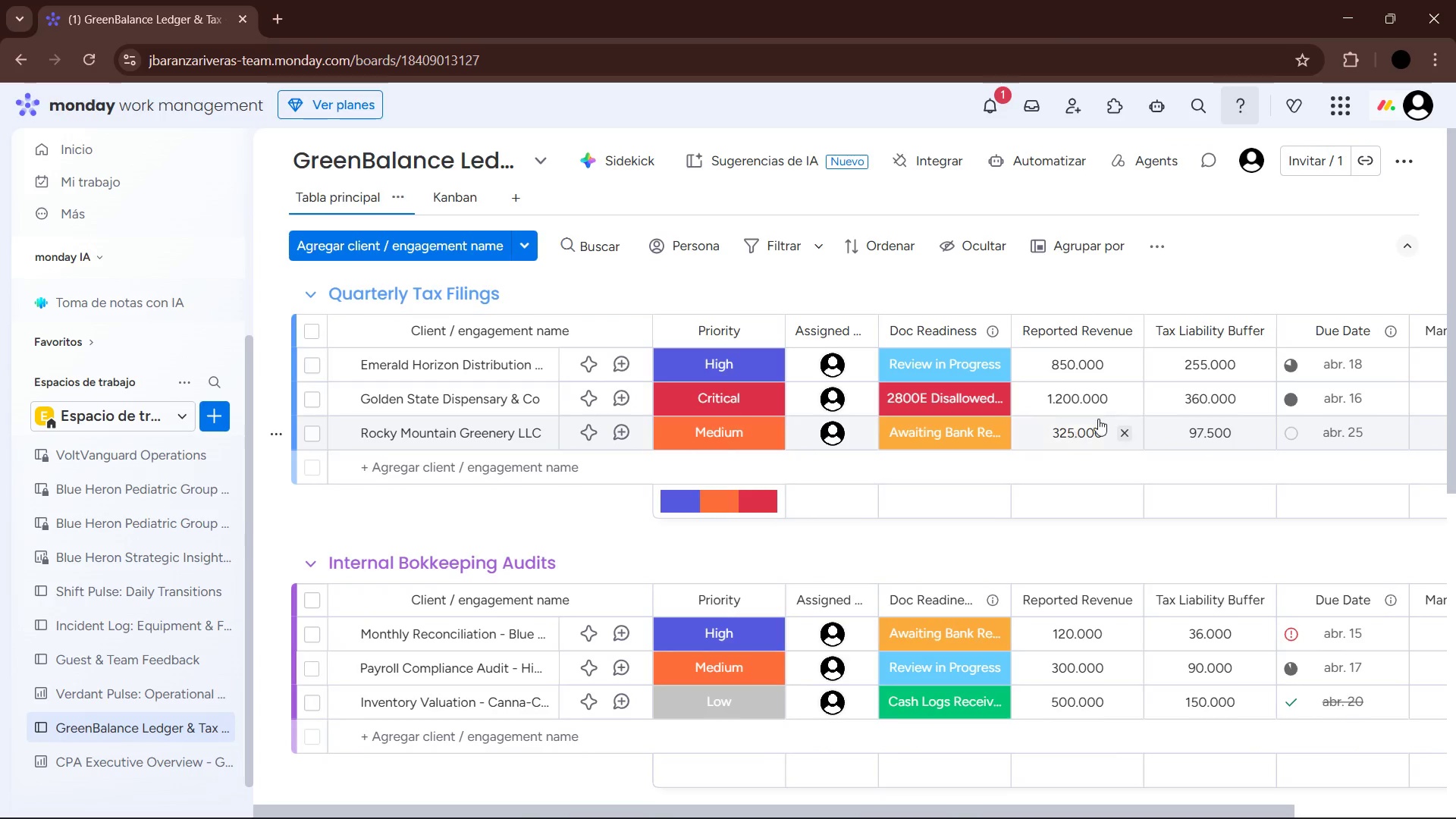 
left_click([1078, 362])
 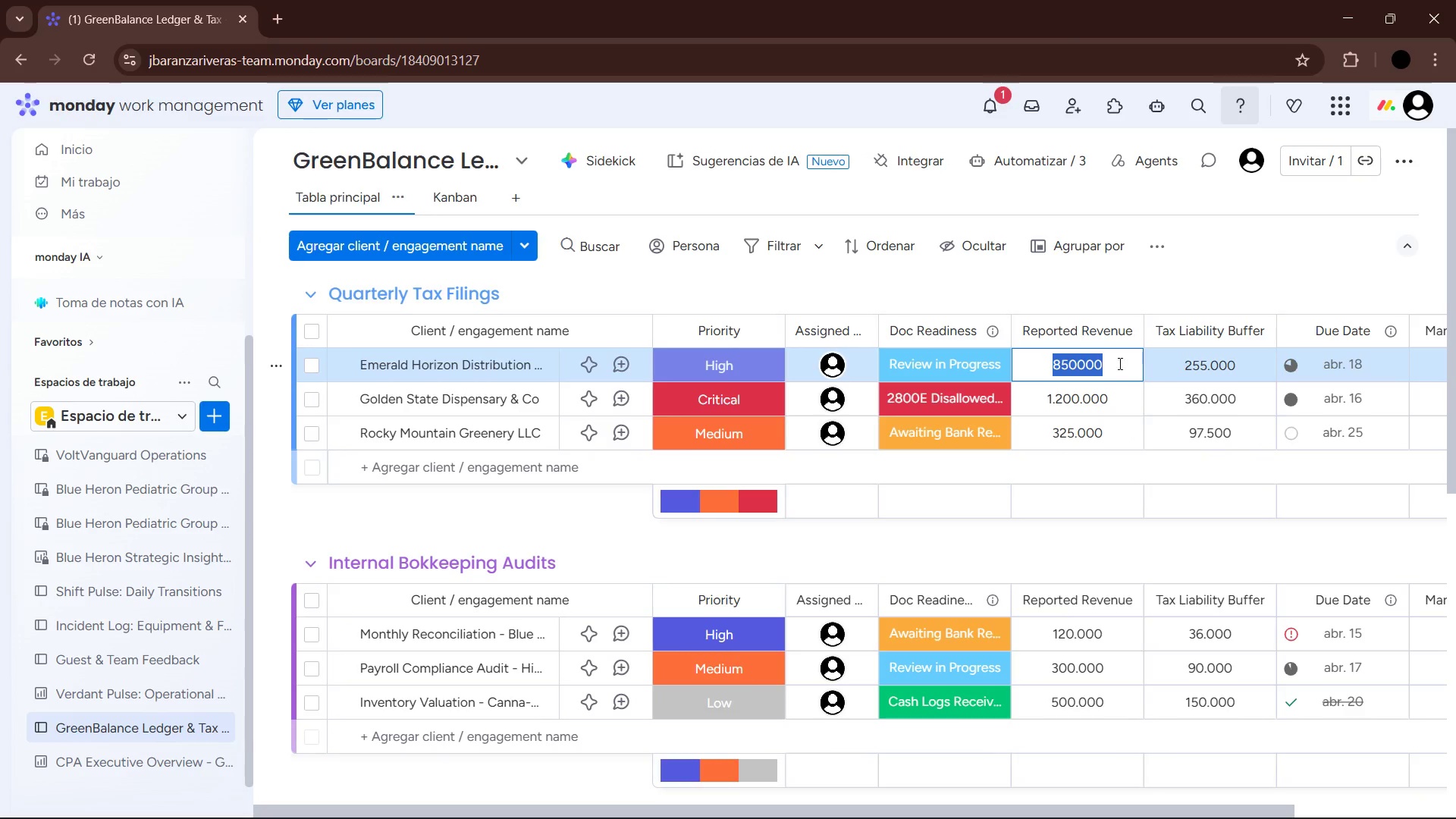 
left_click([1121, 362])
 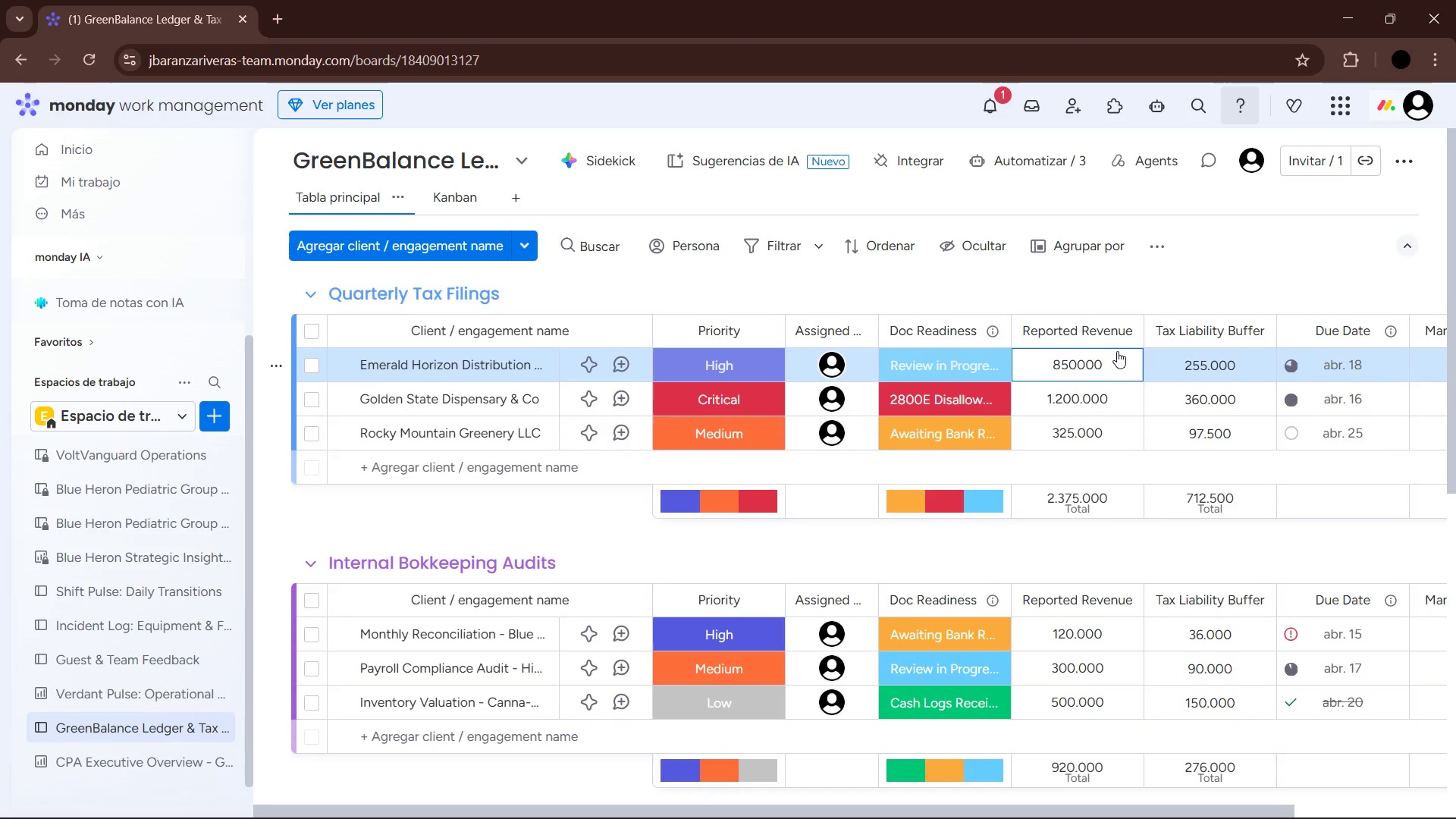 
left_click([1113, 339])
 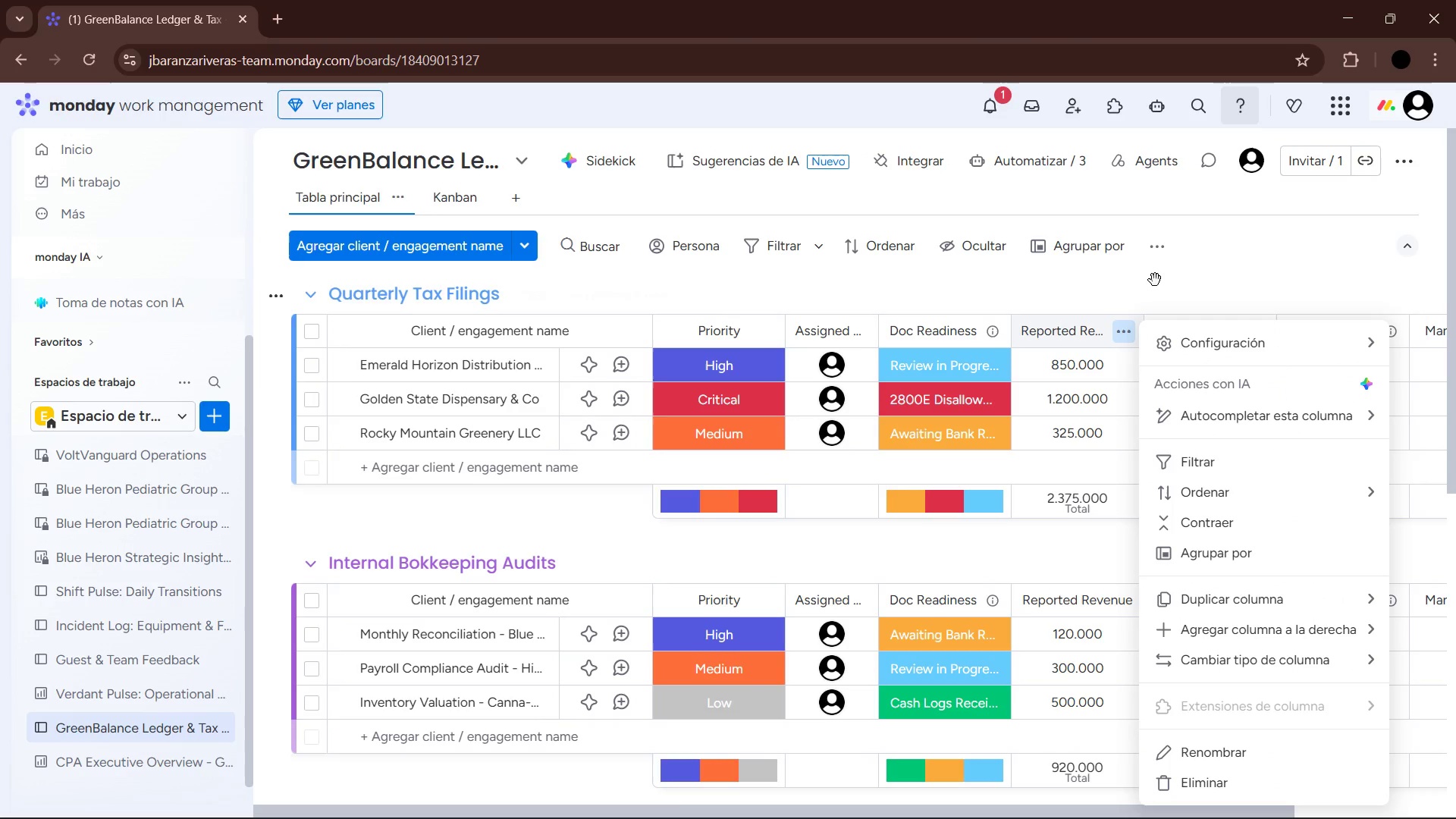 
left_click([1159, 275])
 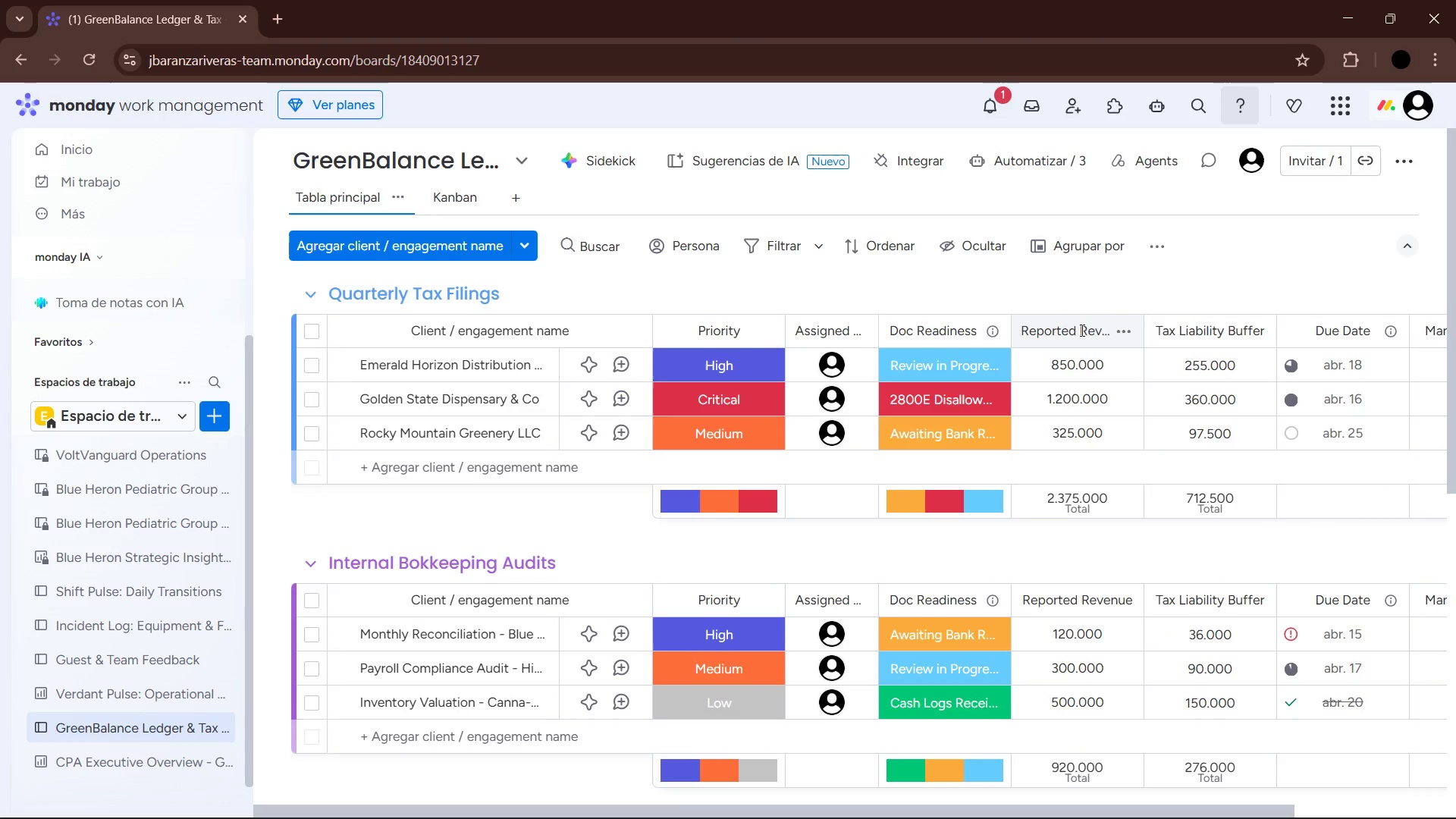 
left_click([1079, 337])
 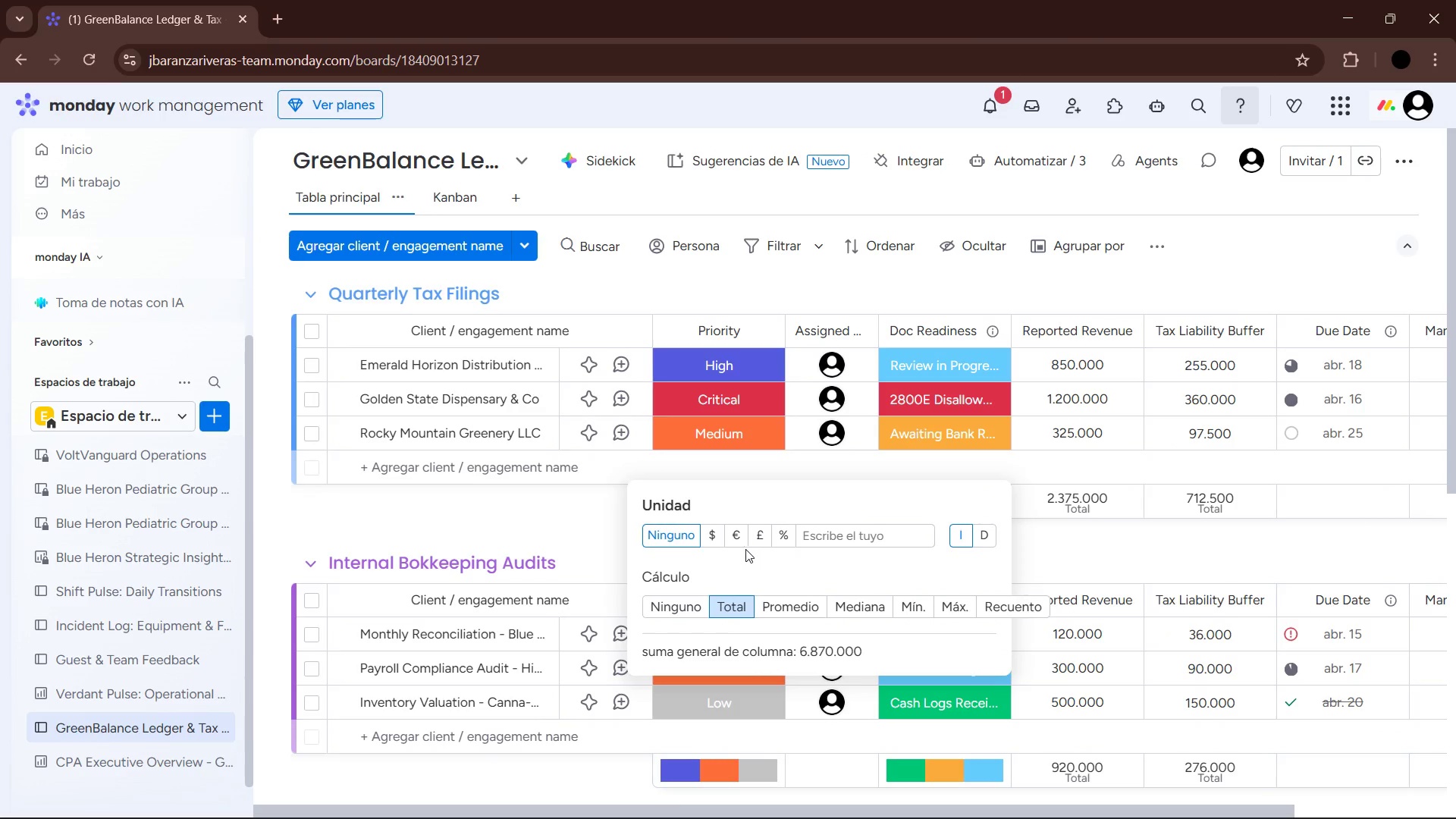 
left_click([711, 534])
 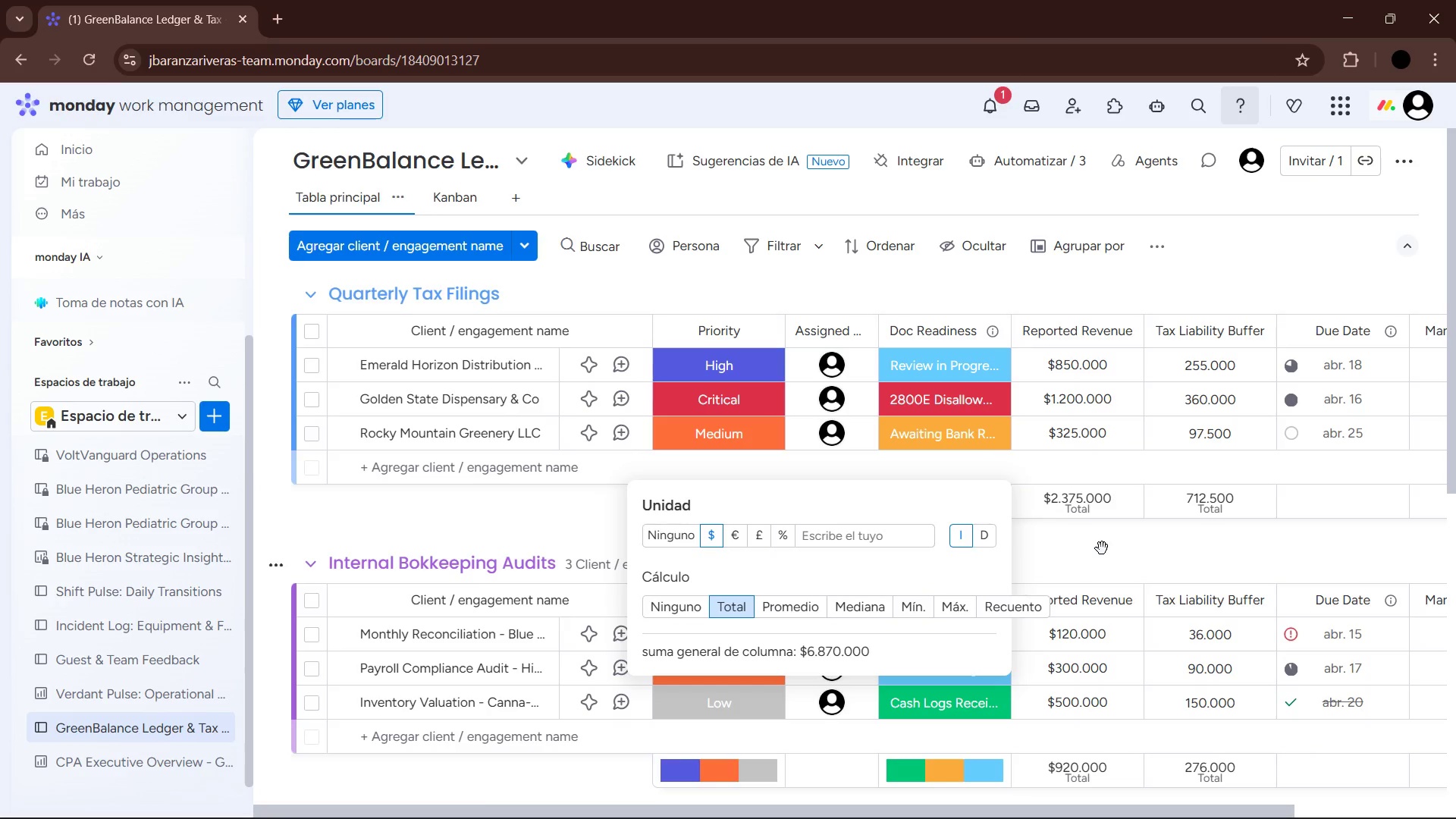 
left_click([1102, 548])
 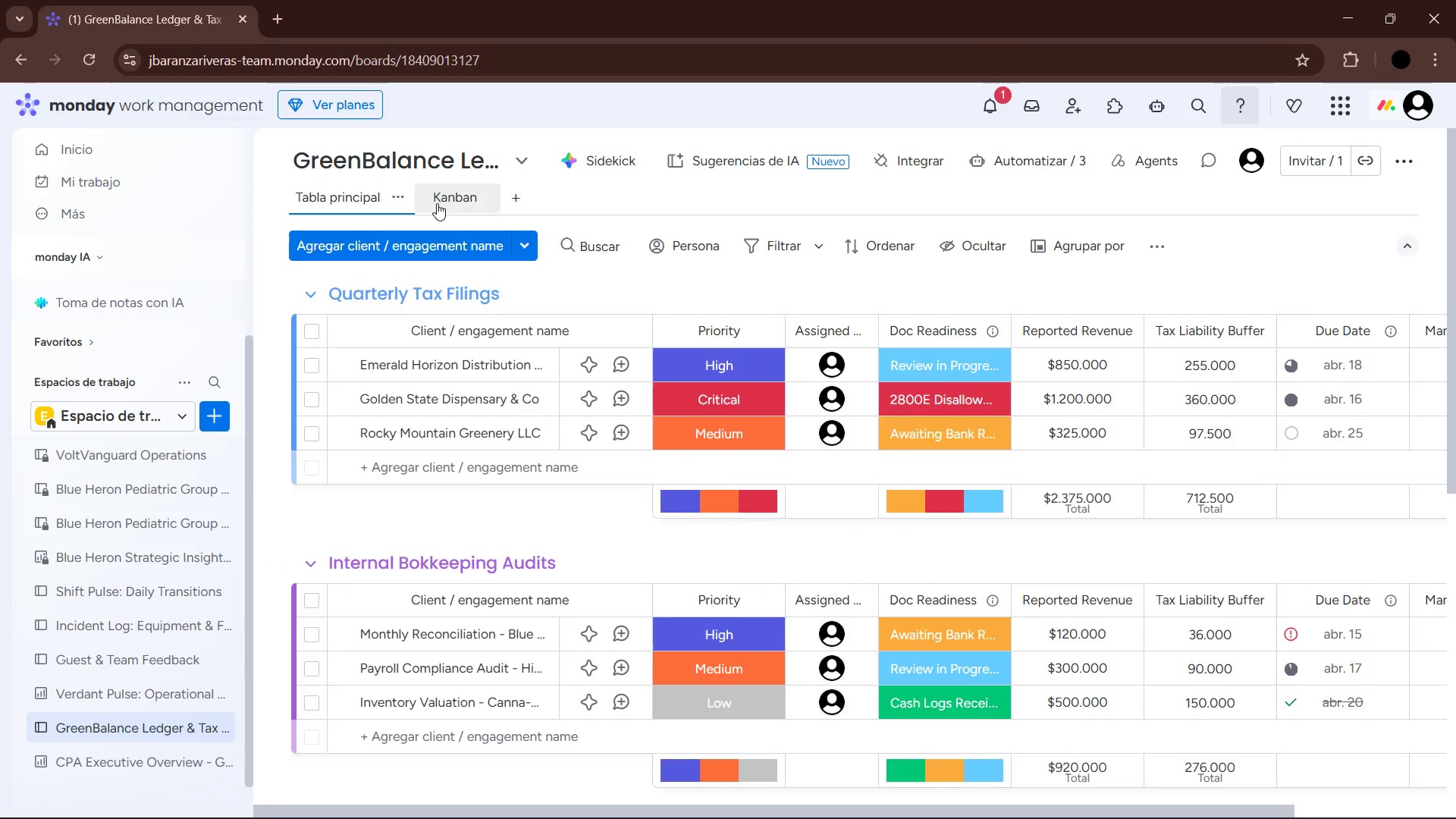 
left_click([149, 764])
 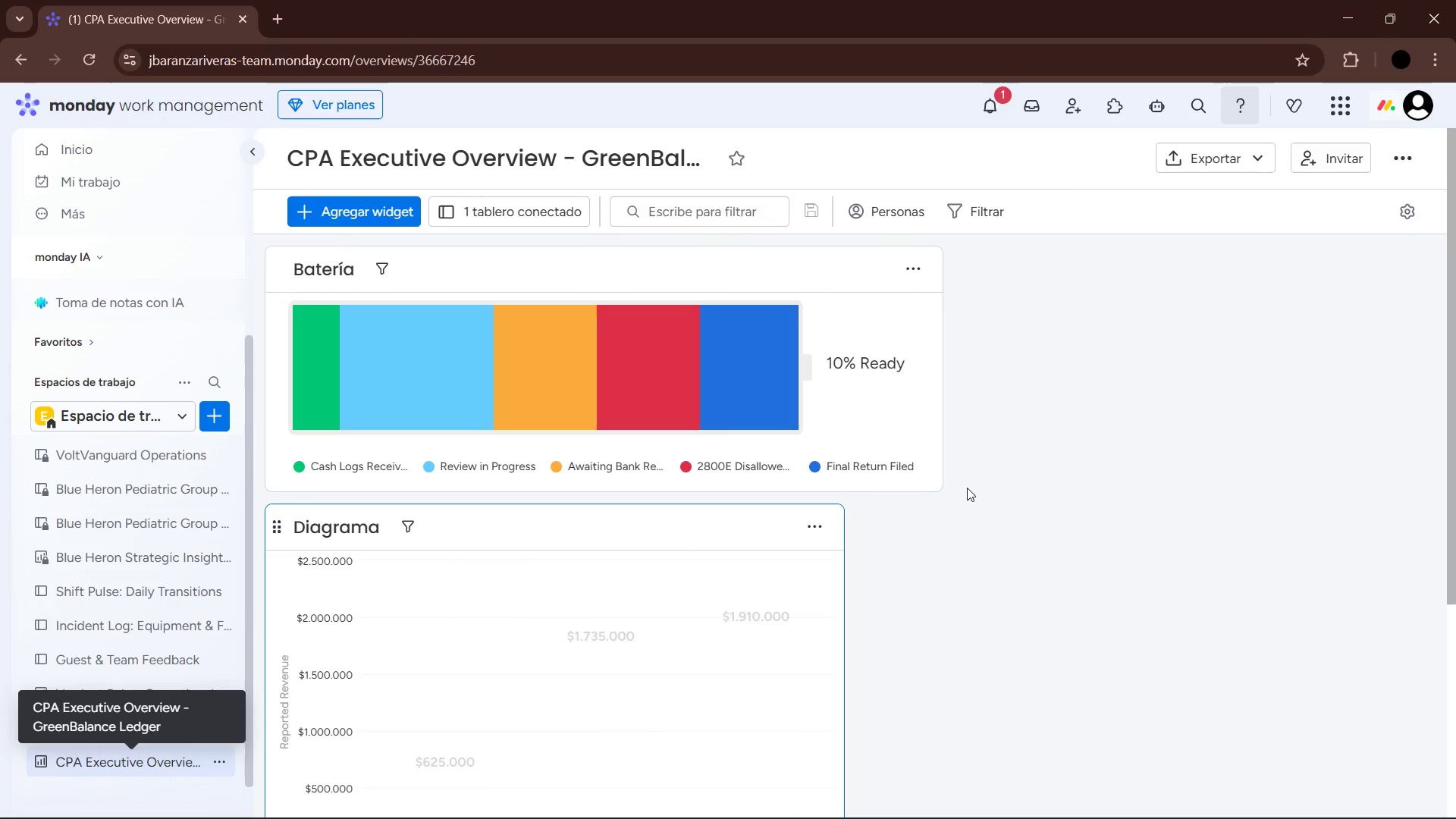 
scroll: coordinate [903, 513], scroll_direction: down, amount: 1.0
 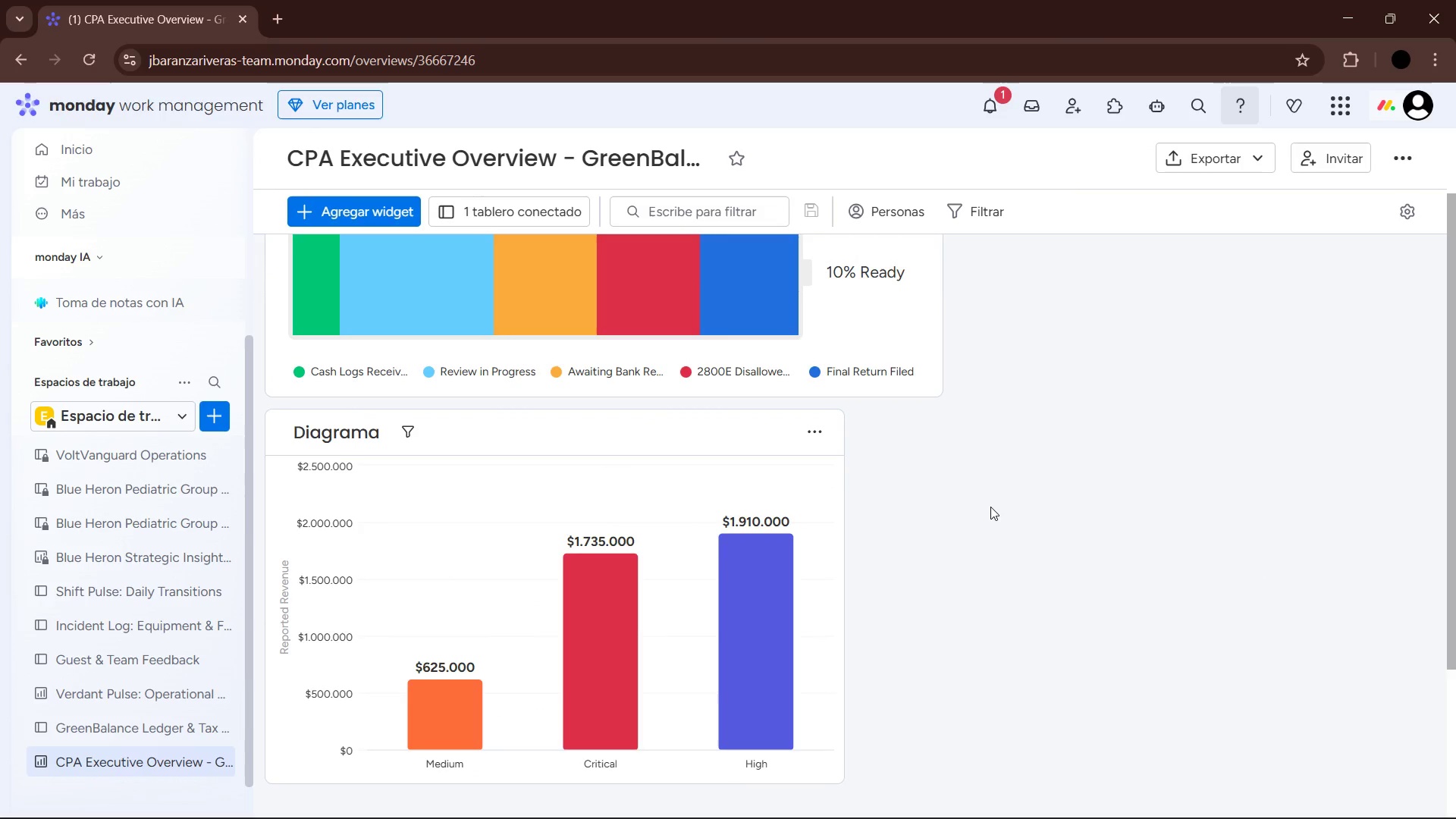 
wait(12.23)
 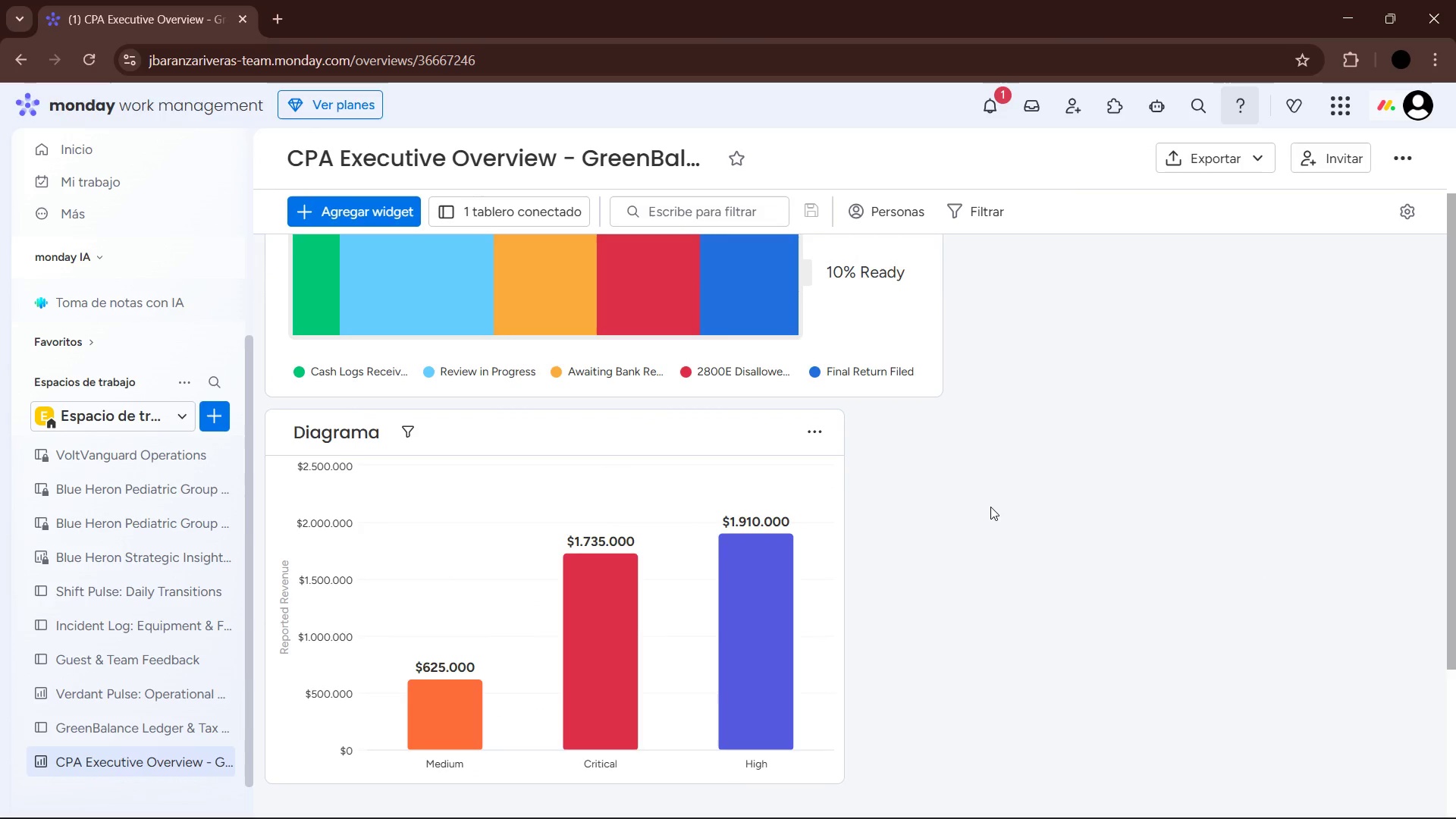 
left_click([363, 428])
 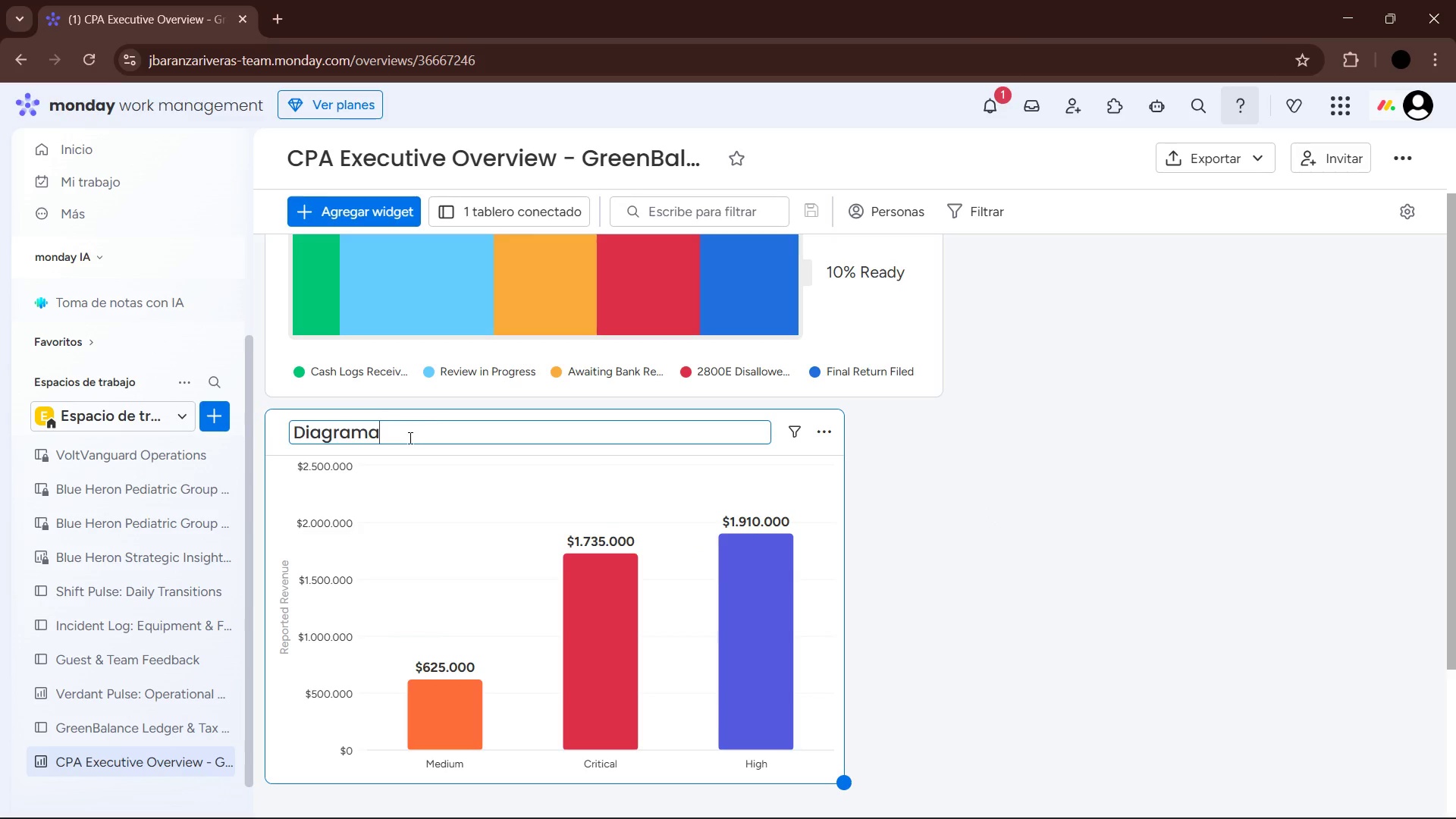 
left_click_drag(start_coordinate=[408, 436], to_coordinate=[297, 430])
 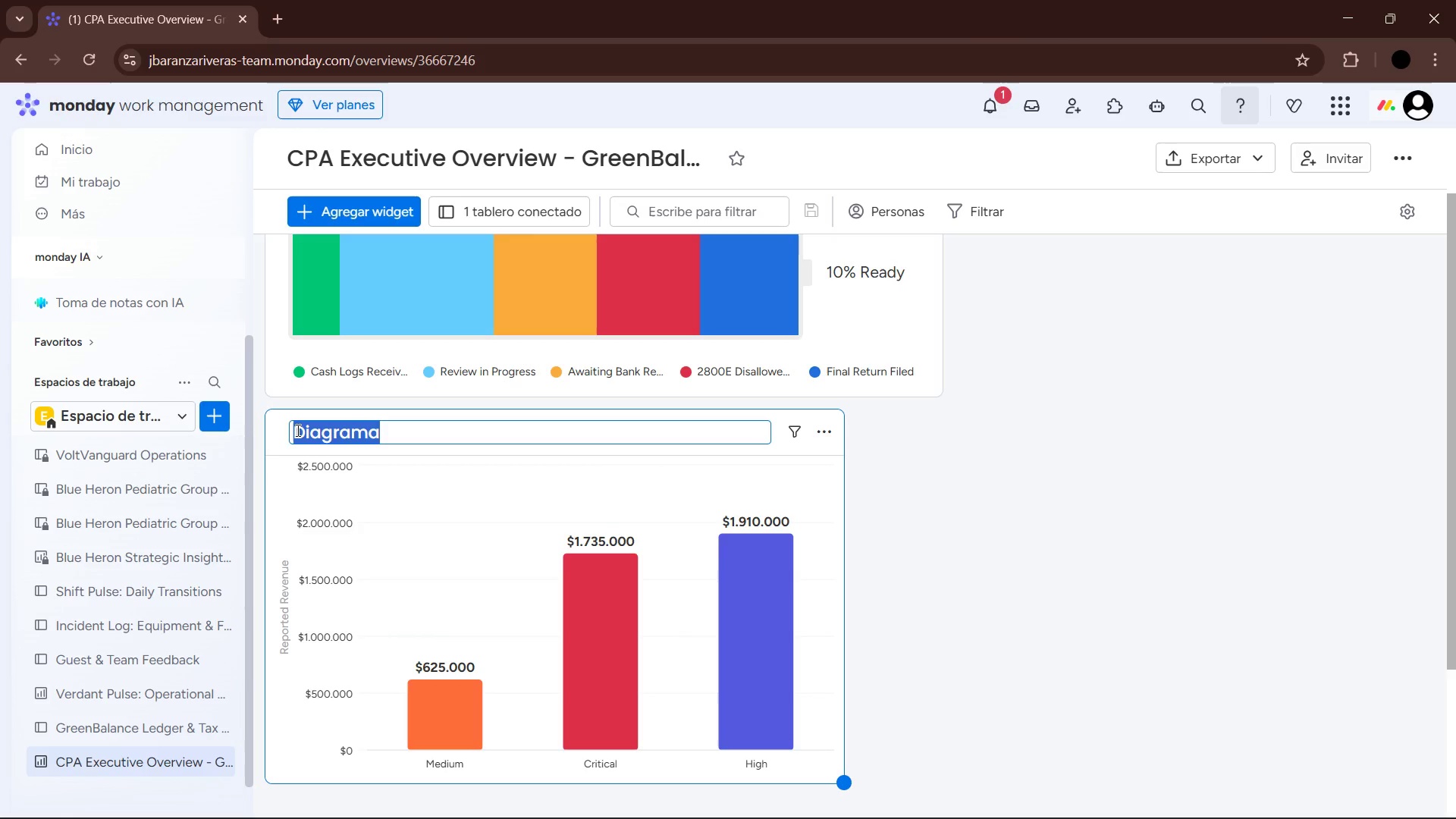 
type(Revenue Exposure by Priority Level)
 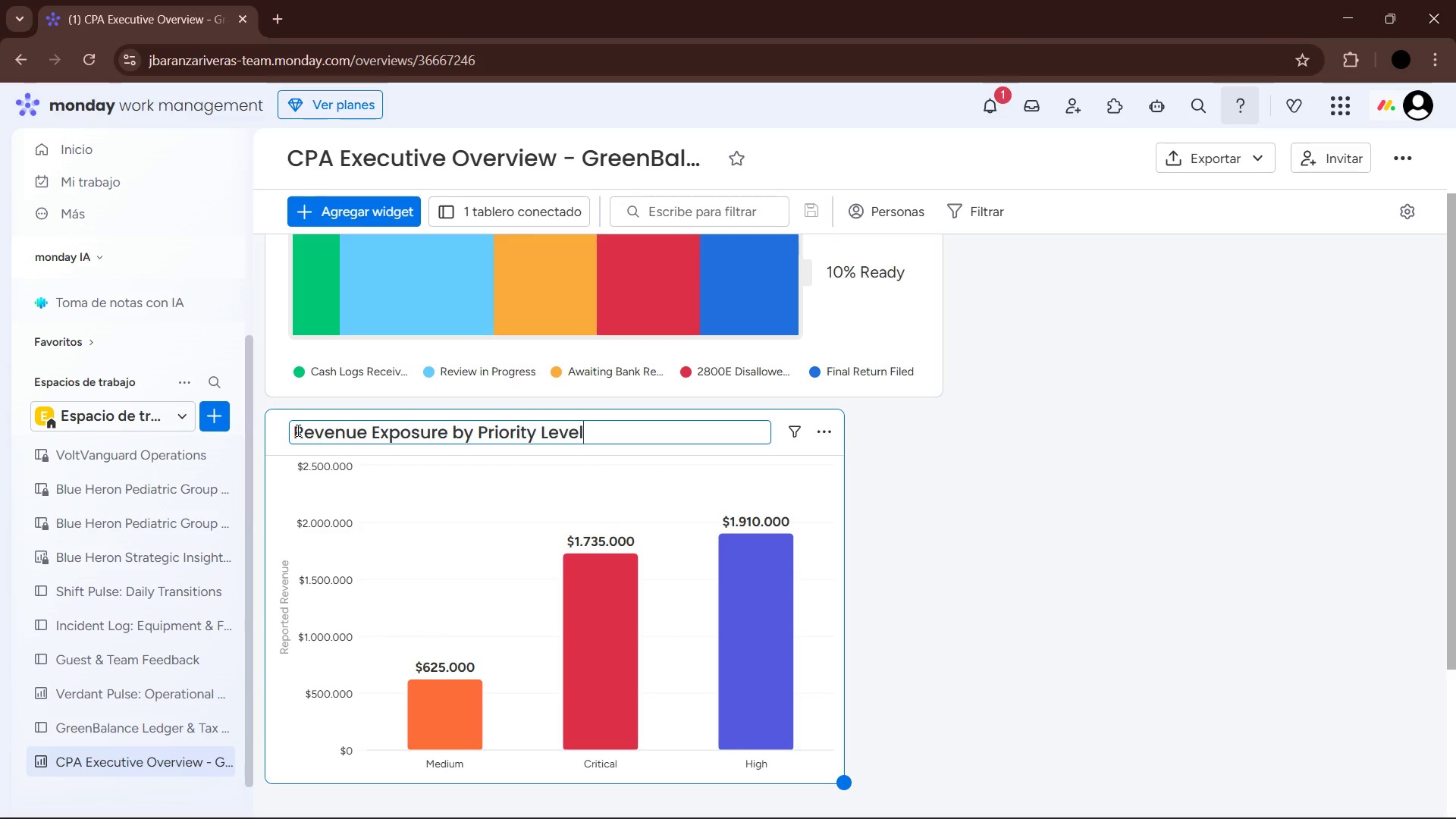 
key(Enter)
 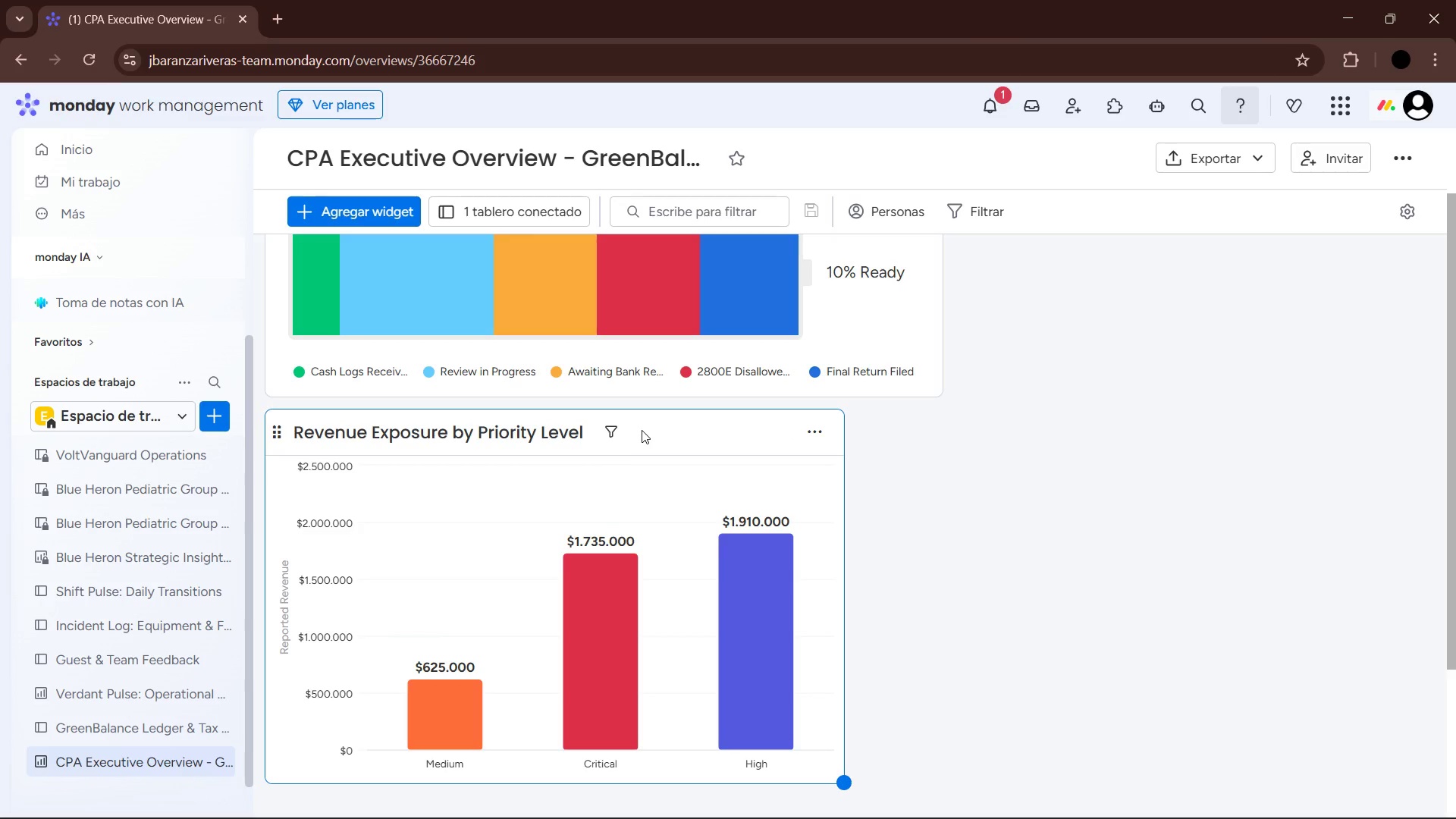 
wait(11.25)
 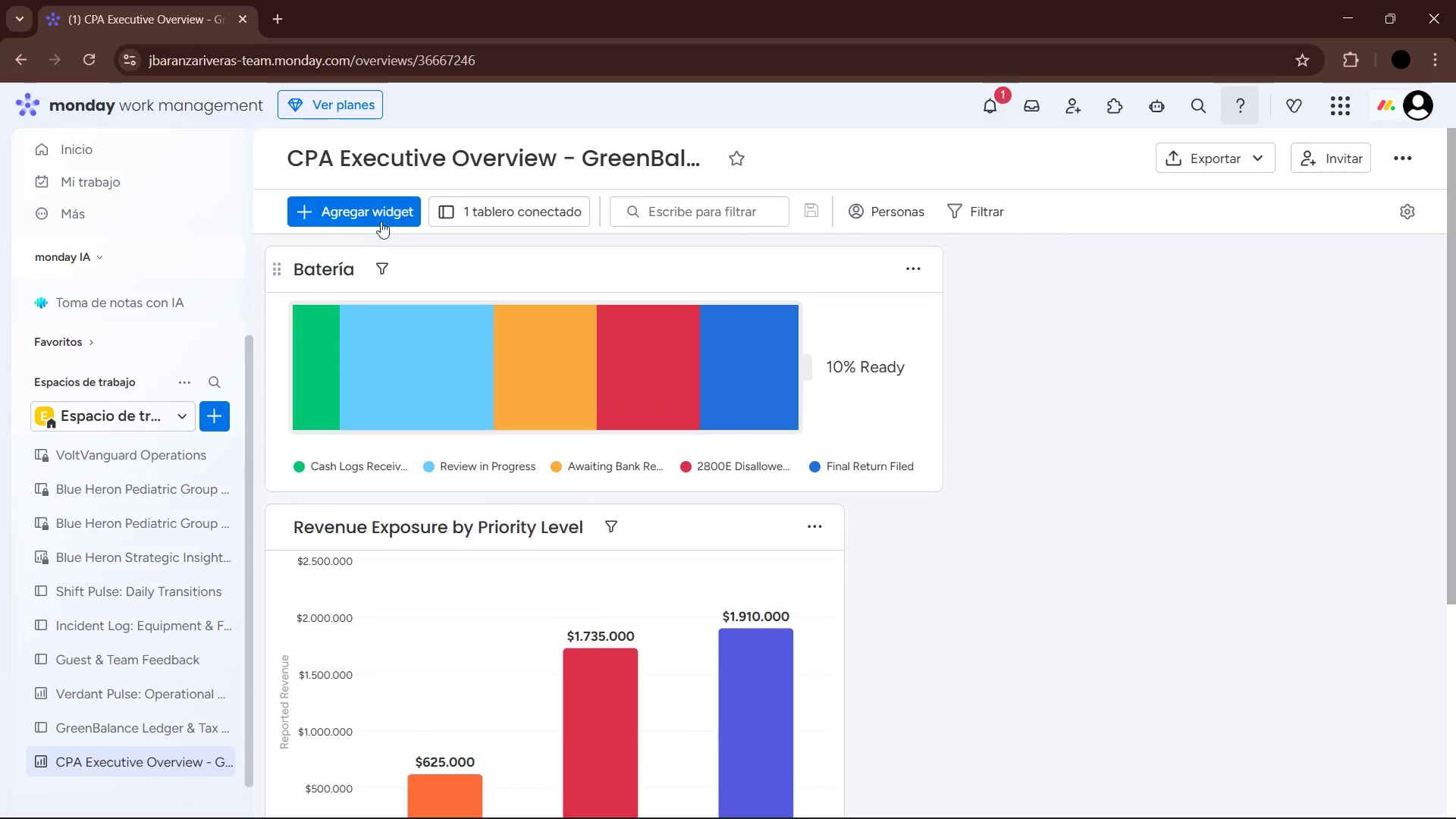 
left_click([373, 218])
 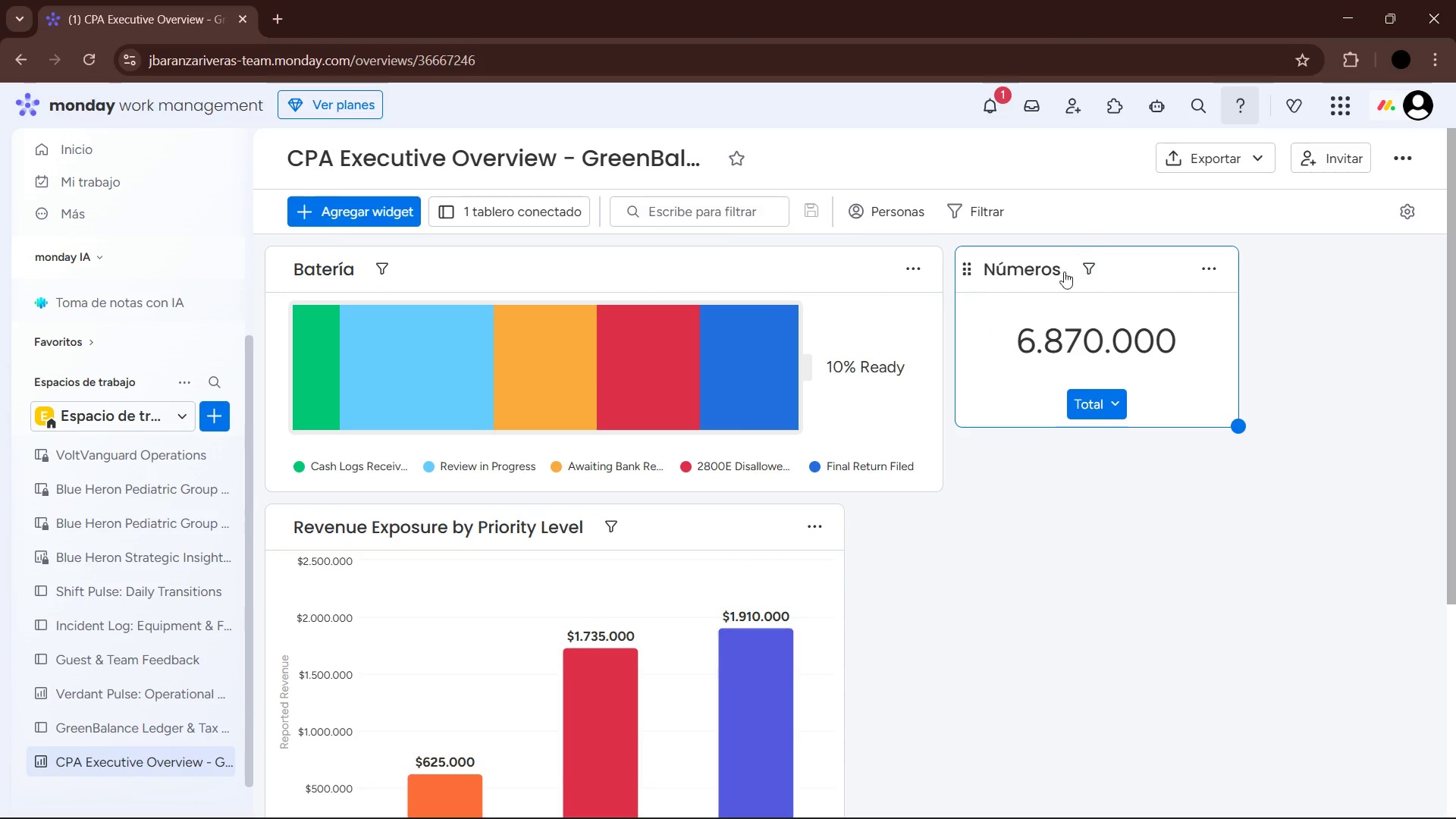 
scroll: coordinate [433, 239], scroll_direction: up, amount: 2.0
 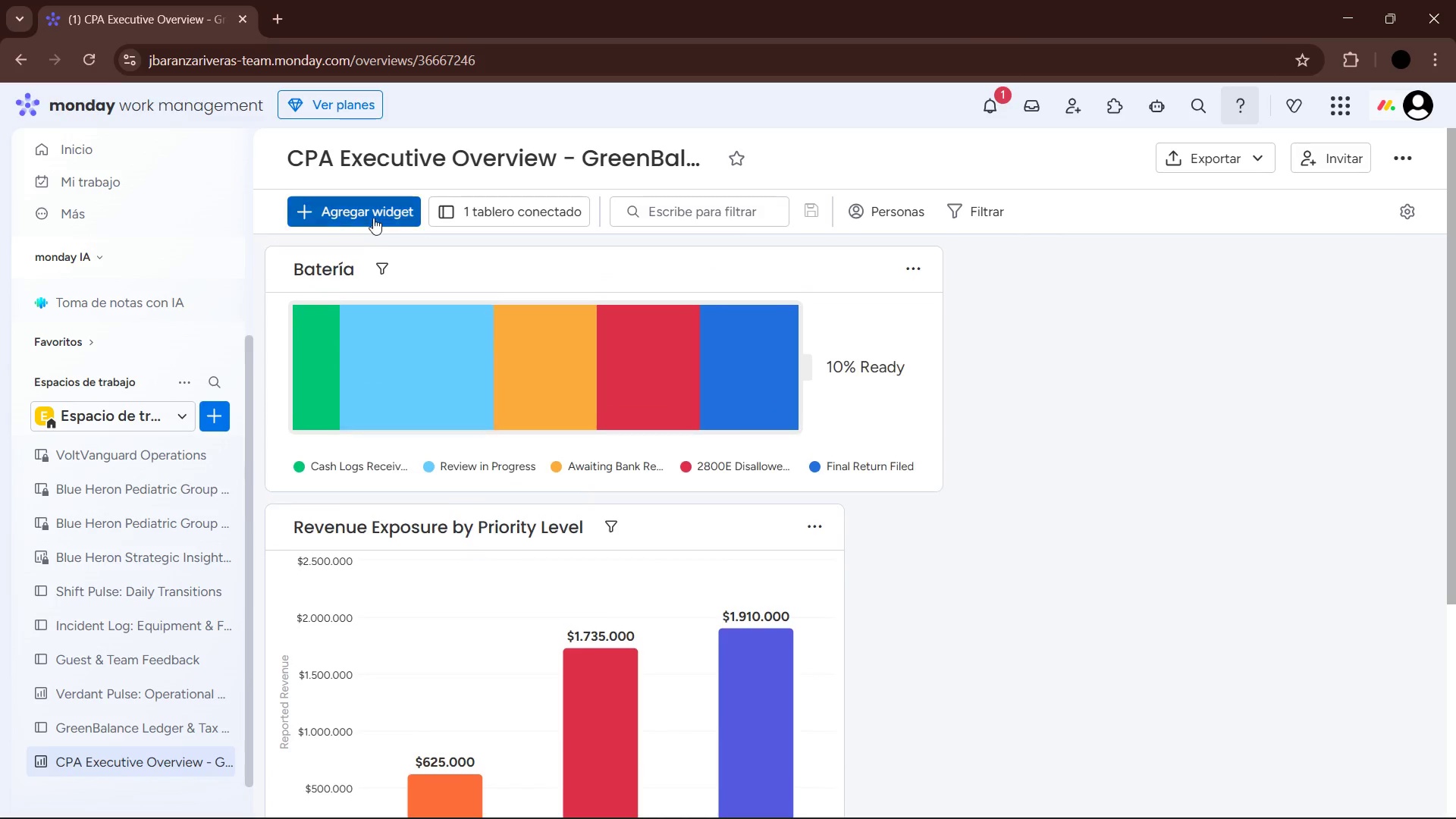 
left_click([1206, 271])
 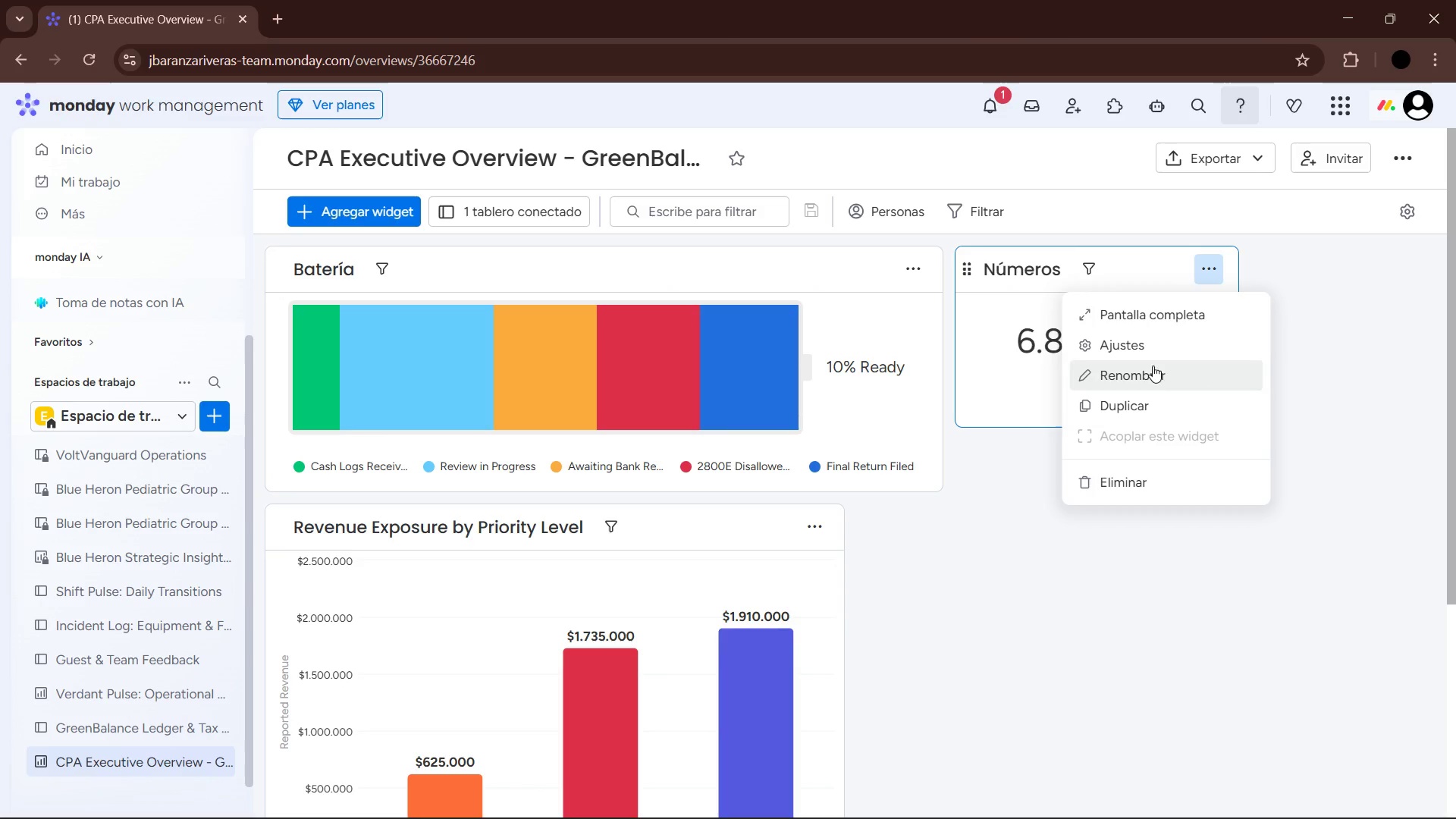 
left_click([1150, 344])
 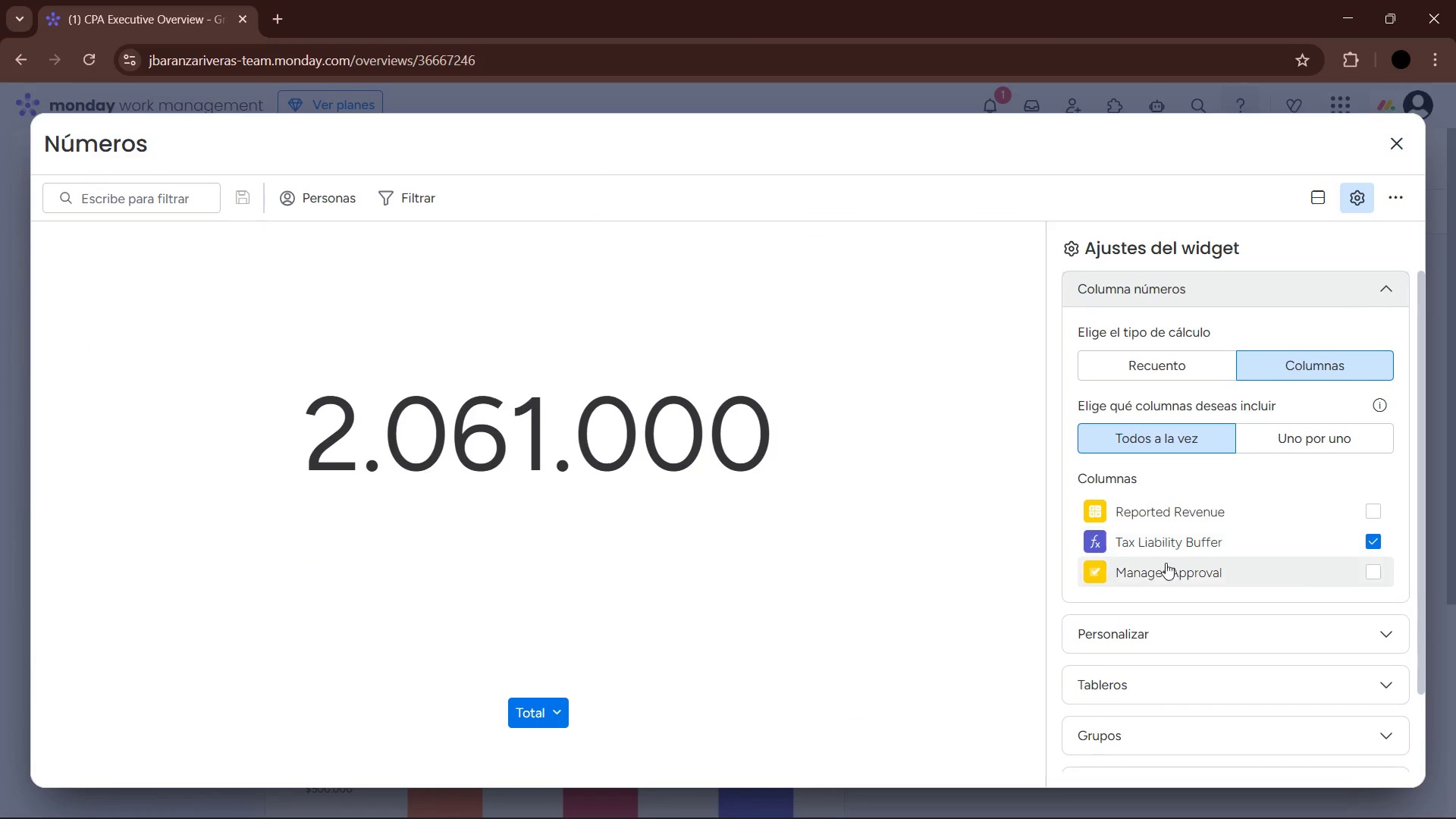 
wait(10.06)
 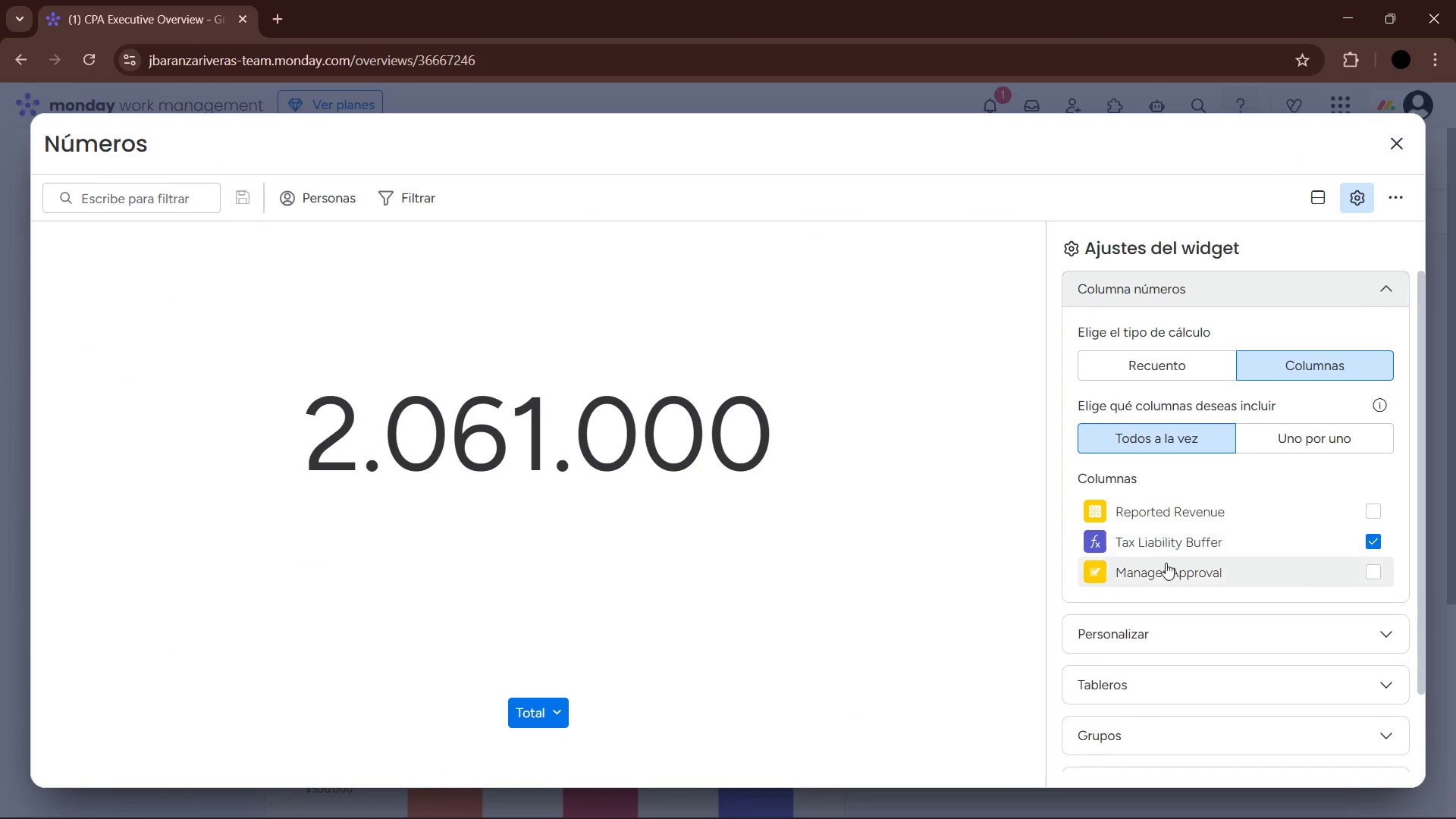 
left_click([1401, 144])
 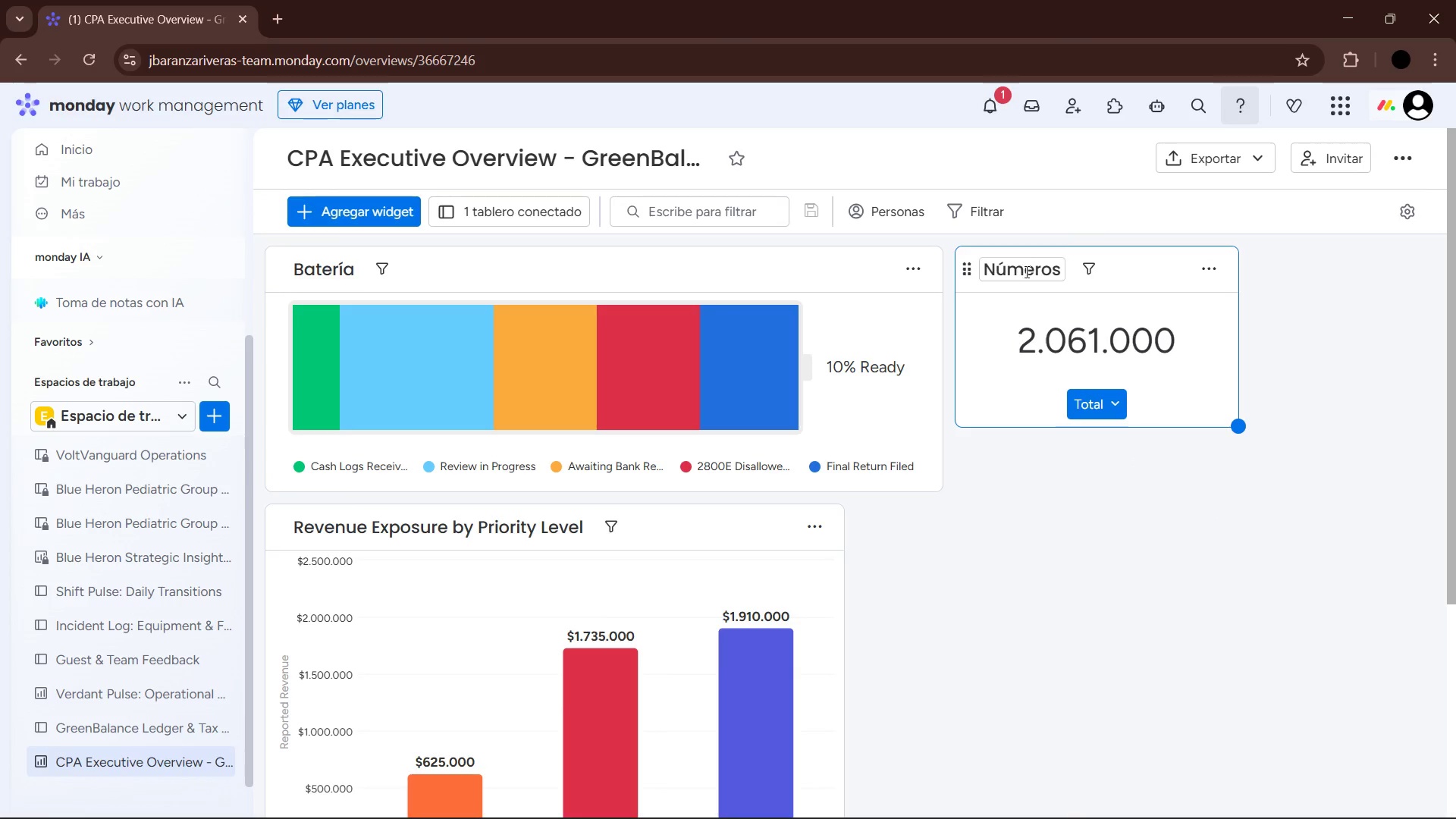 
left_click([1041, 265])
 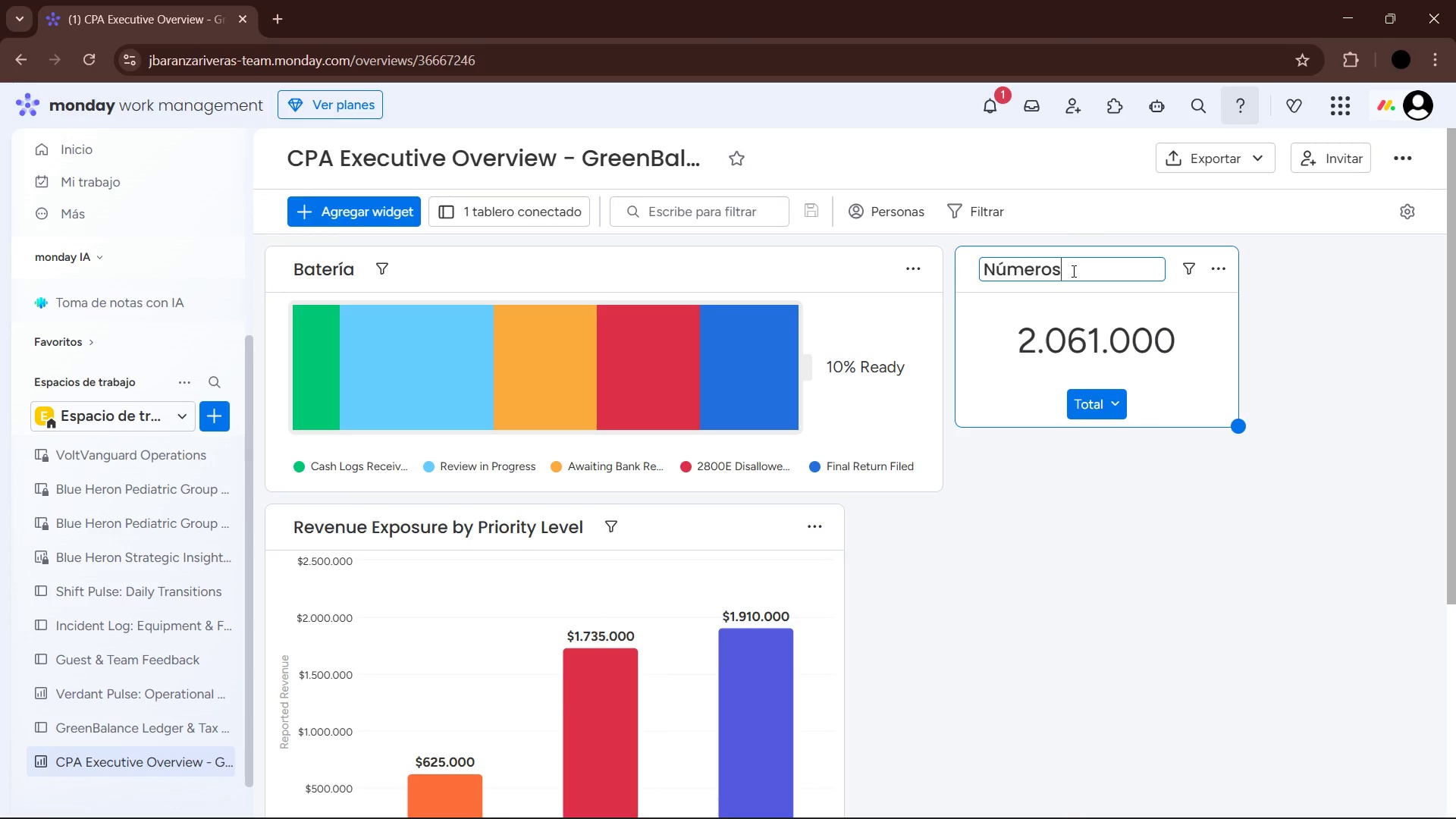 
left_click_drag(start_coordinate=[1072, 268], to_coordinate=[983, 277])
 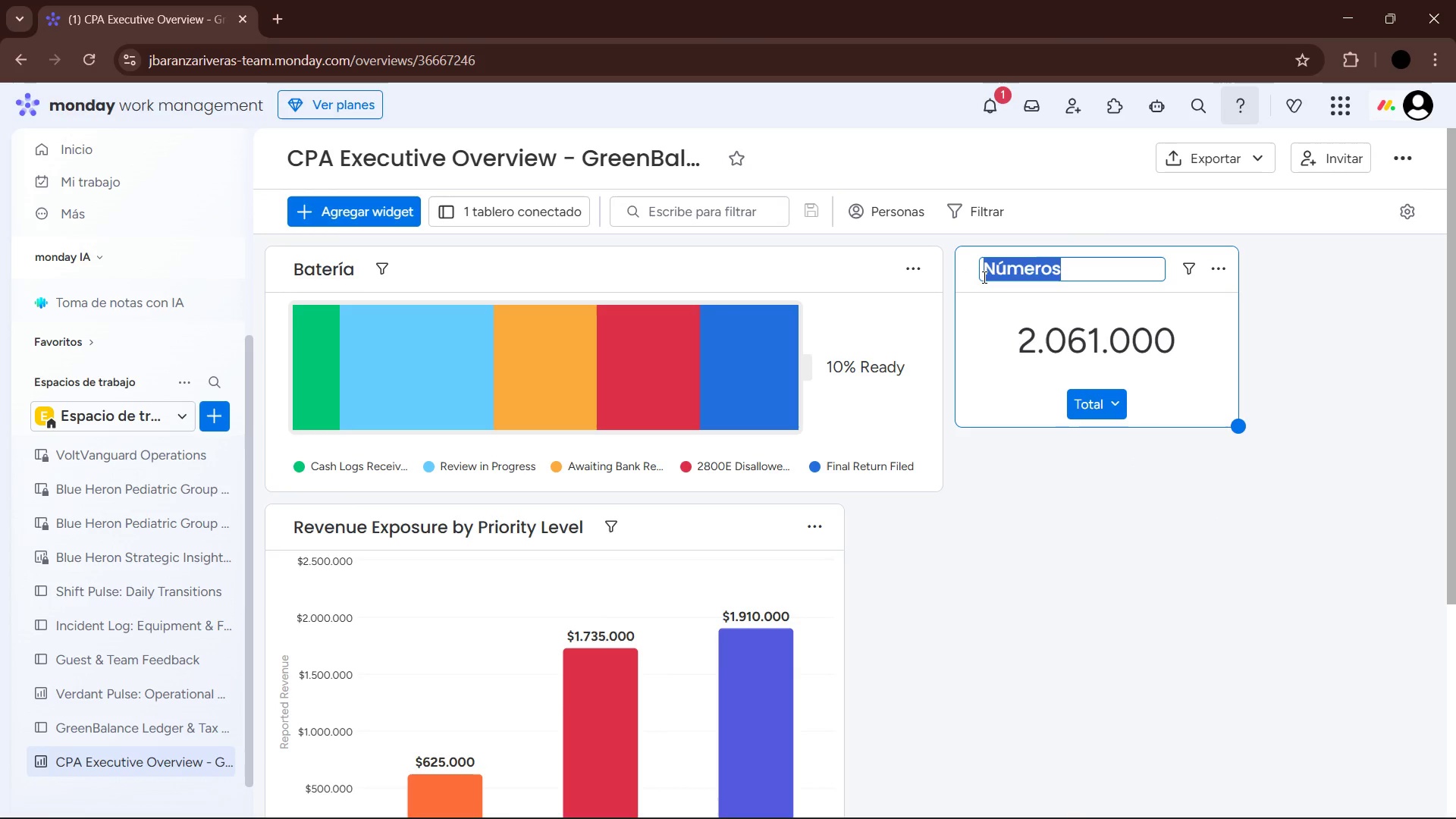 
type(Tax Lianility Buffer)
 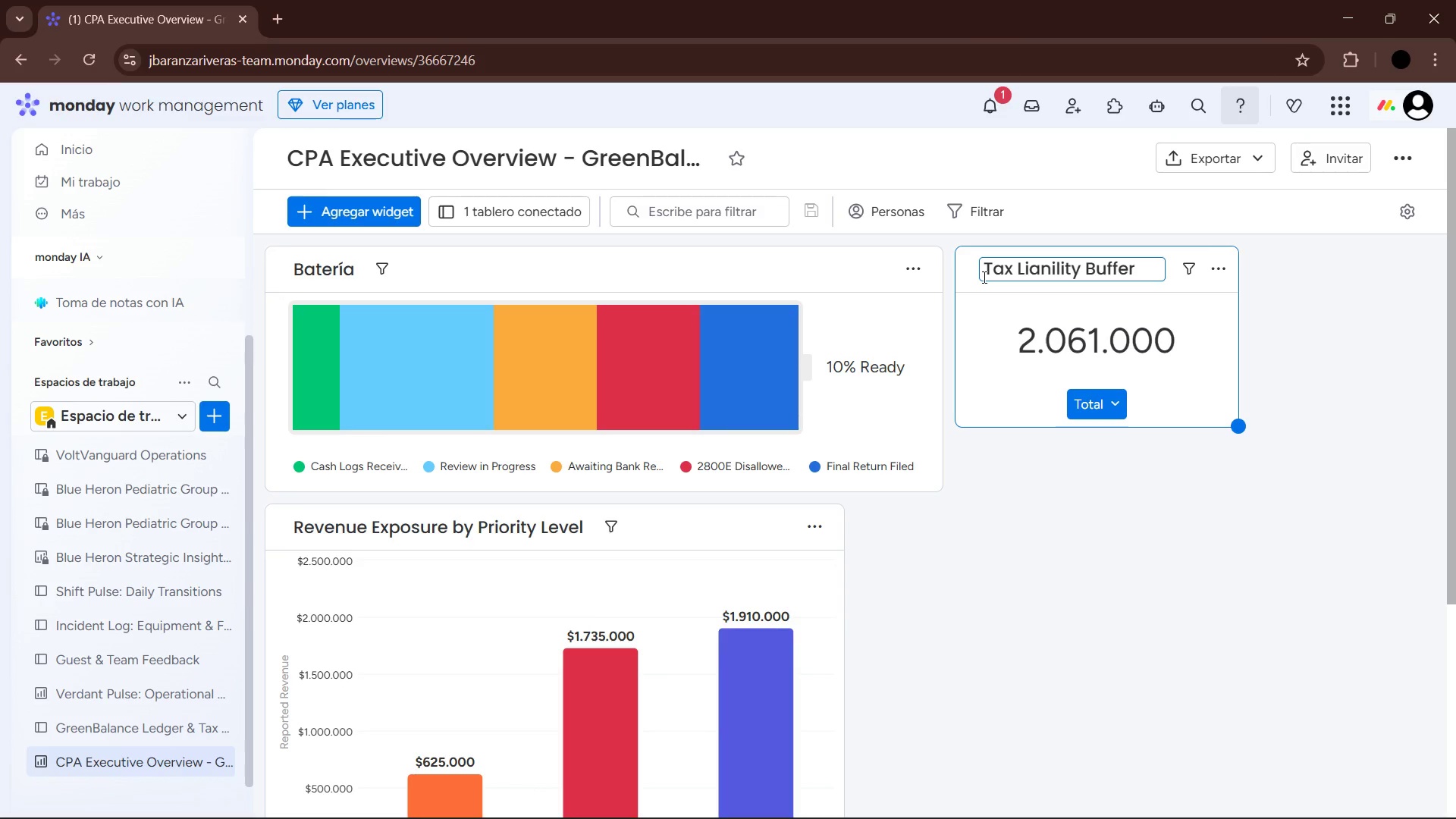 
wait(5.36)
 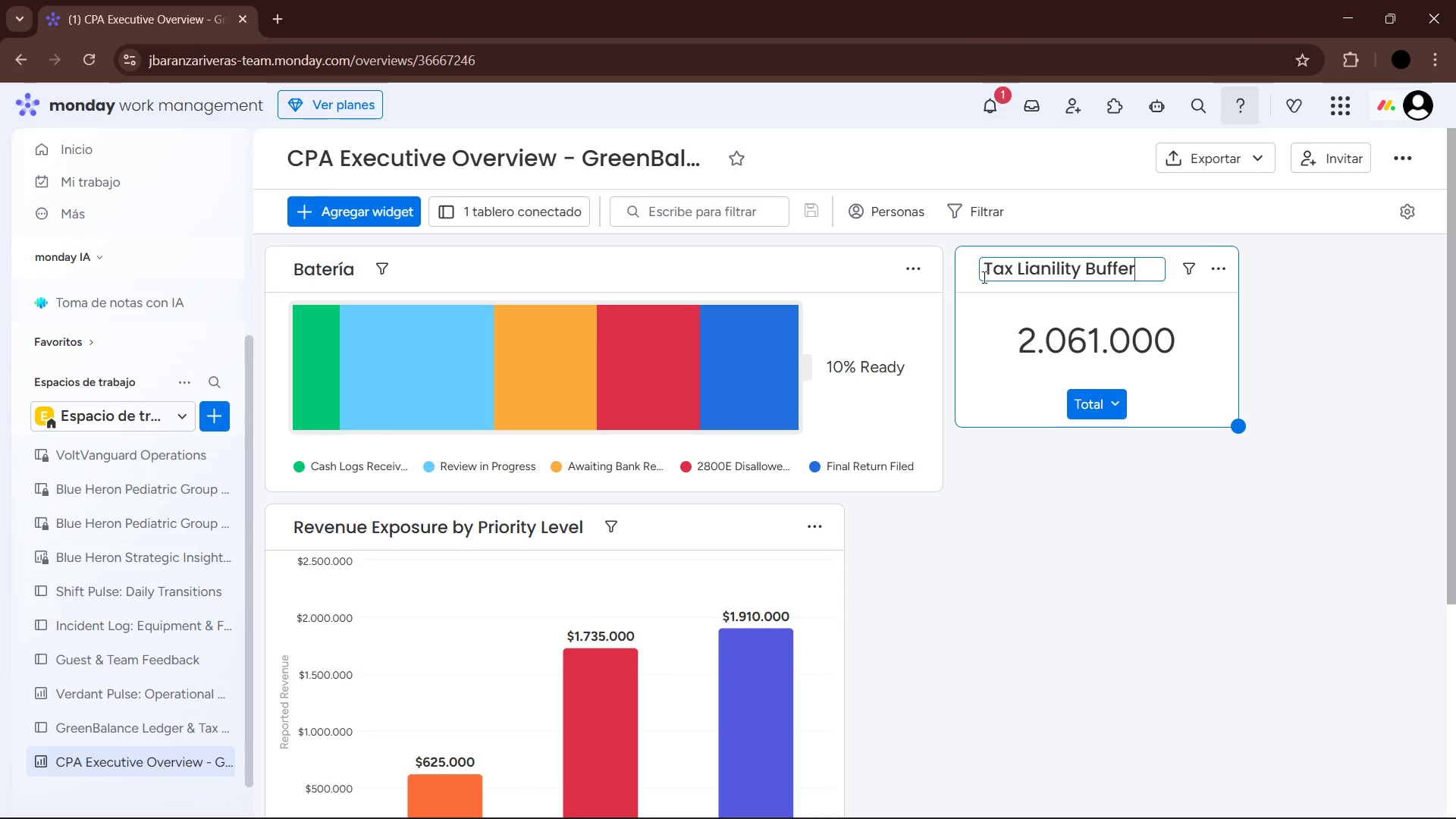 
hold_key(key=Backspace, duration=1.01)
 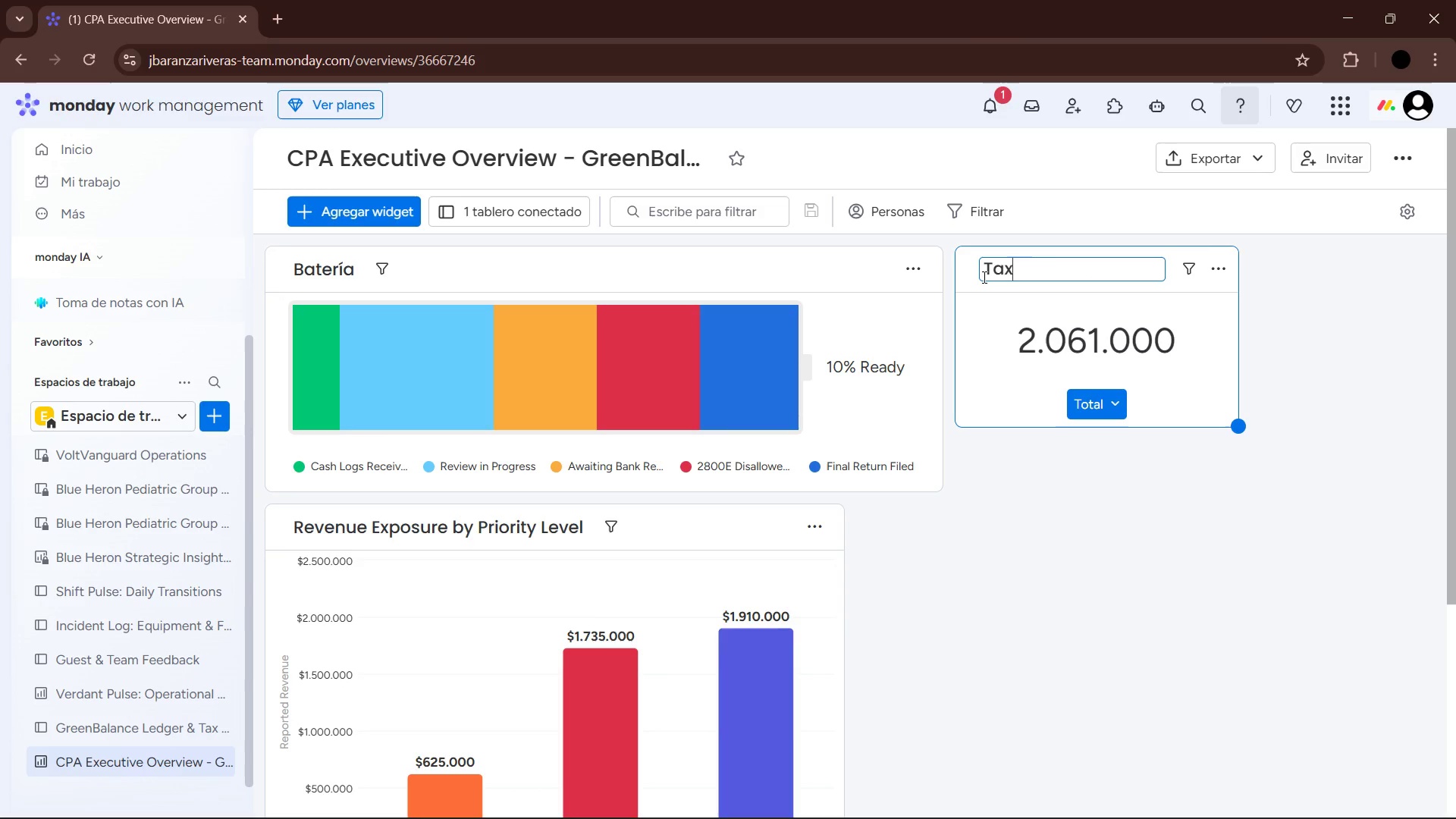 
key(Backspace)
key(Backspace)
type(otal Firm Tax E)
key(Backspace)
type(Risk Explosure)
 